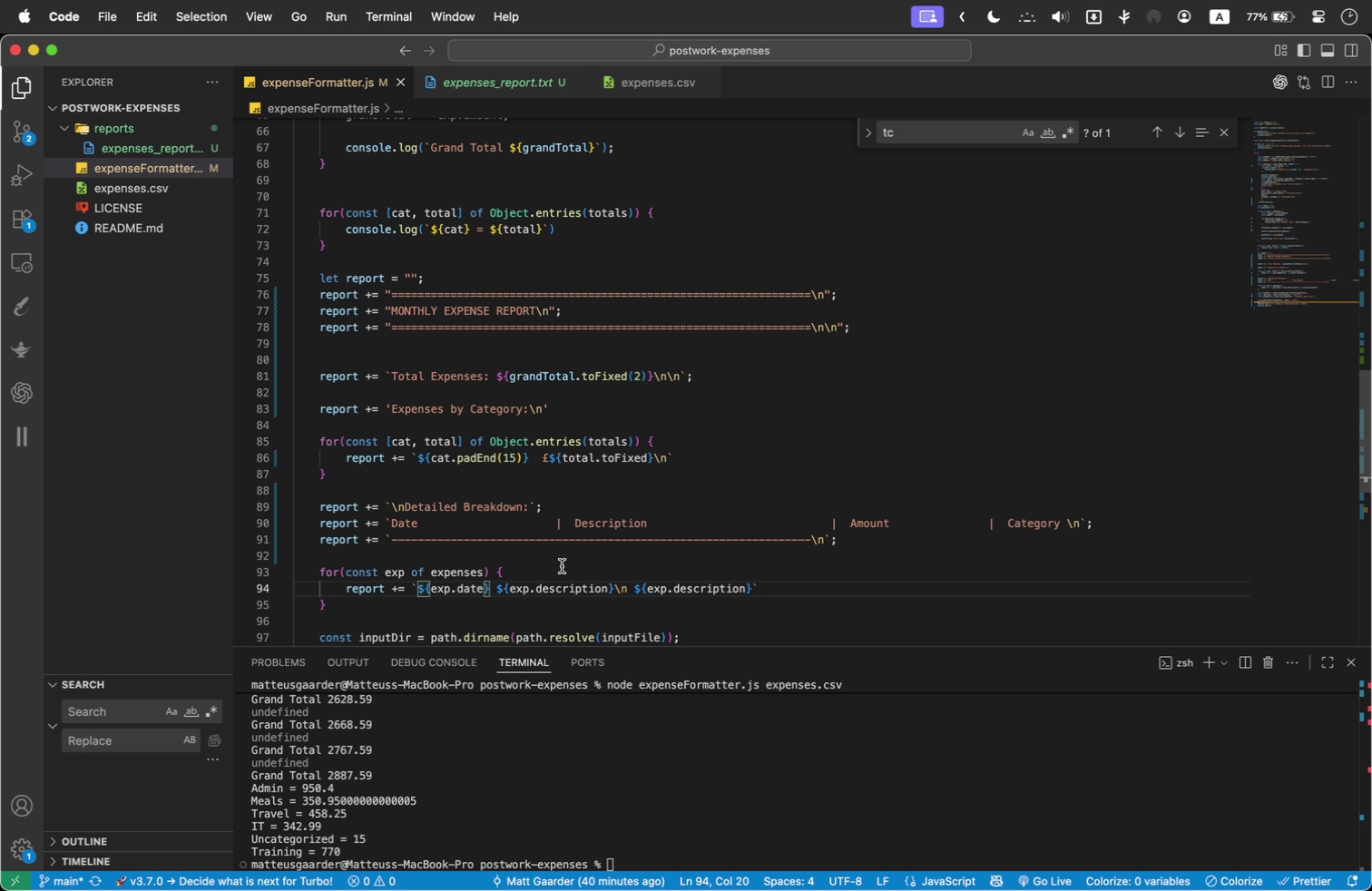 
key(ArrowRight)
 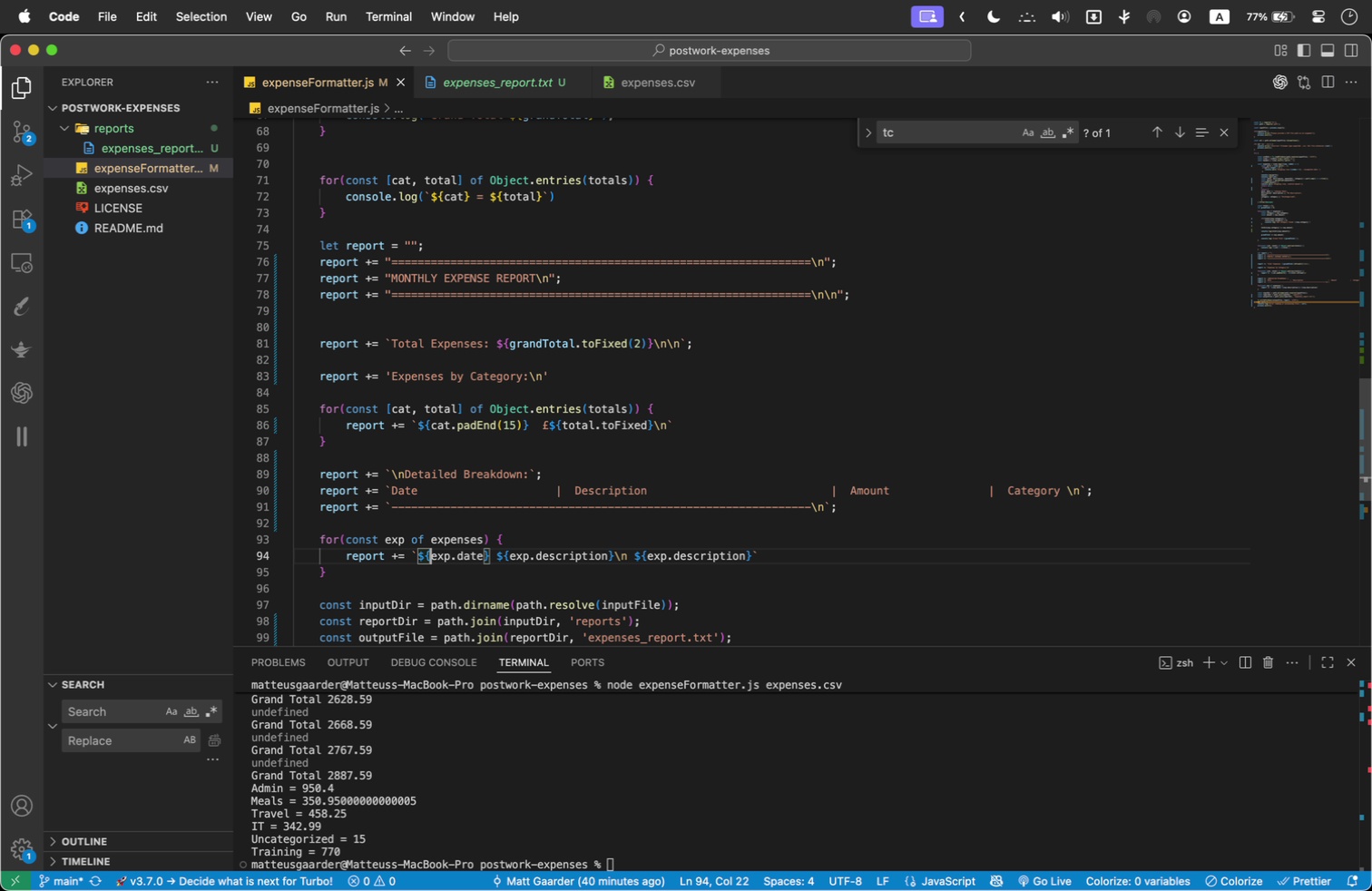 
key(ArrowRight)
 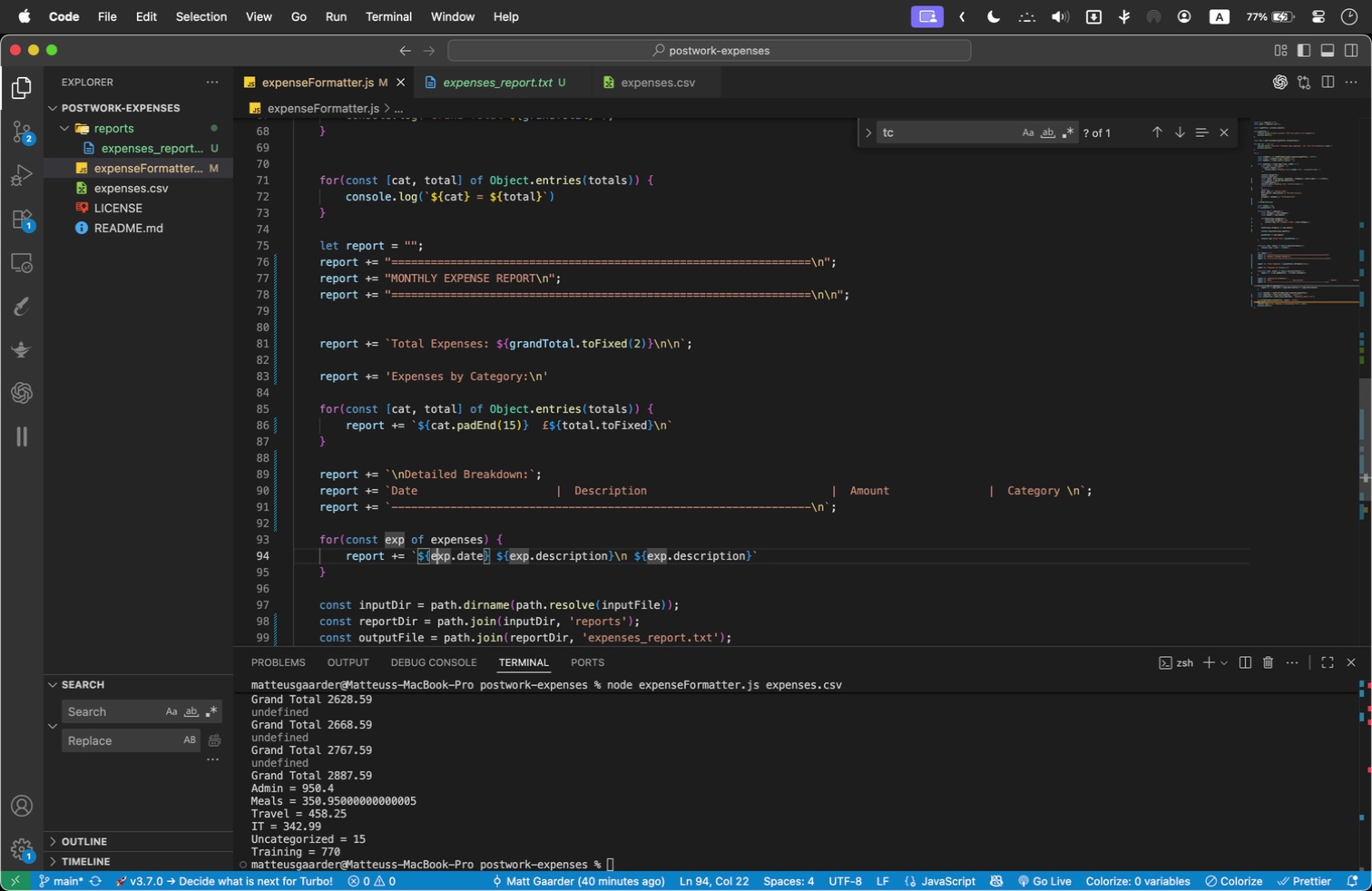 
key(ArrowRight)
 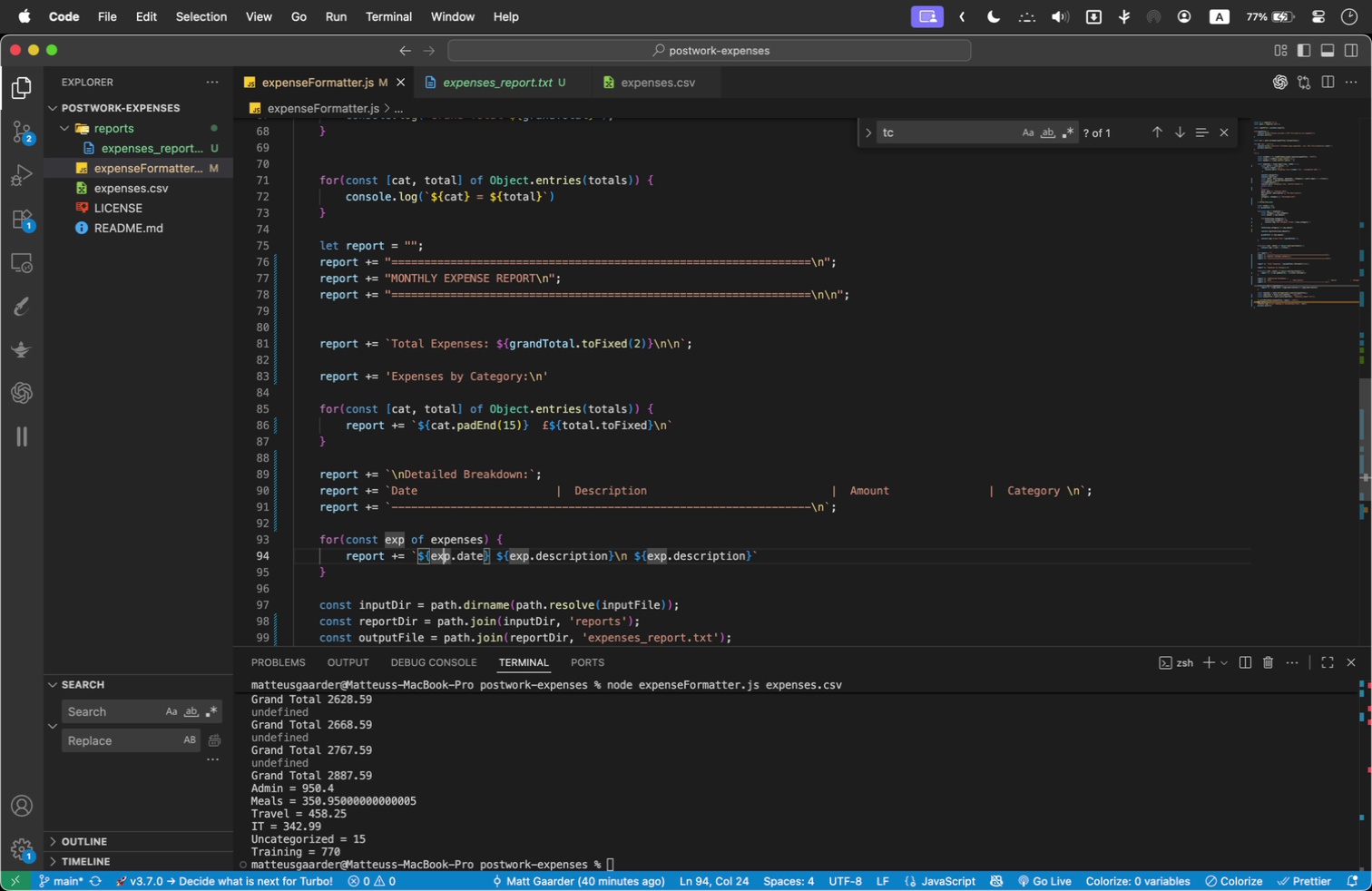 
key(ArrowRight)
 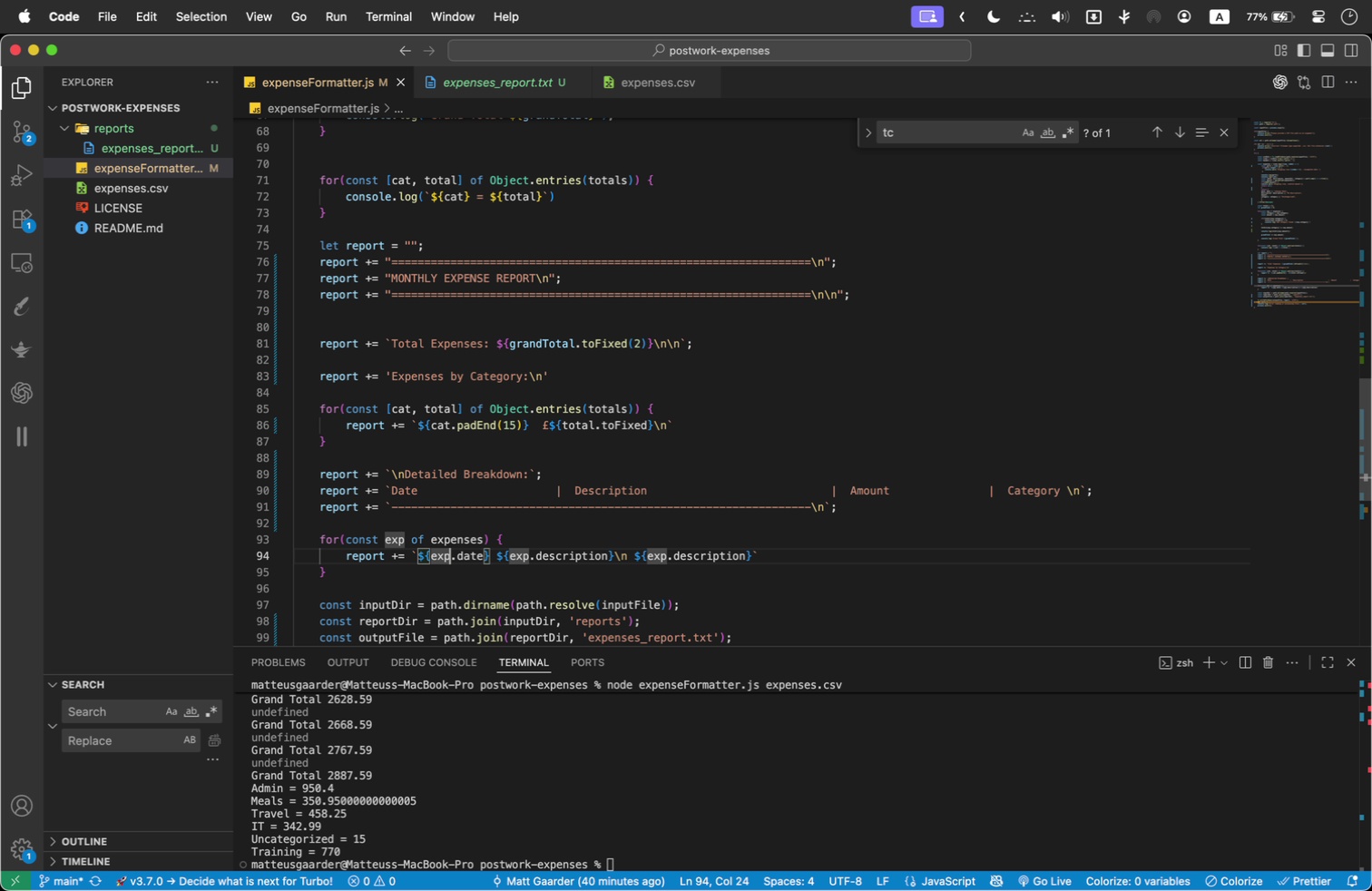 
key(ArrowRight)
 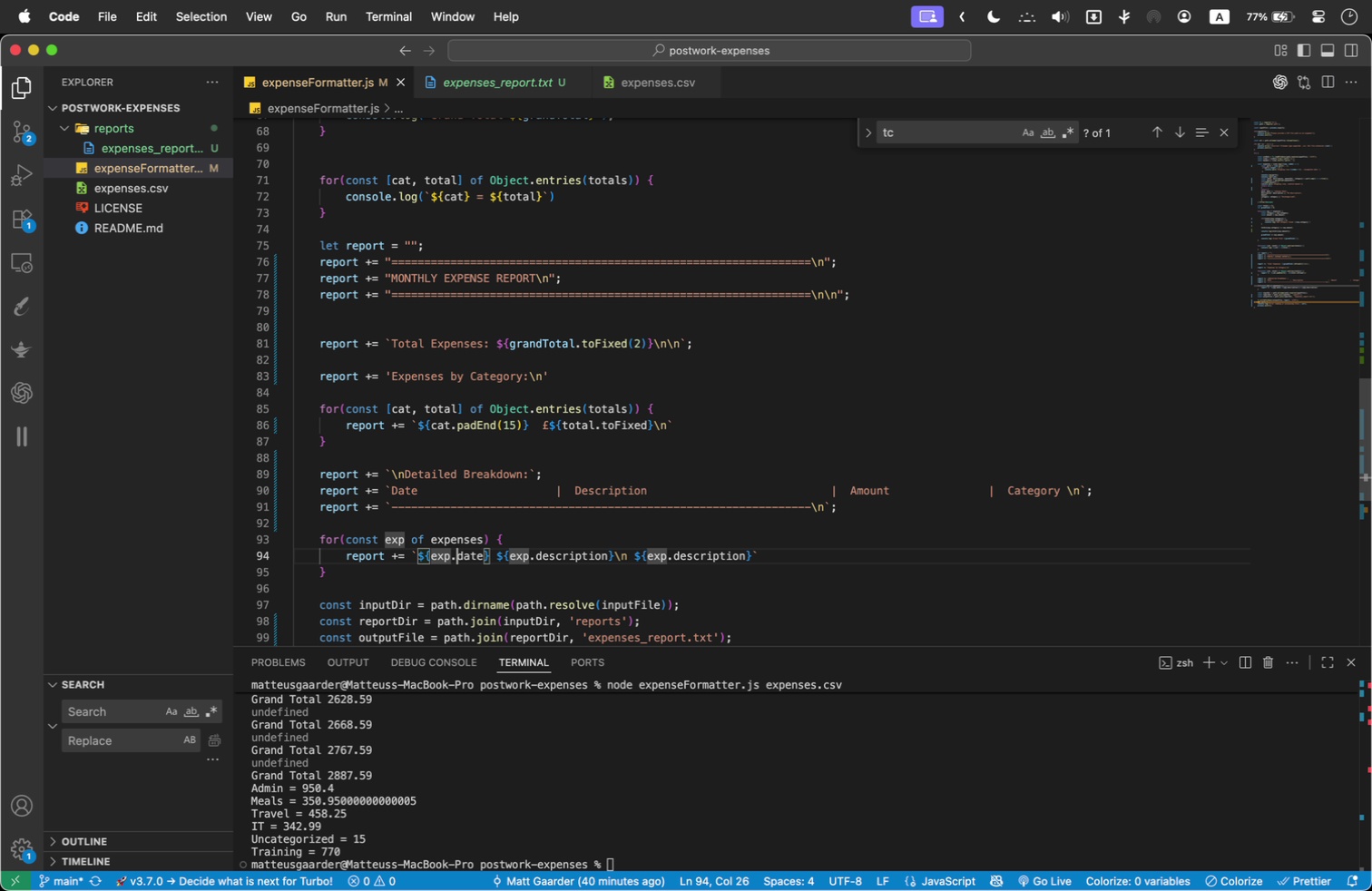 
key(ArrowRight)
 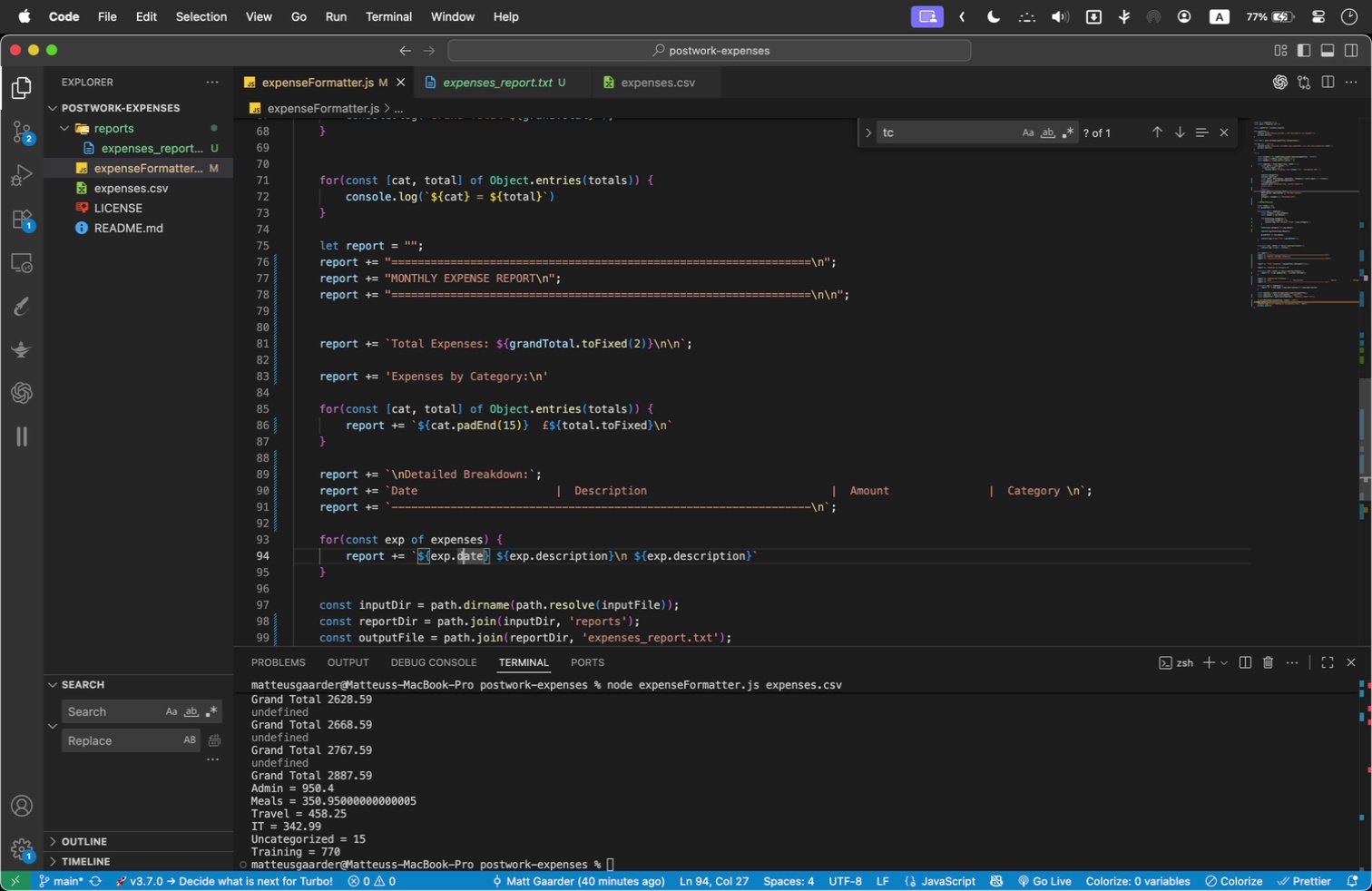 
key(ArrowRight)
 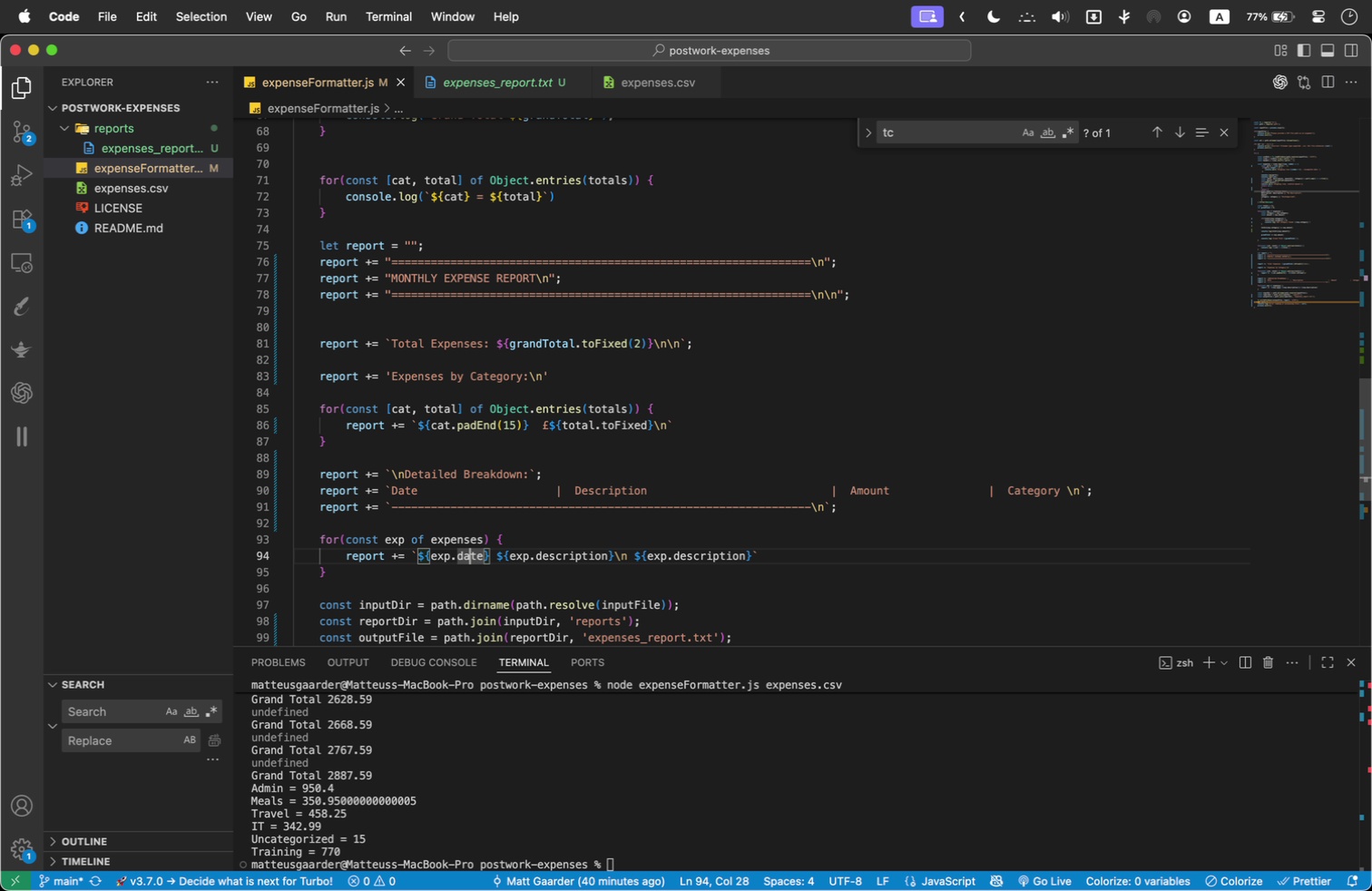 
key(ArrowRight)
 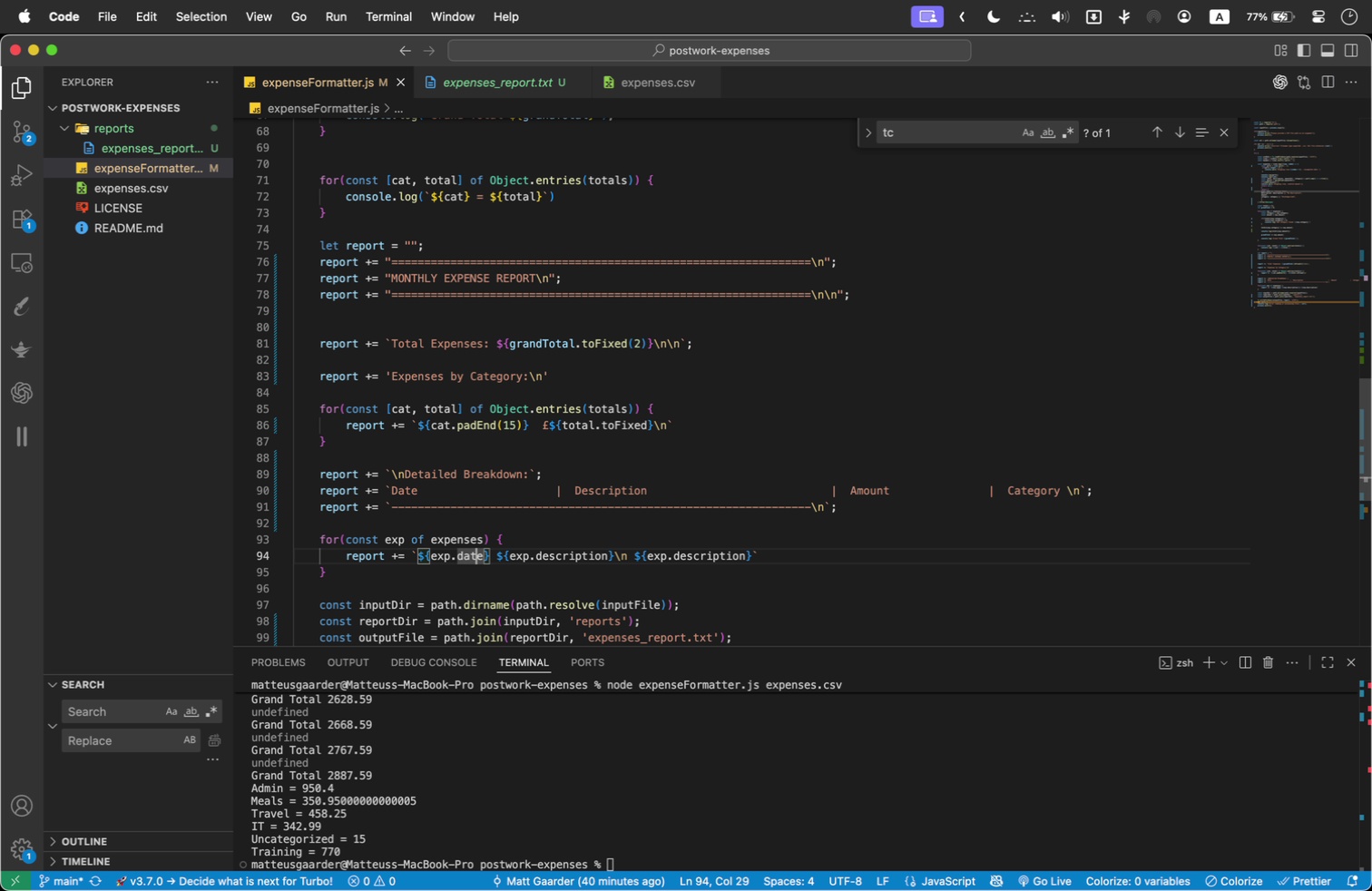 
key(ArrowRight)
 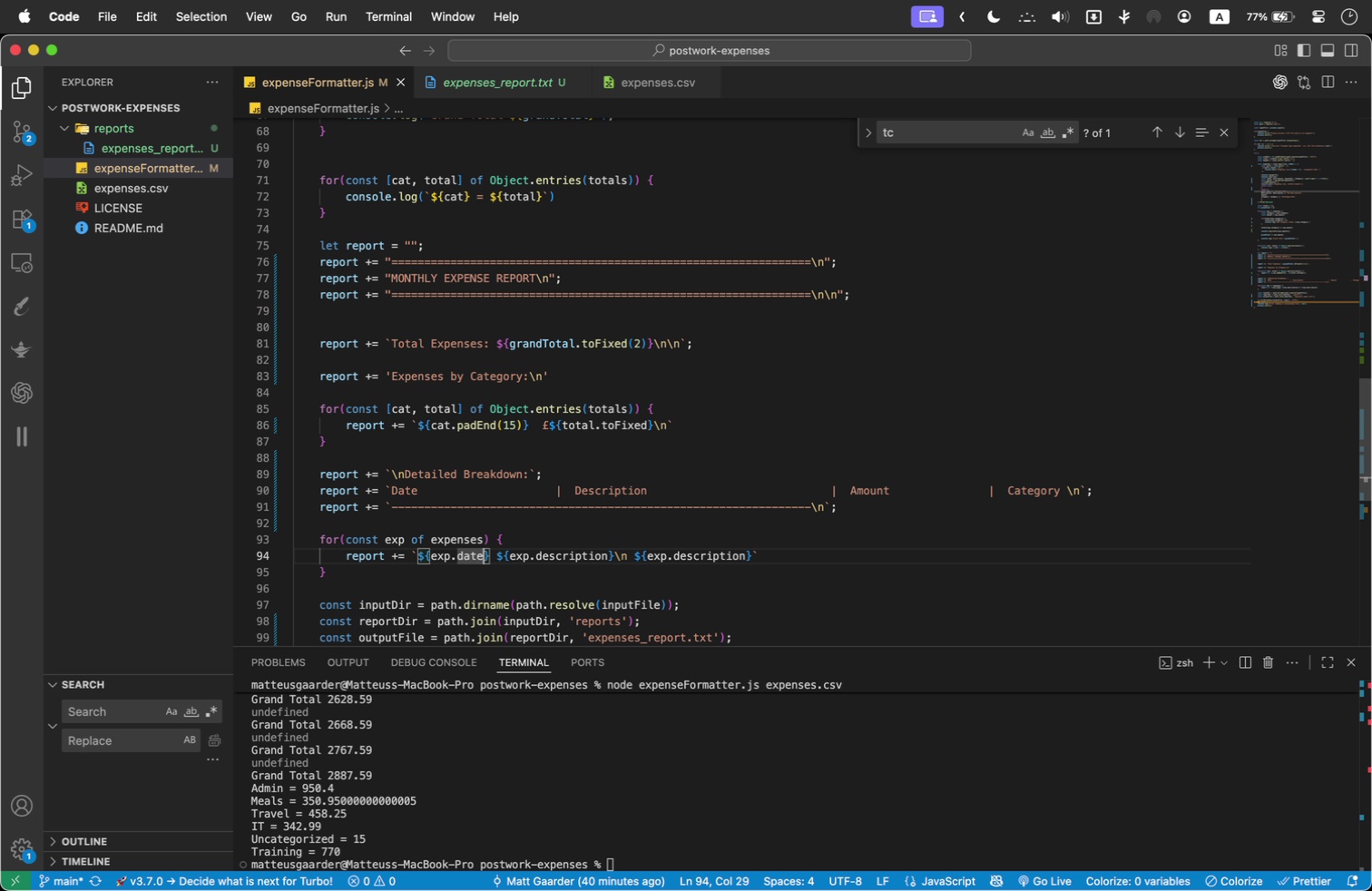 
key(ArrowRight)
 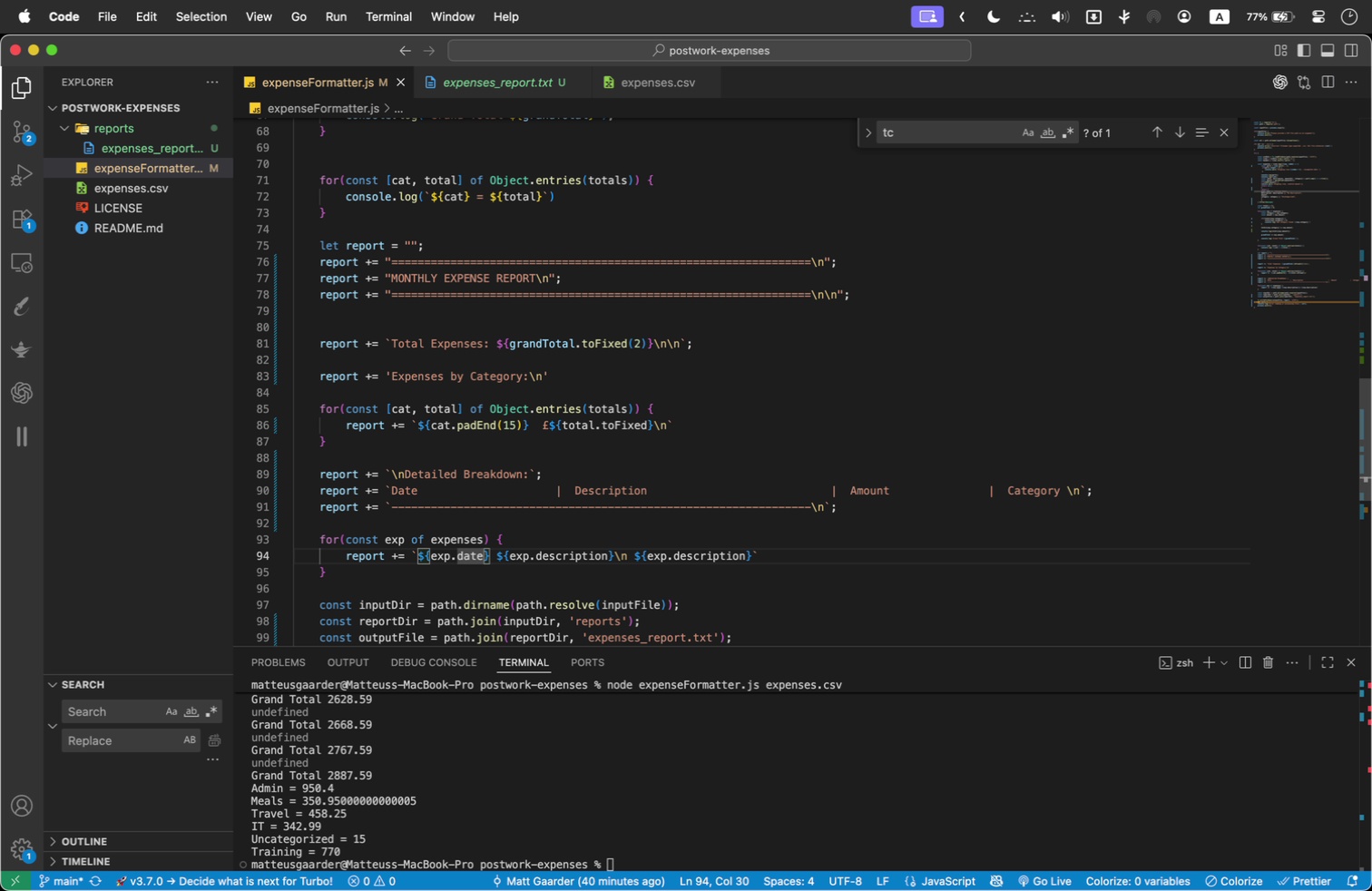 
type(.pad)
 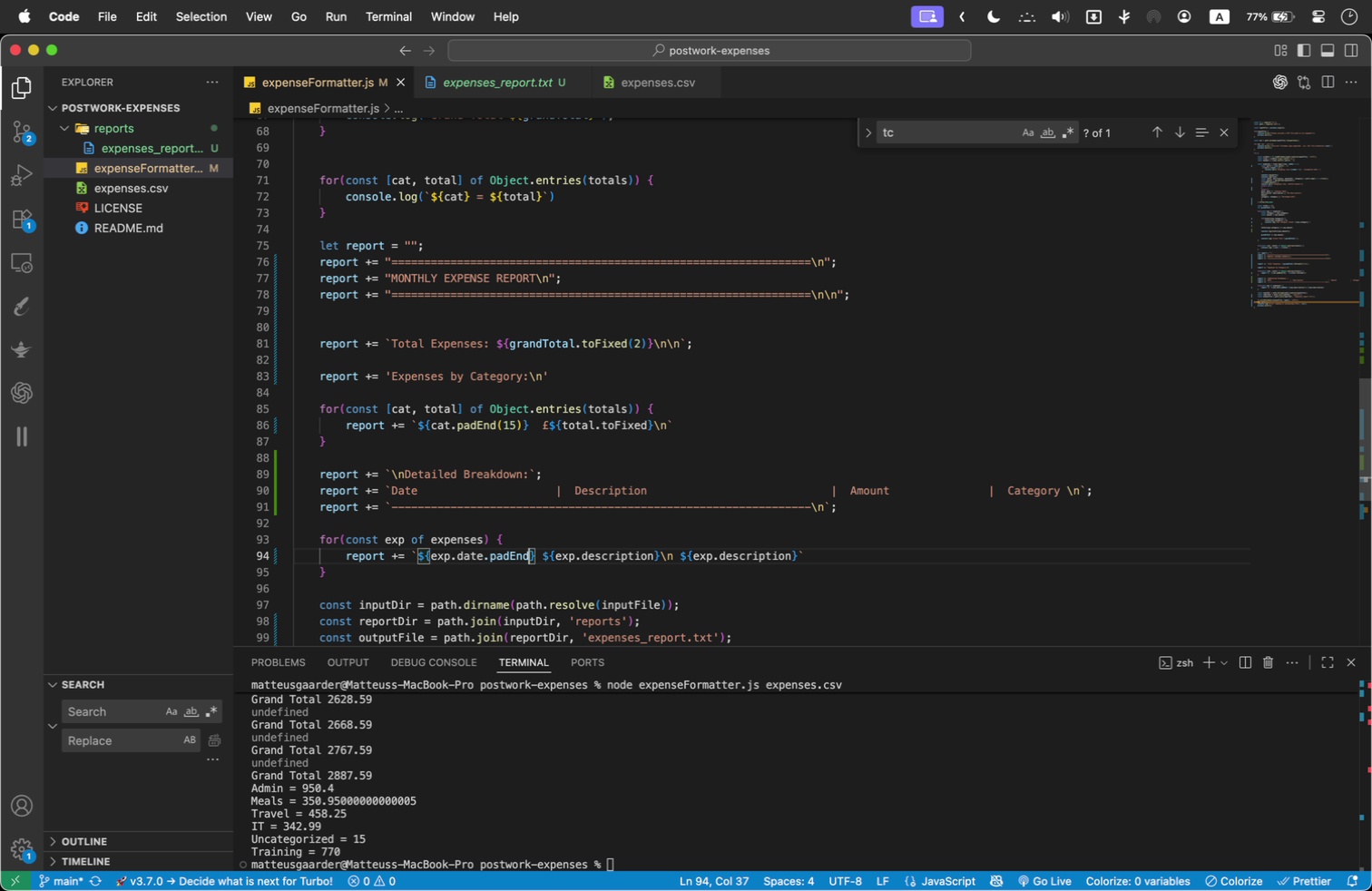 
key(Enter)
 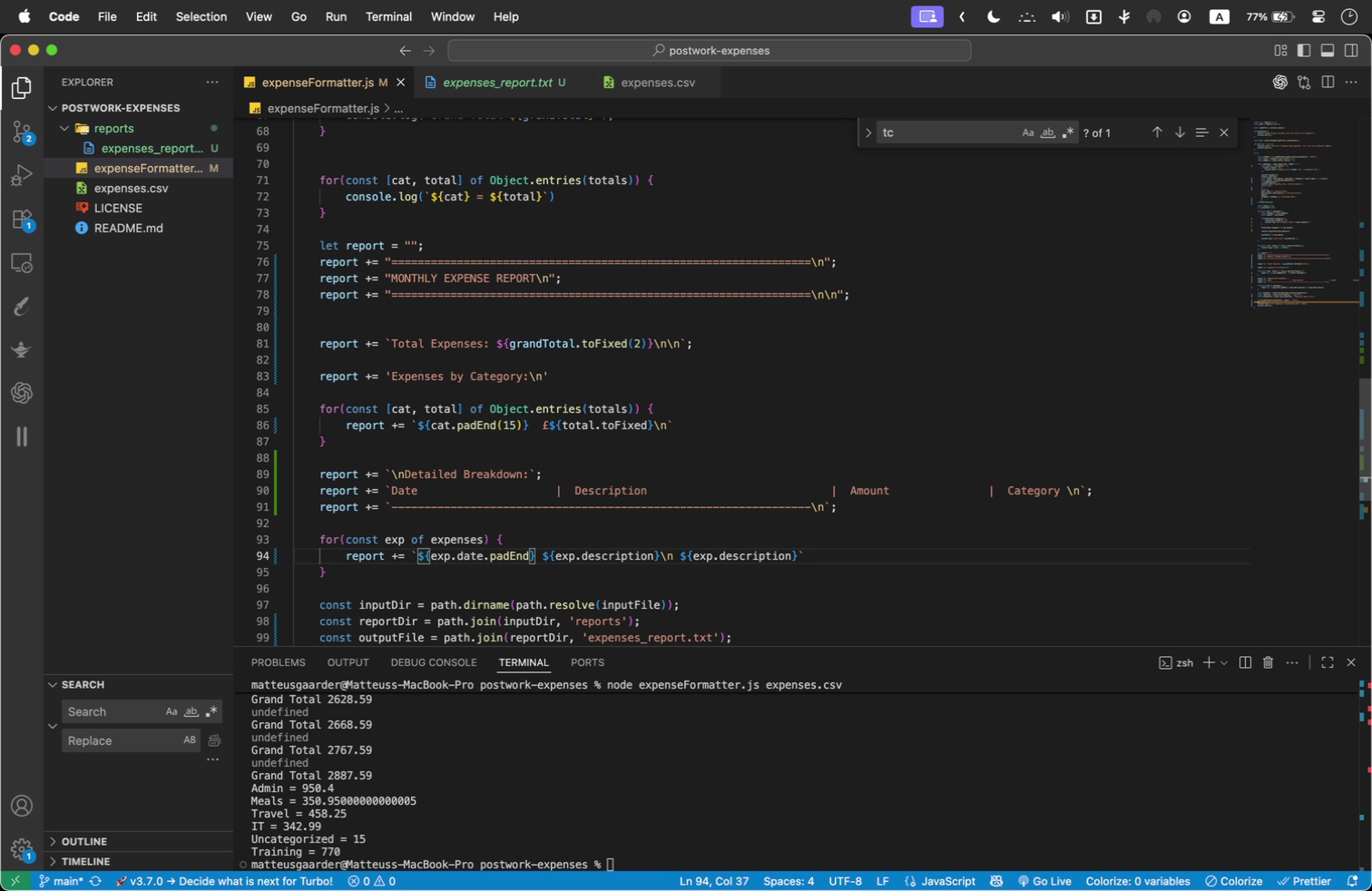 
type((11)
 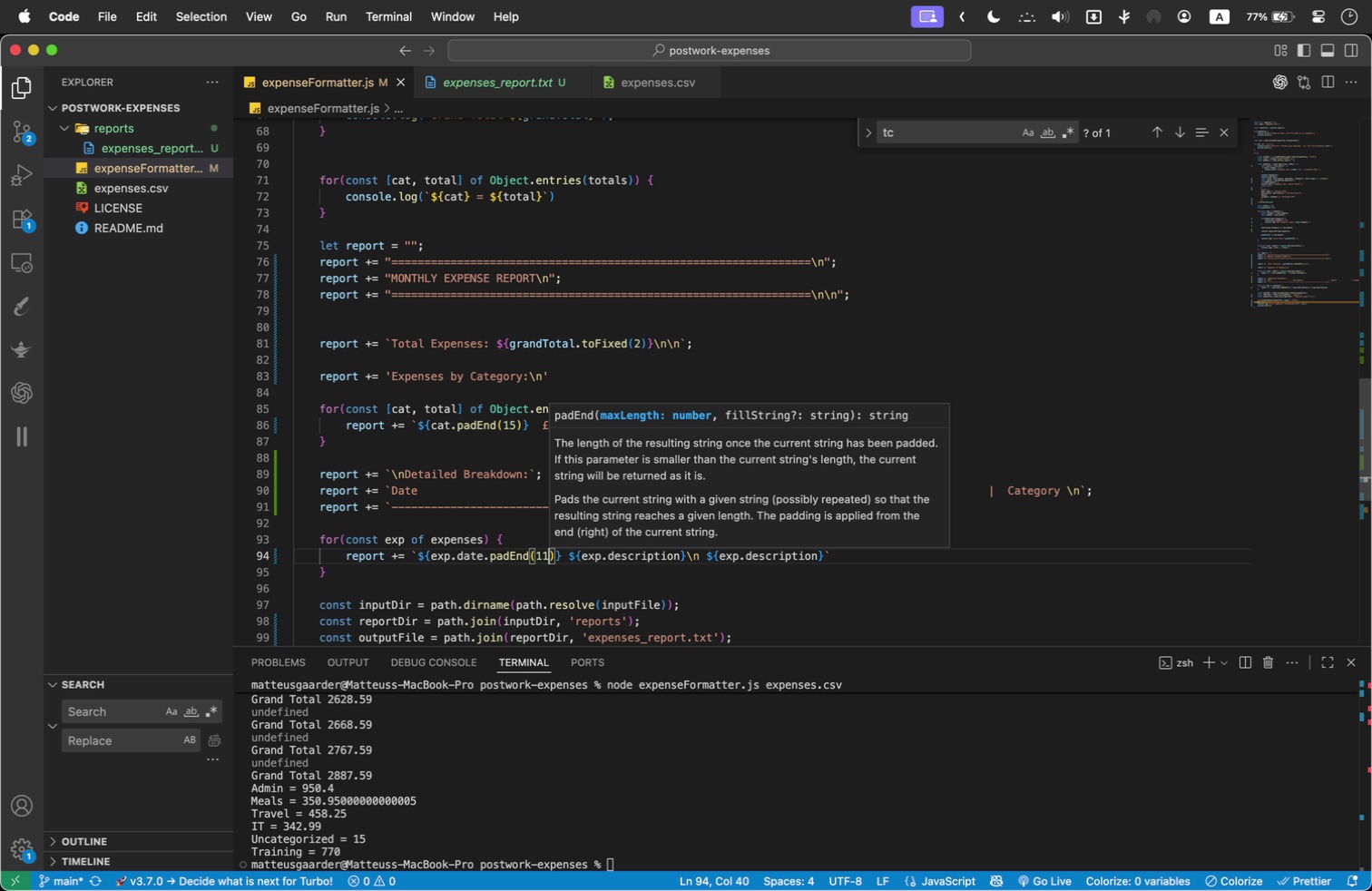 
key(ArrowRight)
 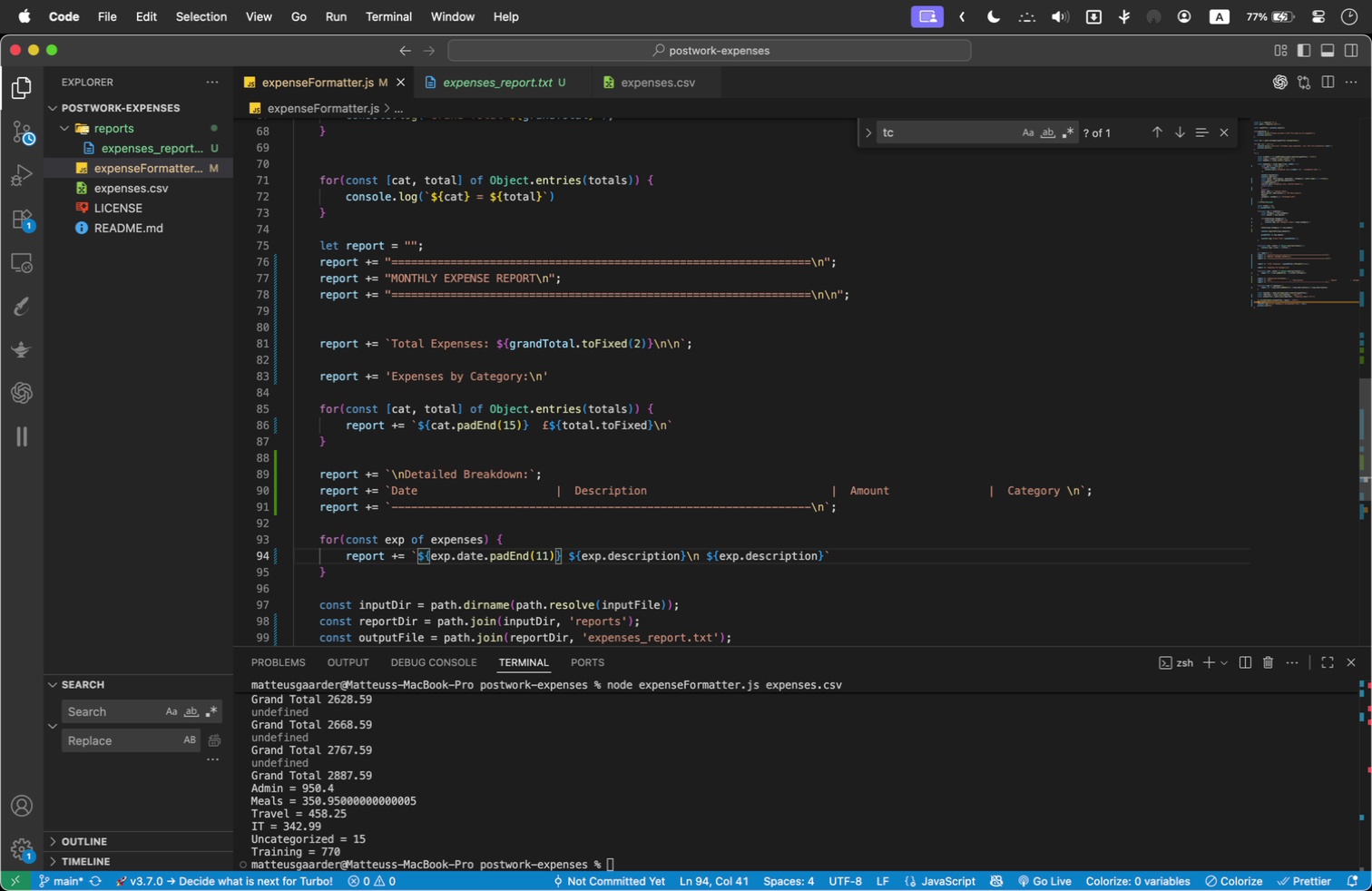 
key(ArrowRight)
 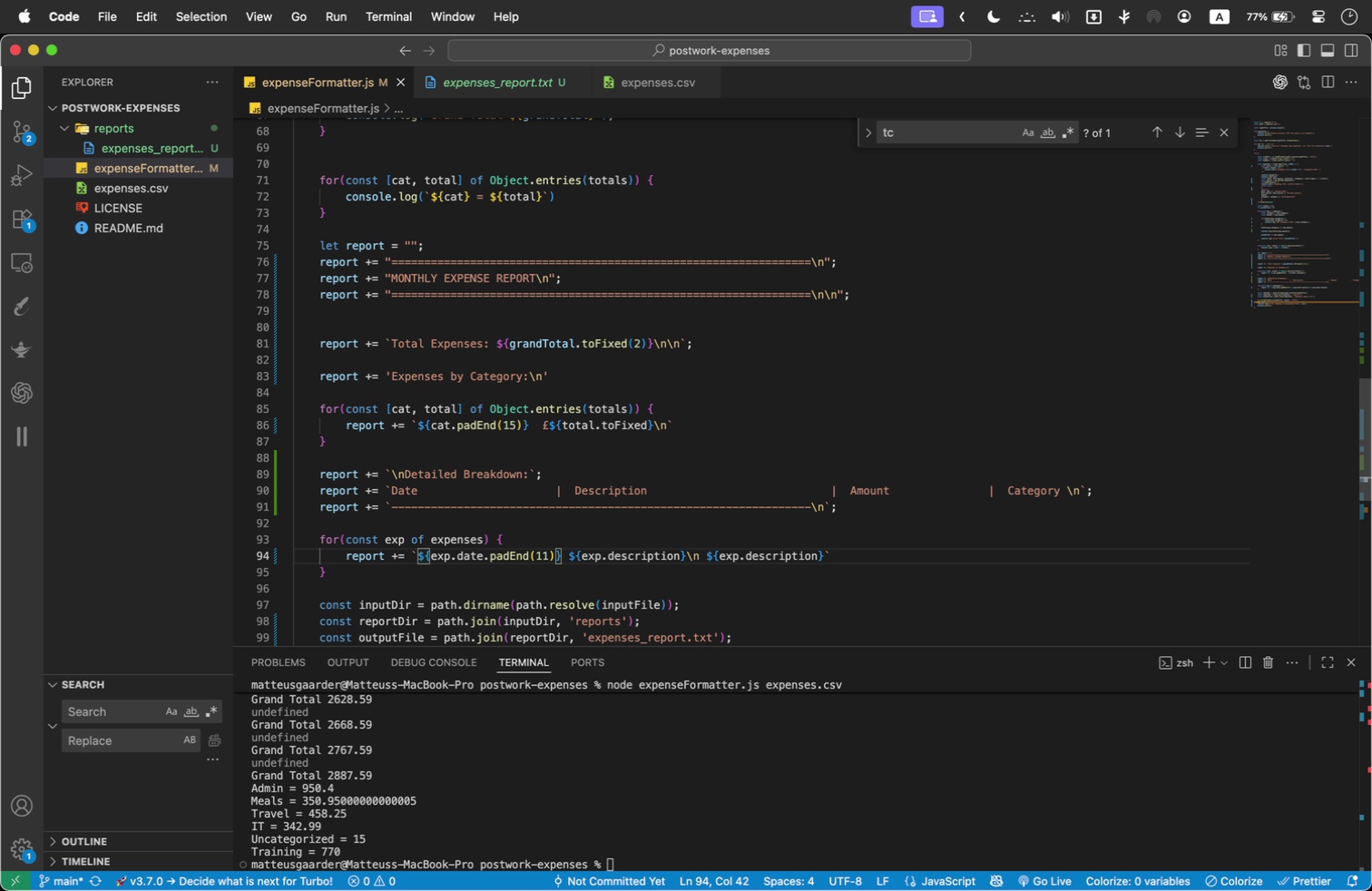 
key(ArrowRight)
 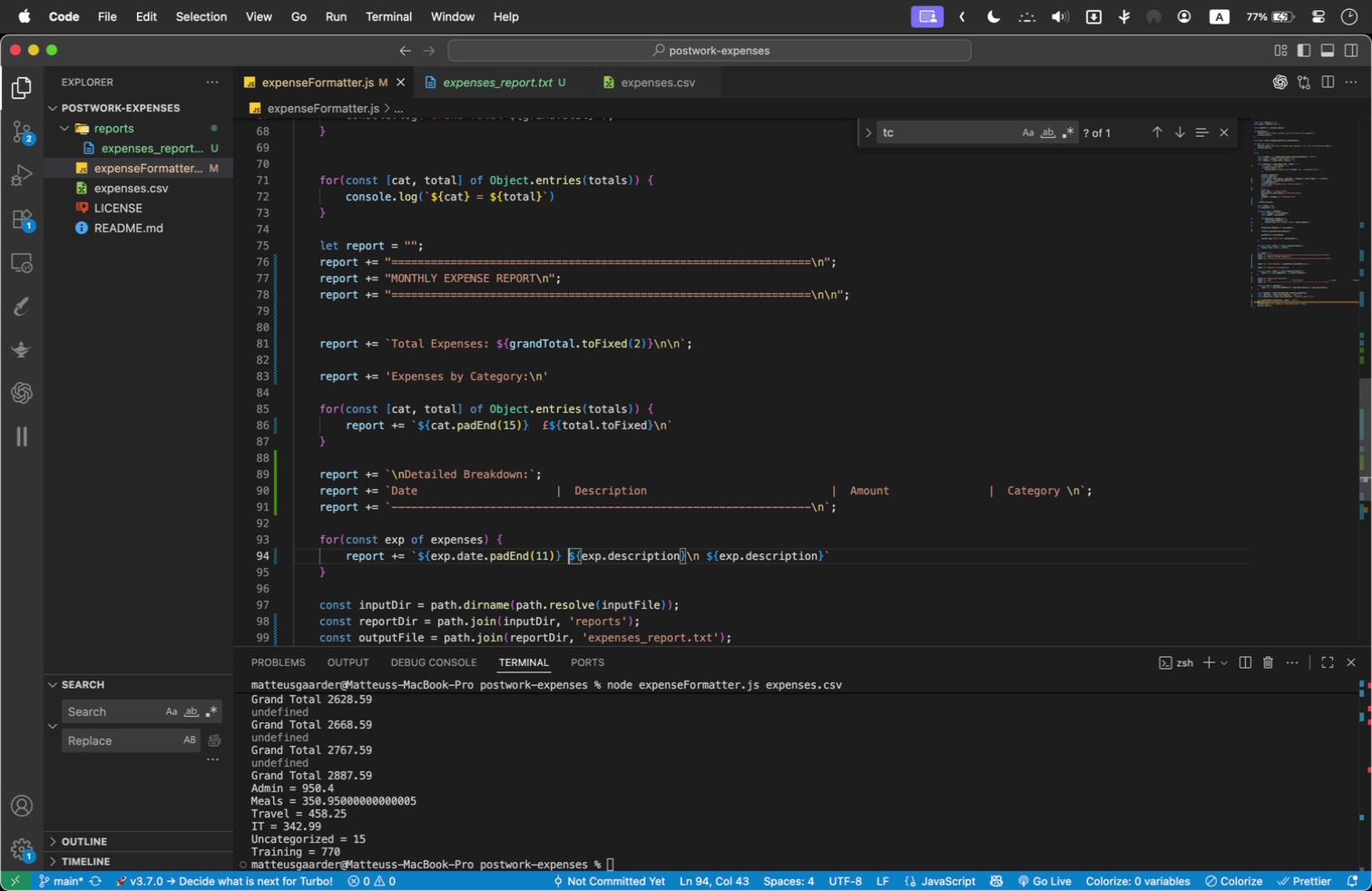 
key(ArrowRight)
 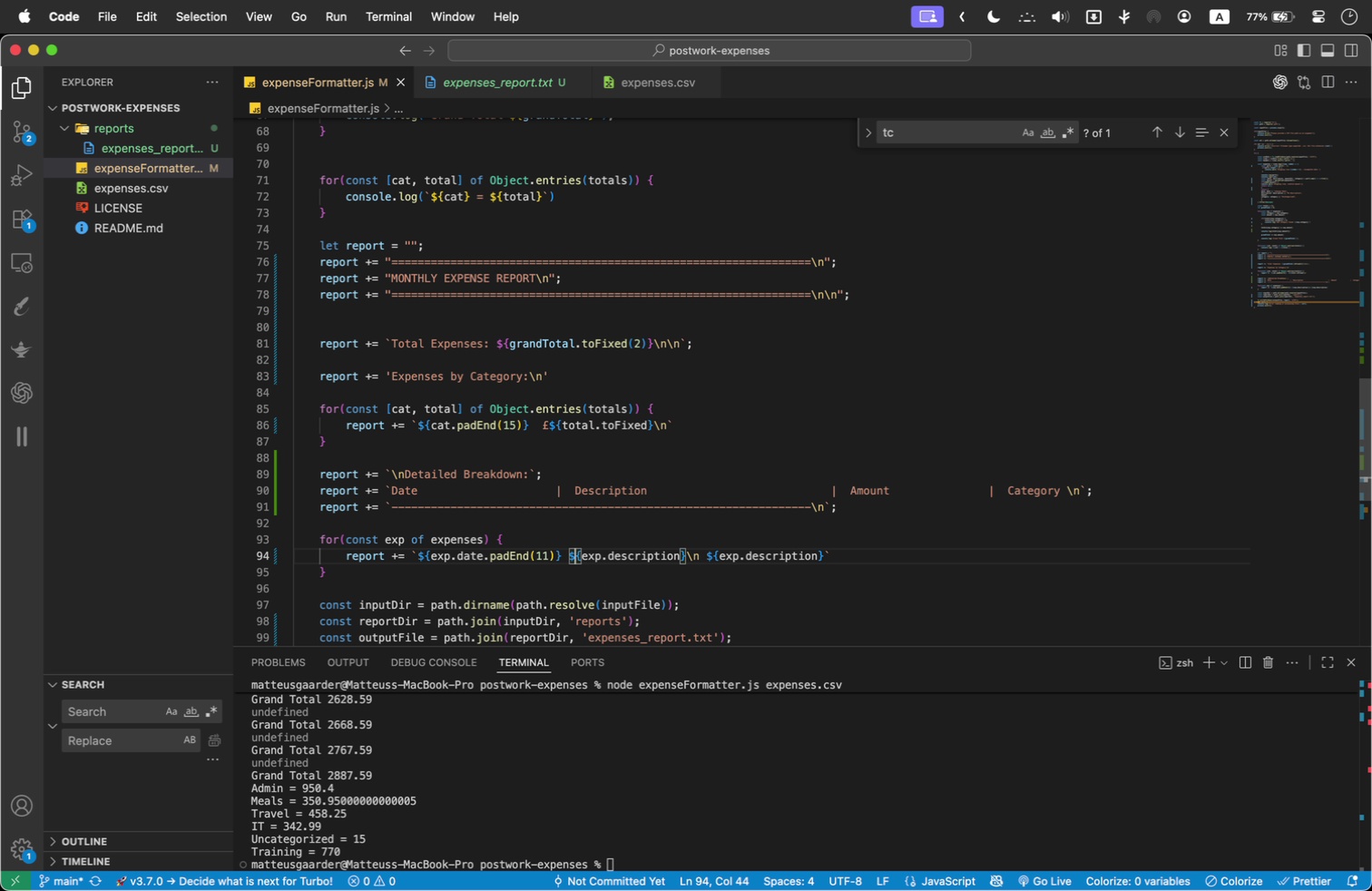 
key(ArrowLeft)
 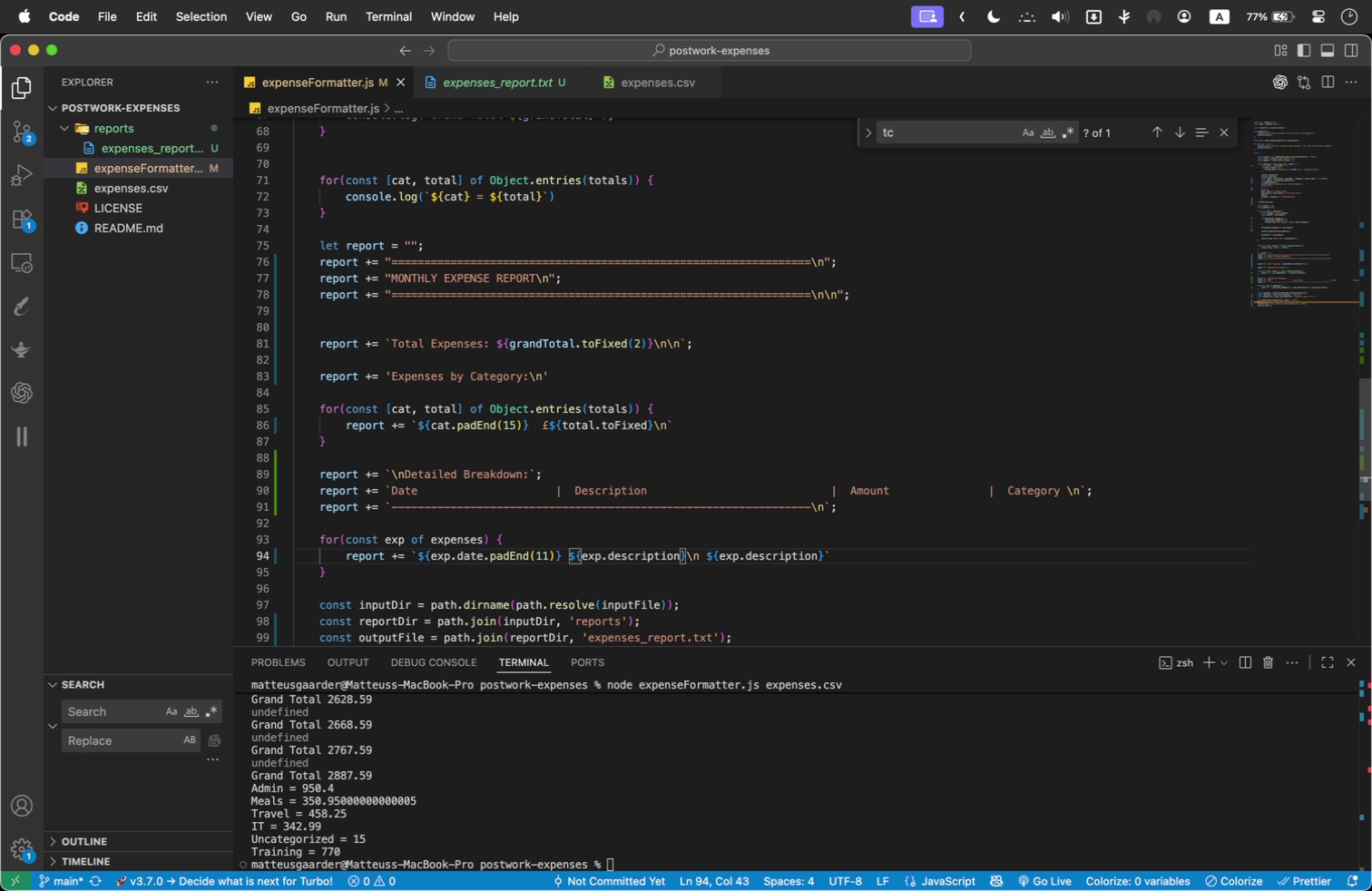 
key(Shift+Backslash)
 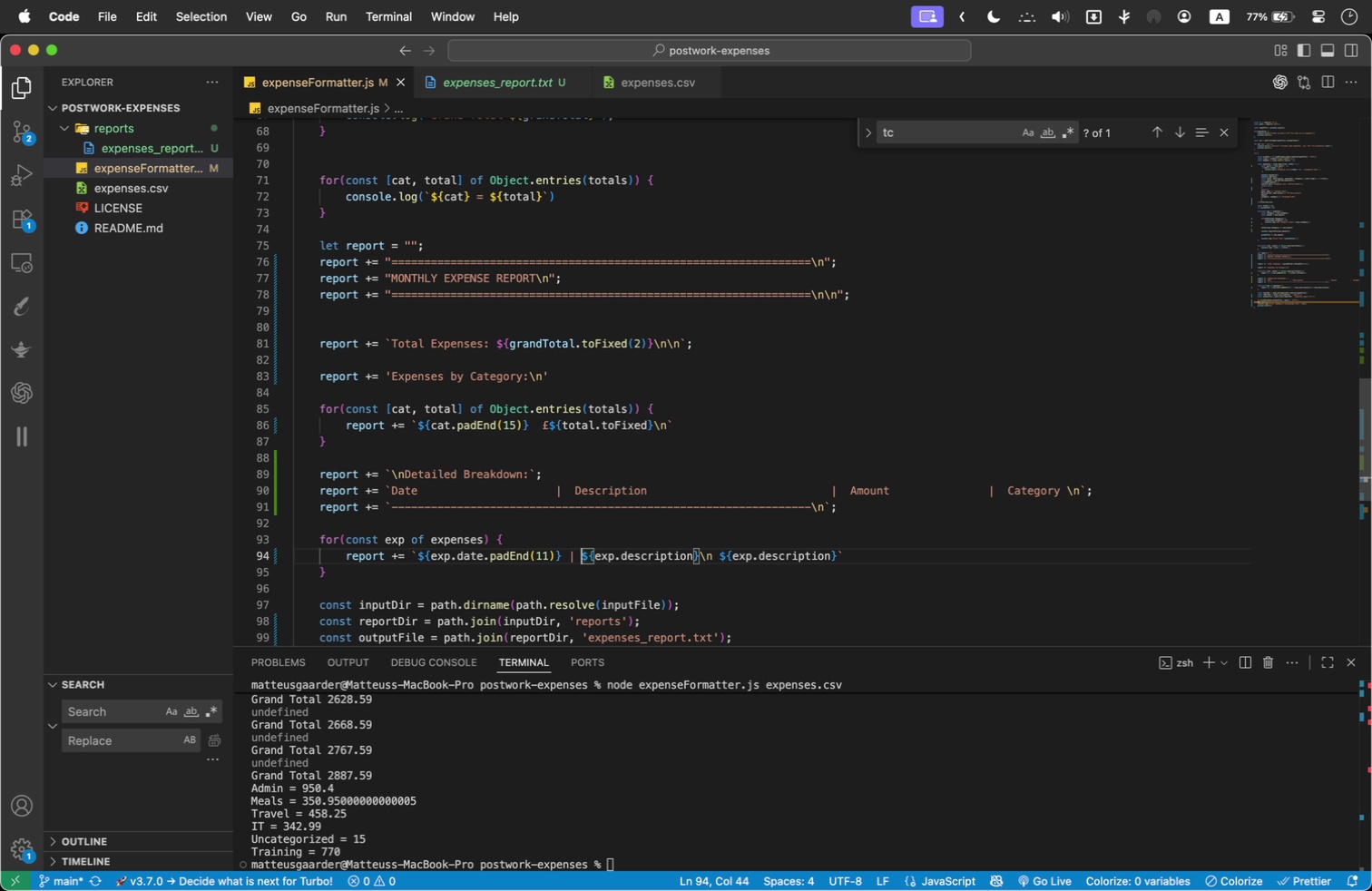 
key(Space)
 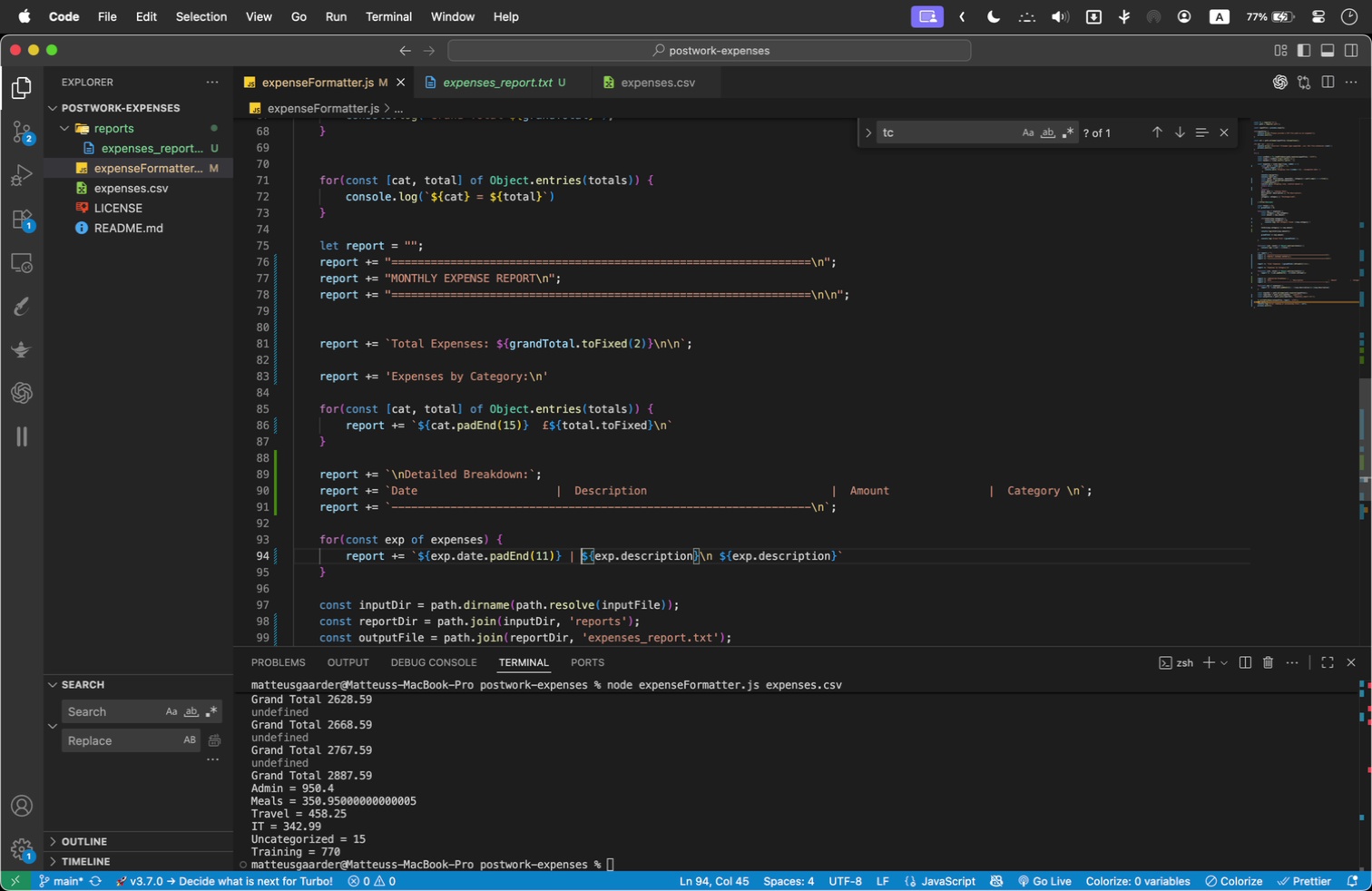 
hold_key(key=ArrowRight, duration=1.5)
 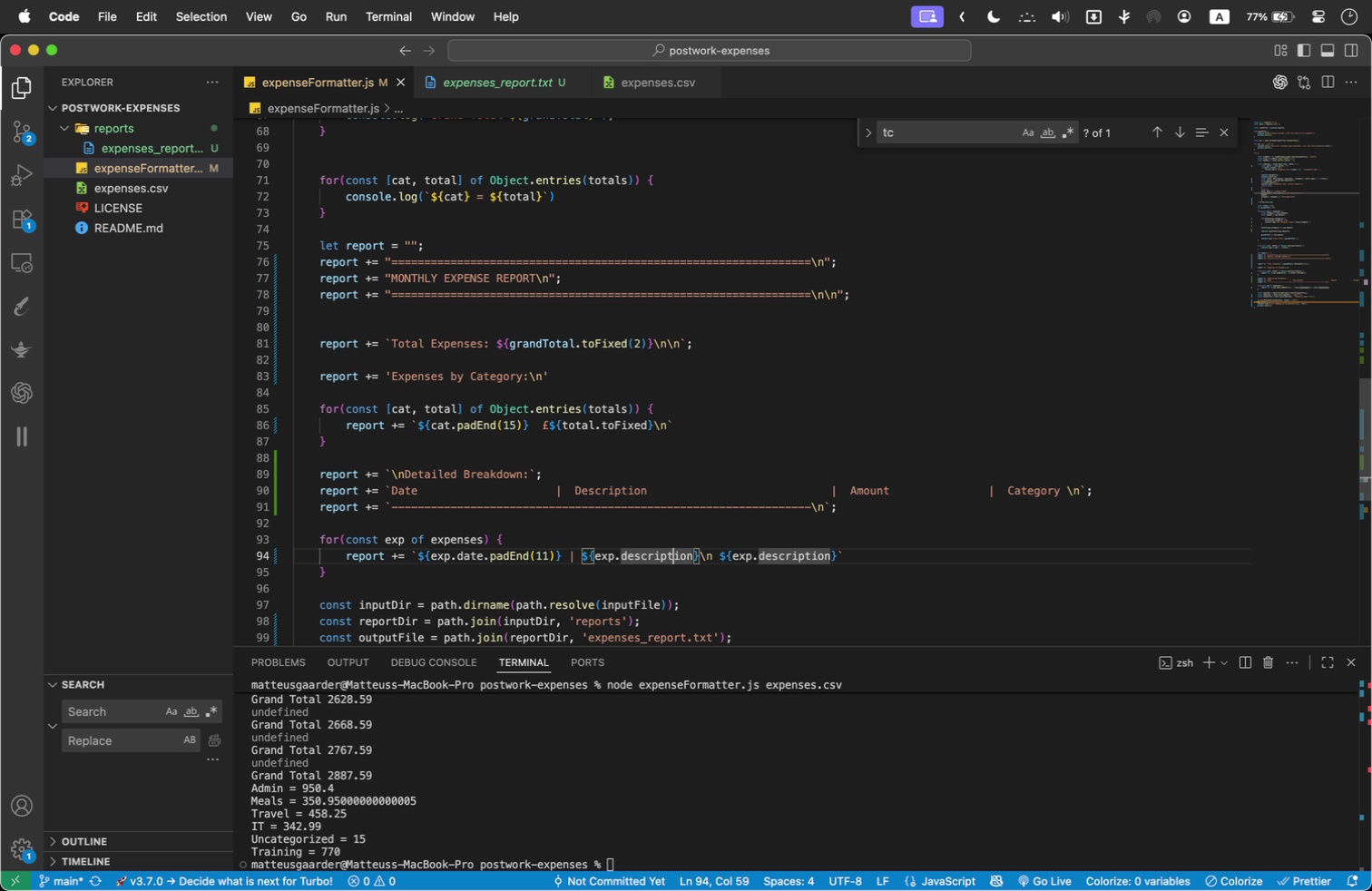 
key(ArrowRight)
 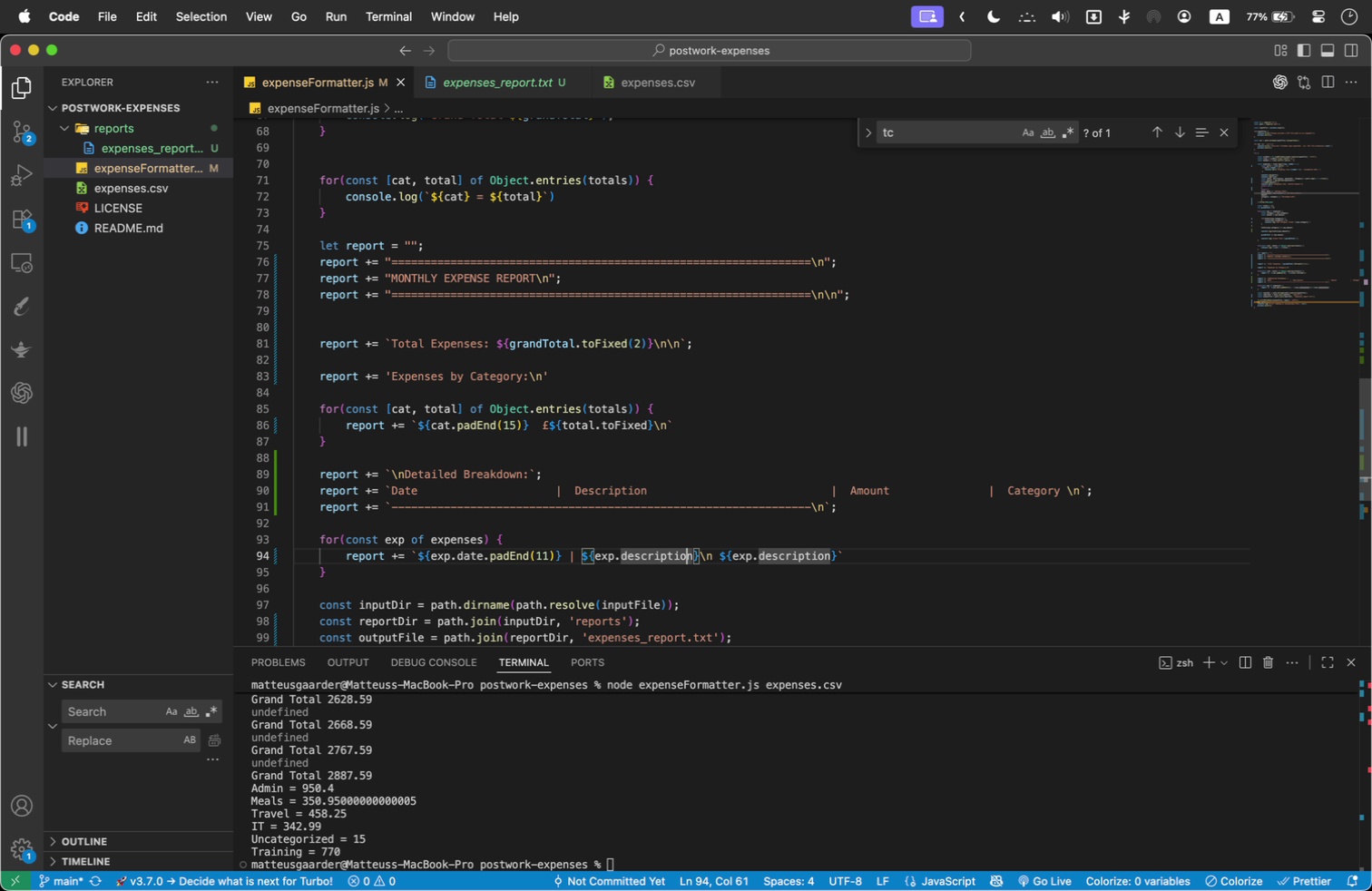 
key(ArrowRight)
 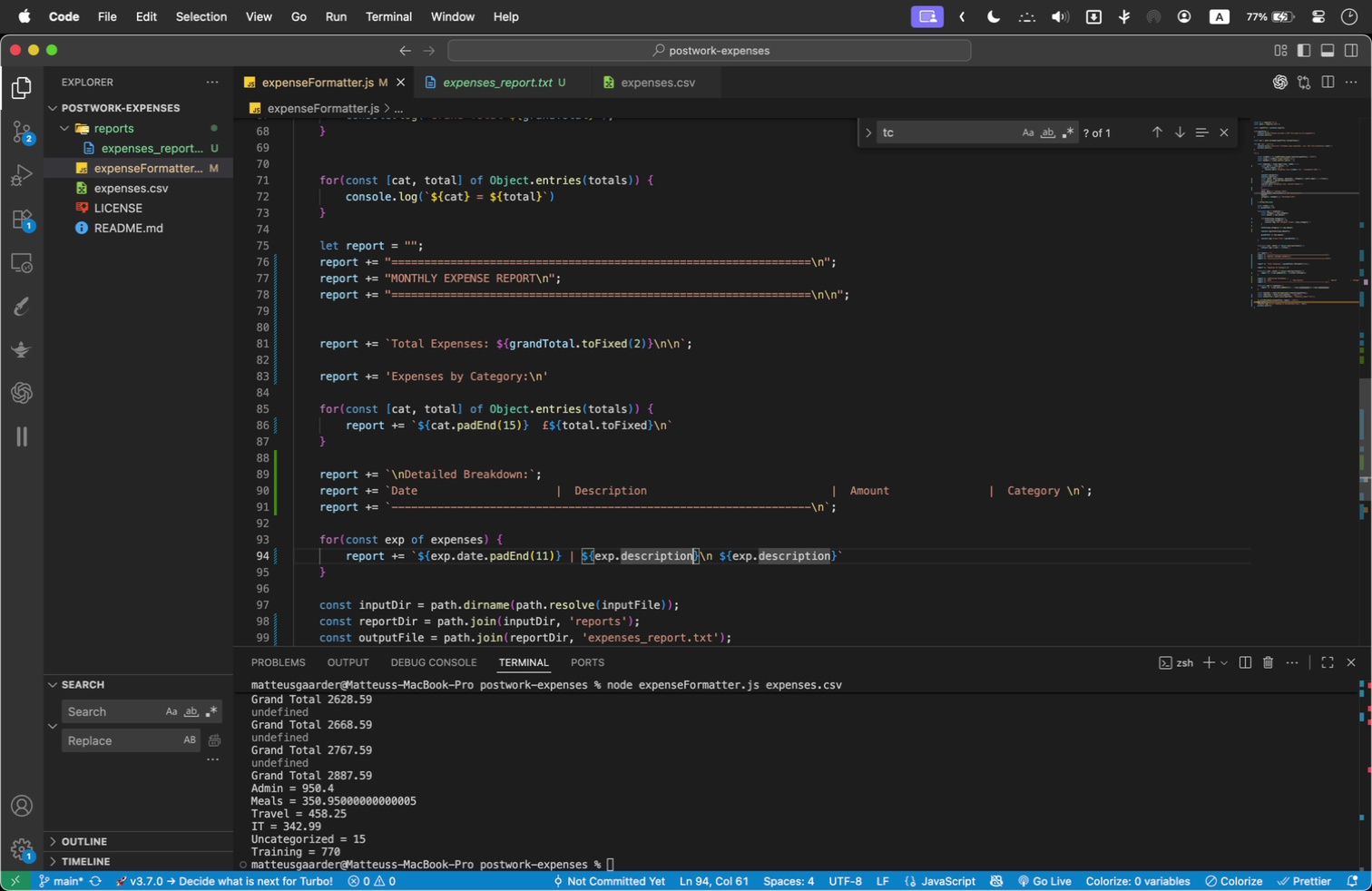 
key(ArrowRight)
 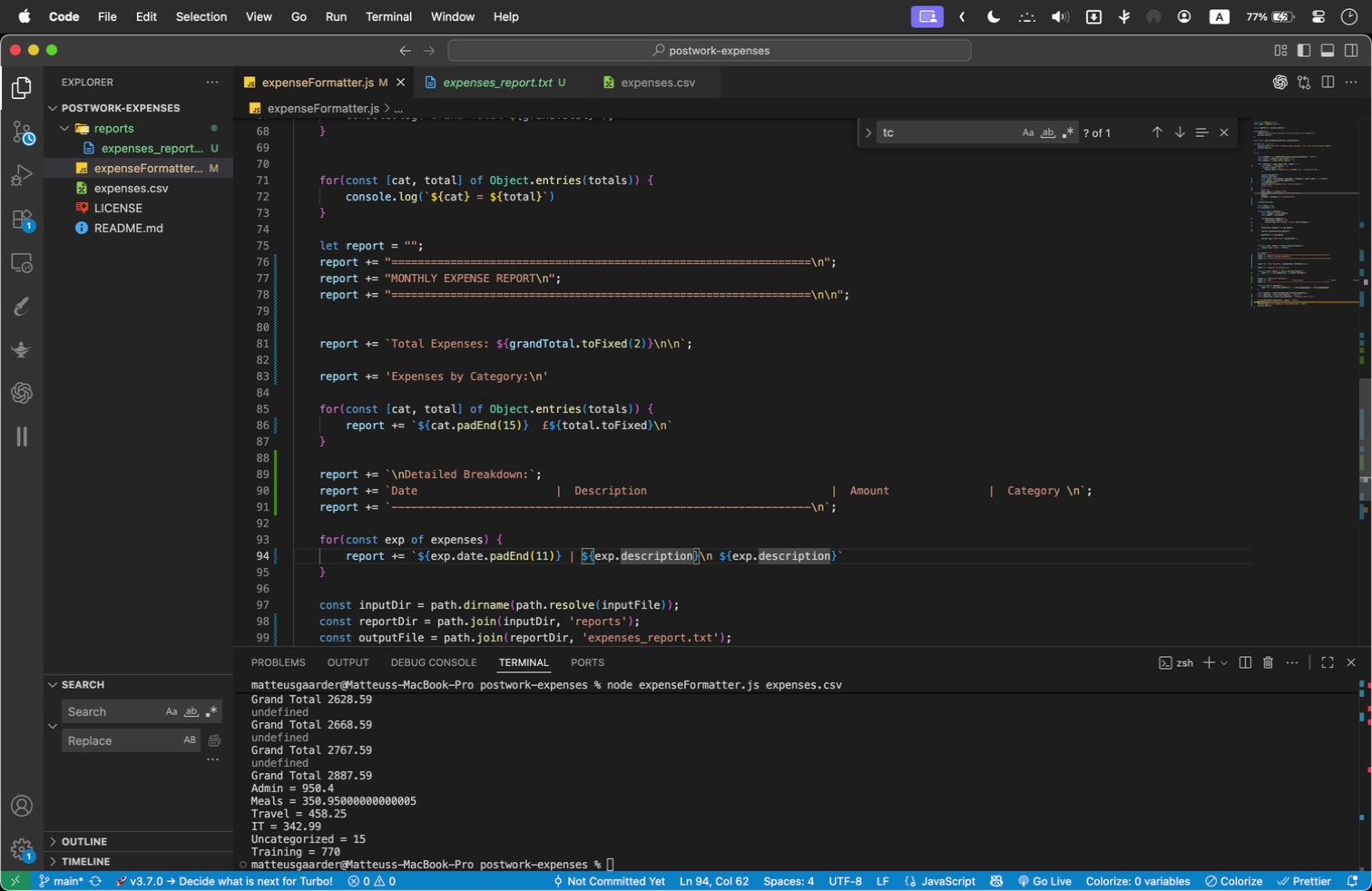 
type(.pad)
 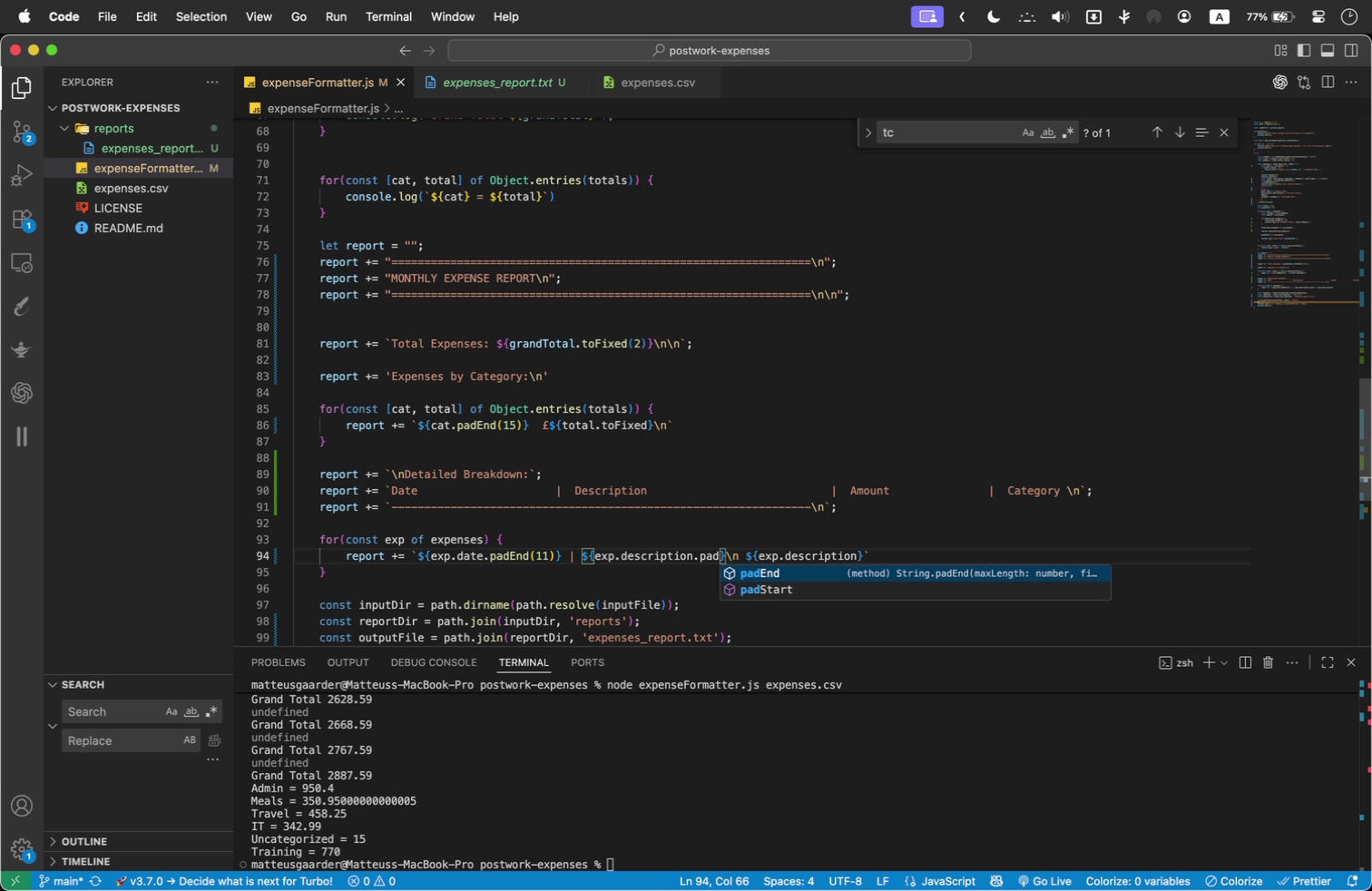 
key(Enter)
 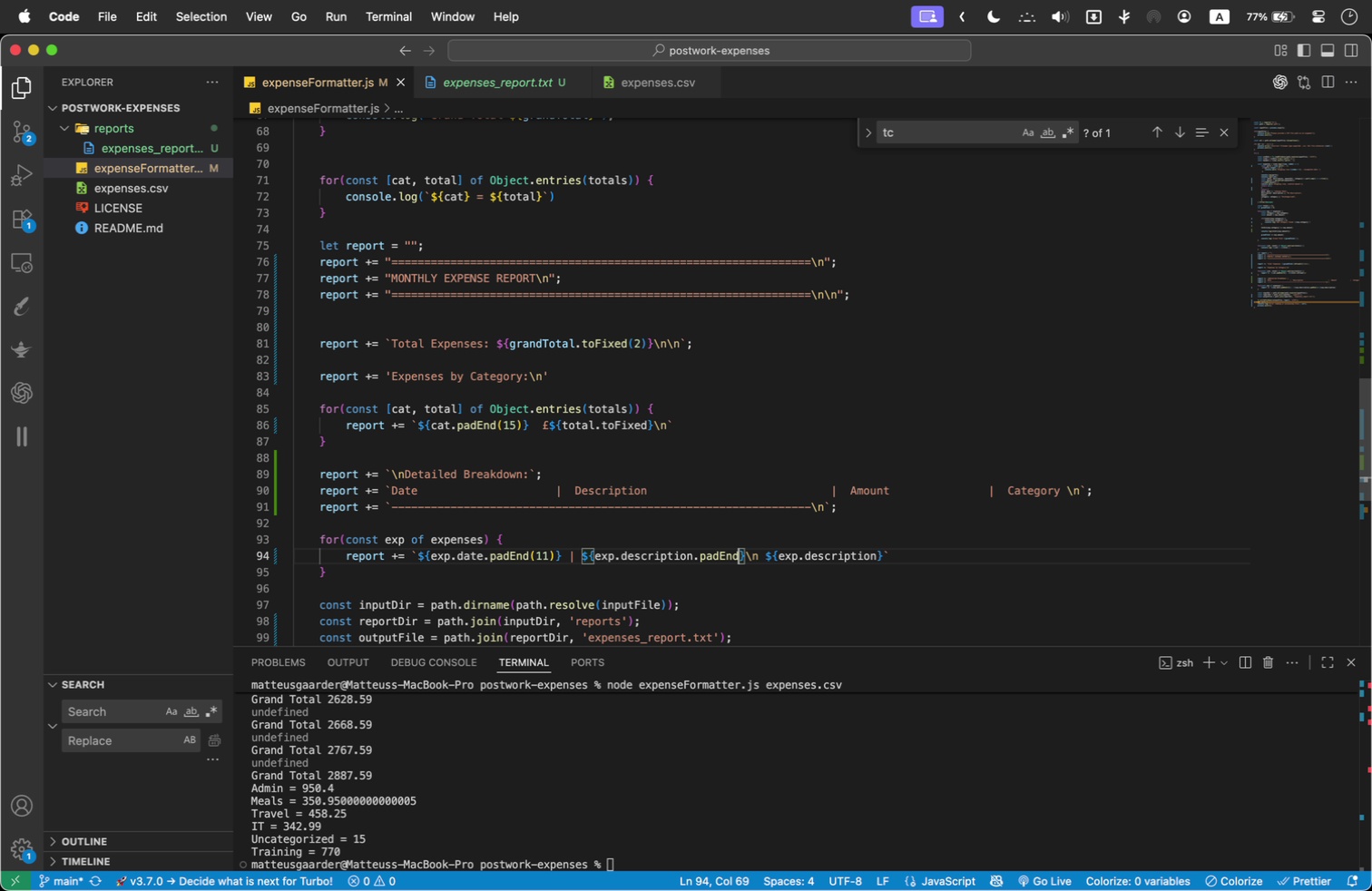 
type((29)
 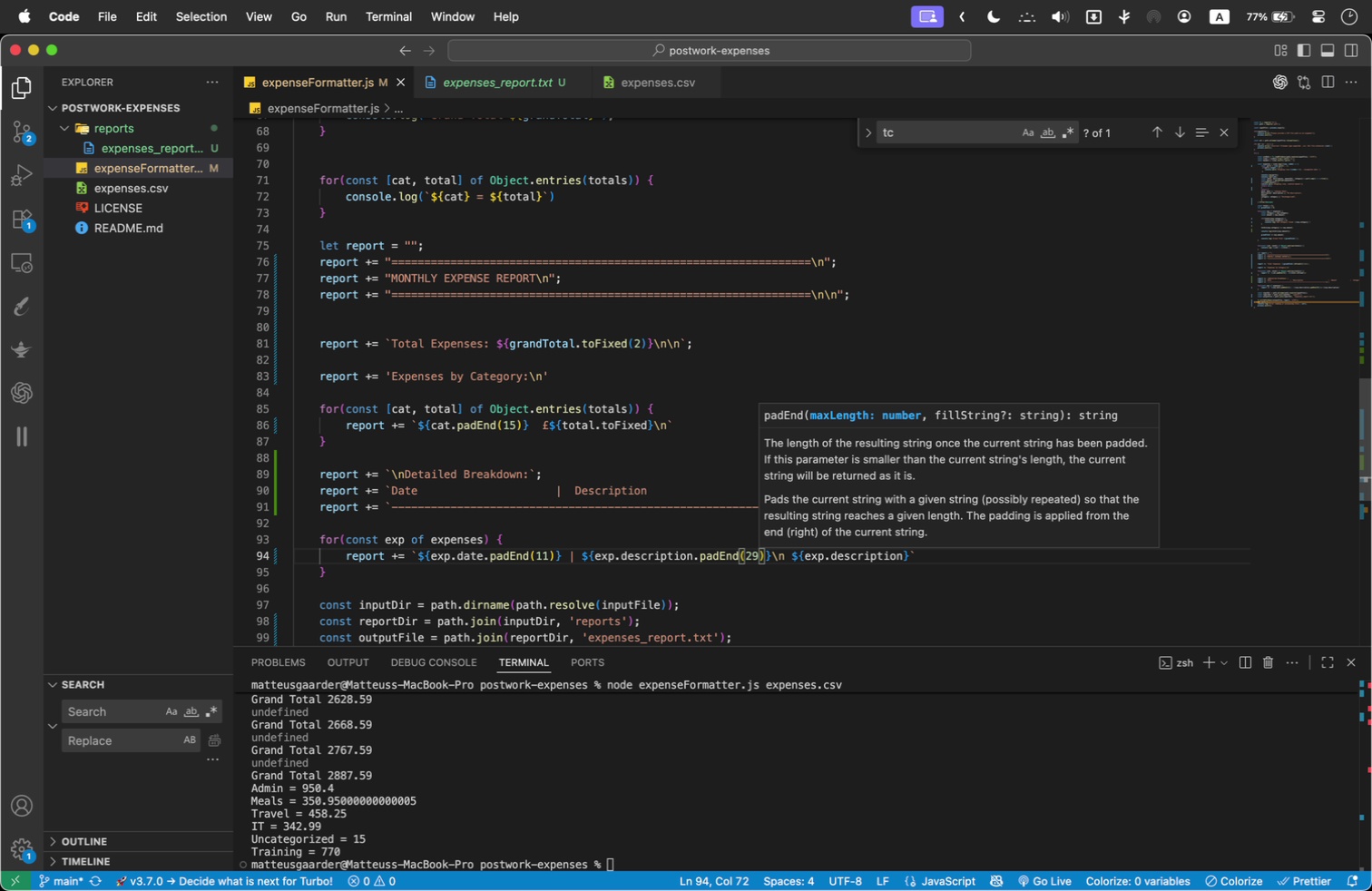 
key(ArrowRight)
 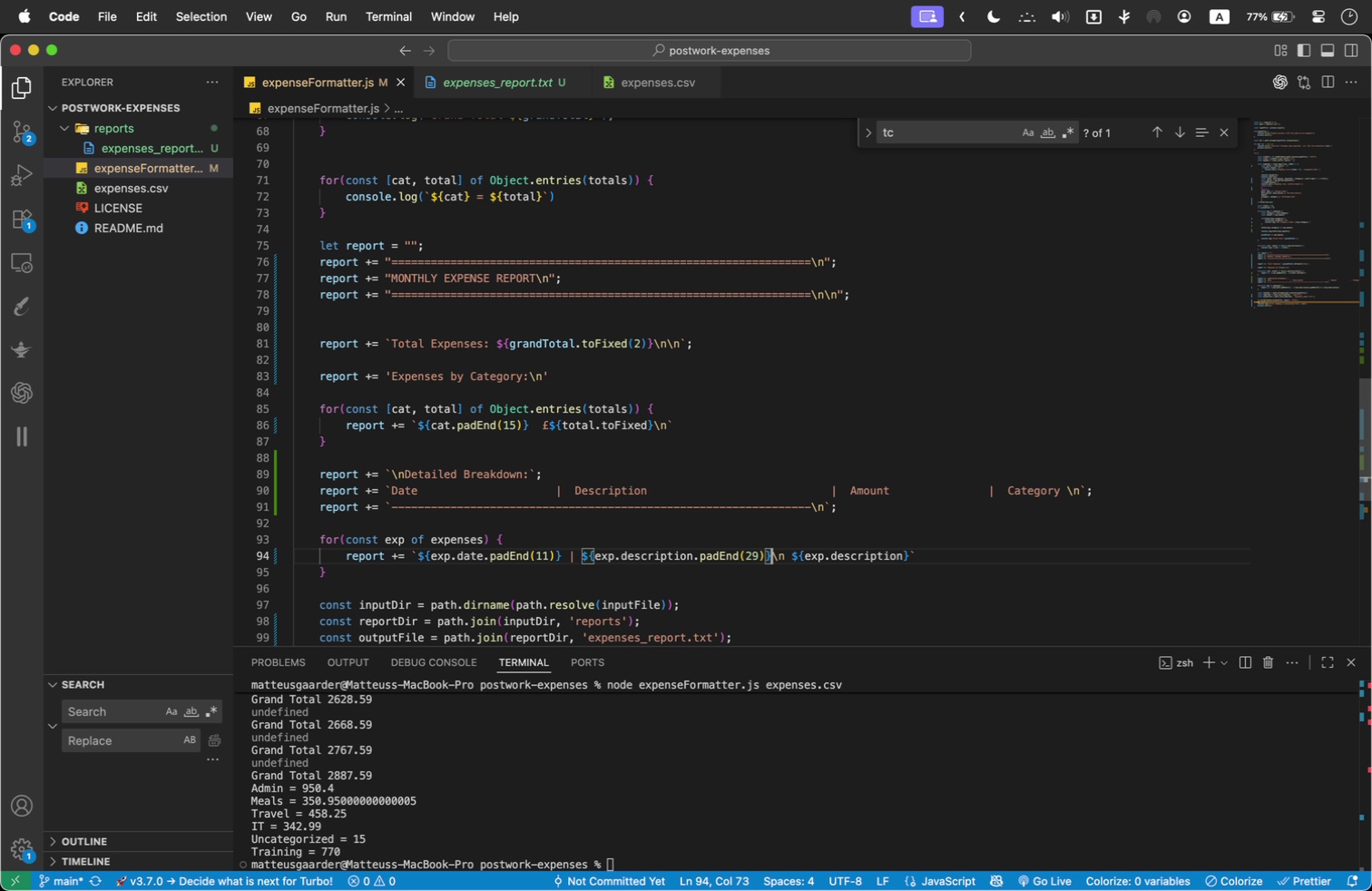 
key(ArrowRight)
 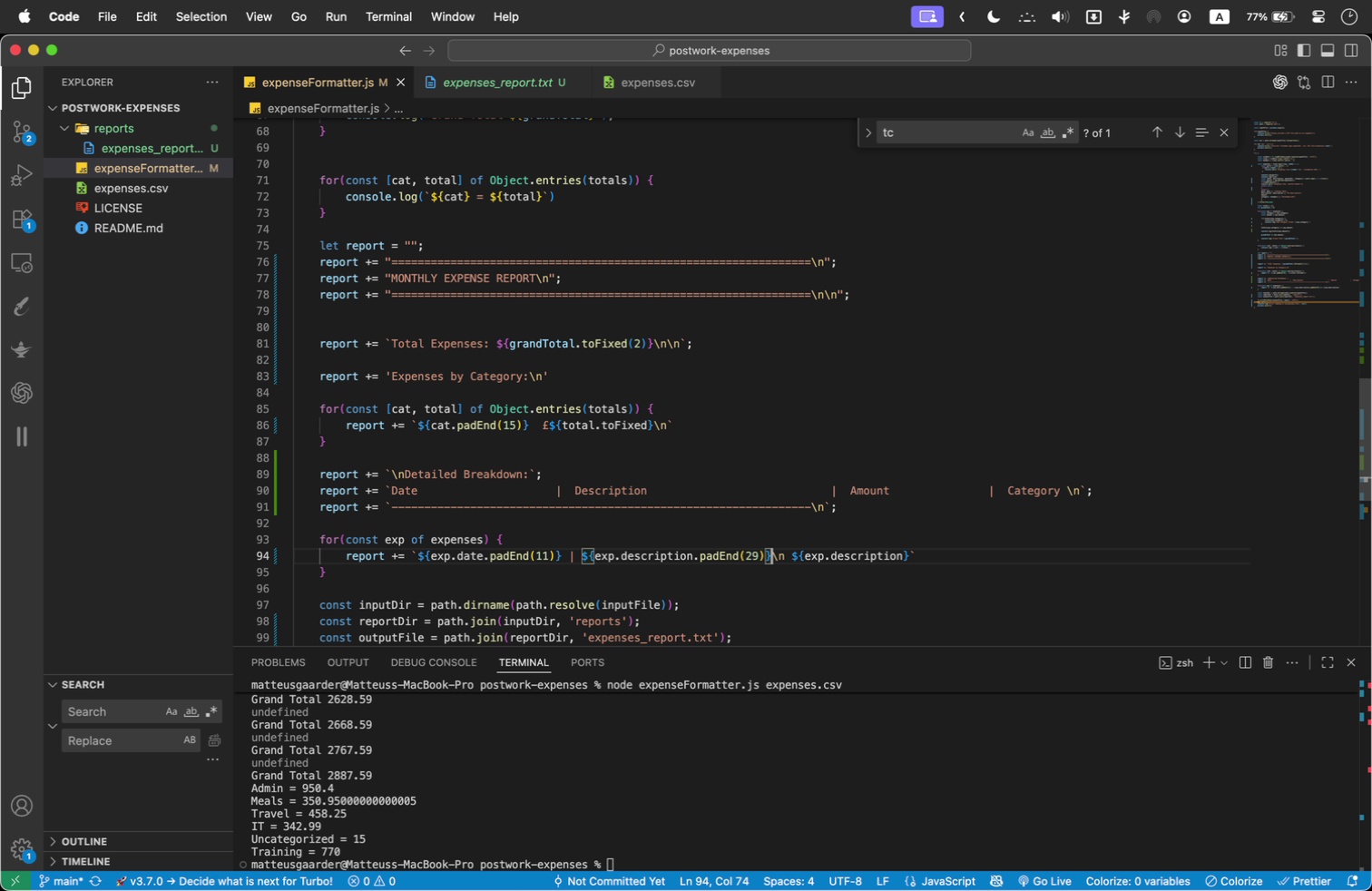 
key(Space)
 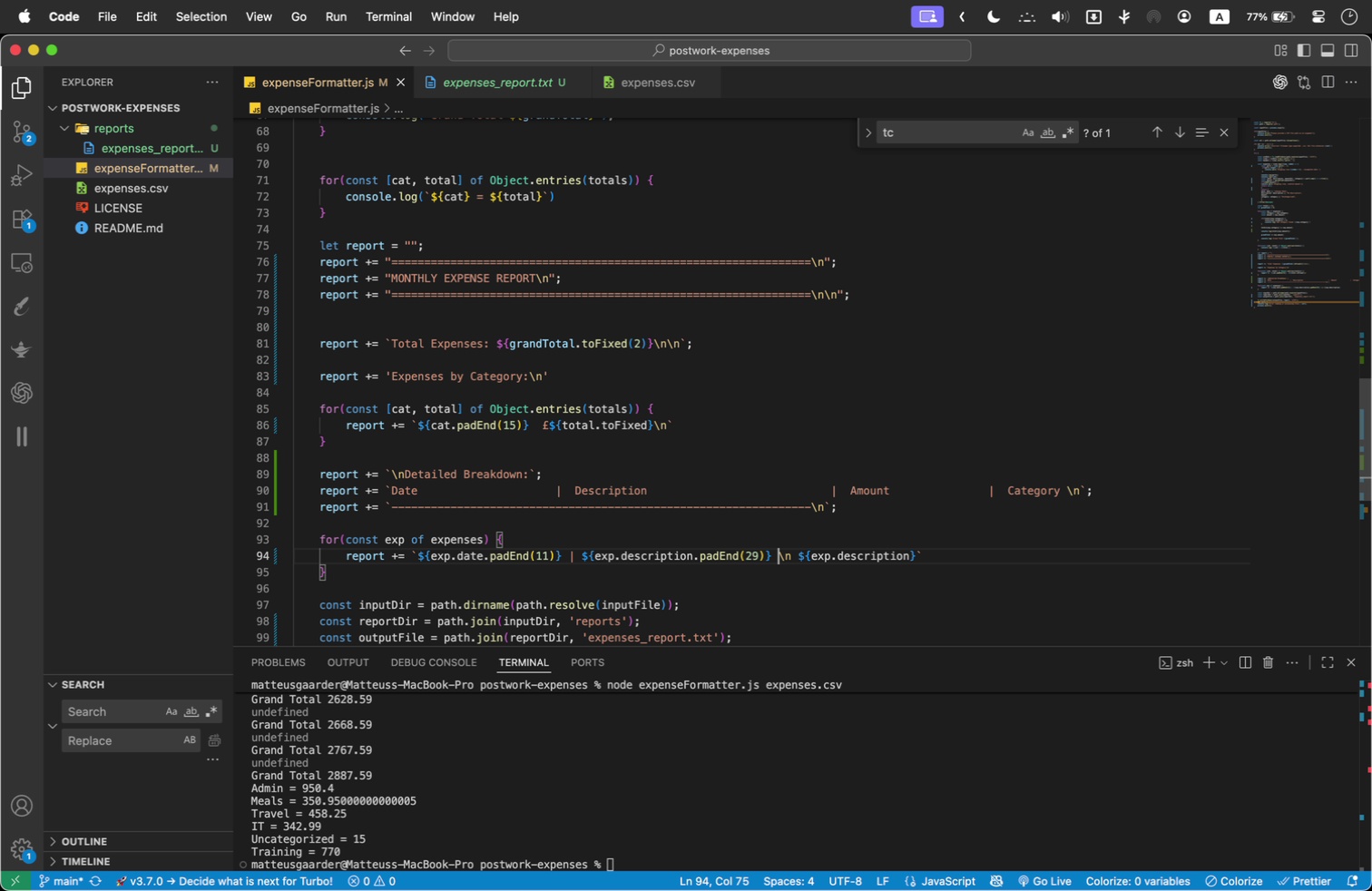 
key(Shift+Backslash)
 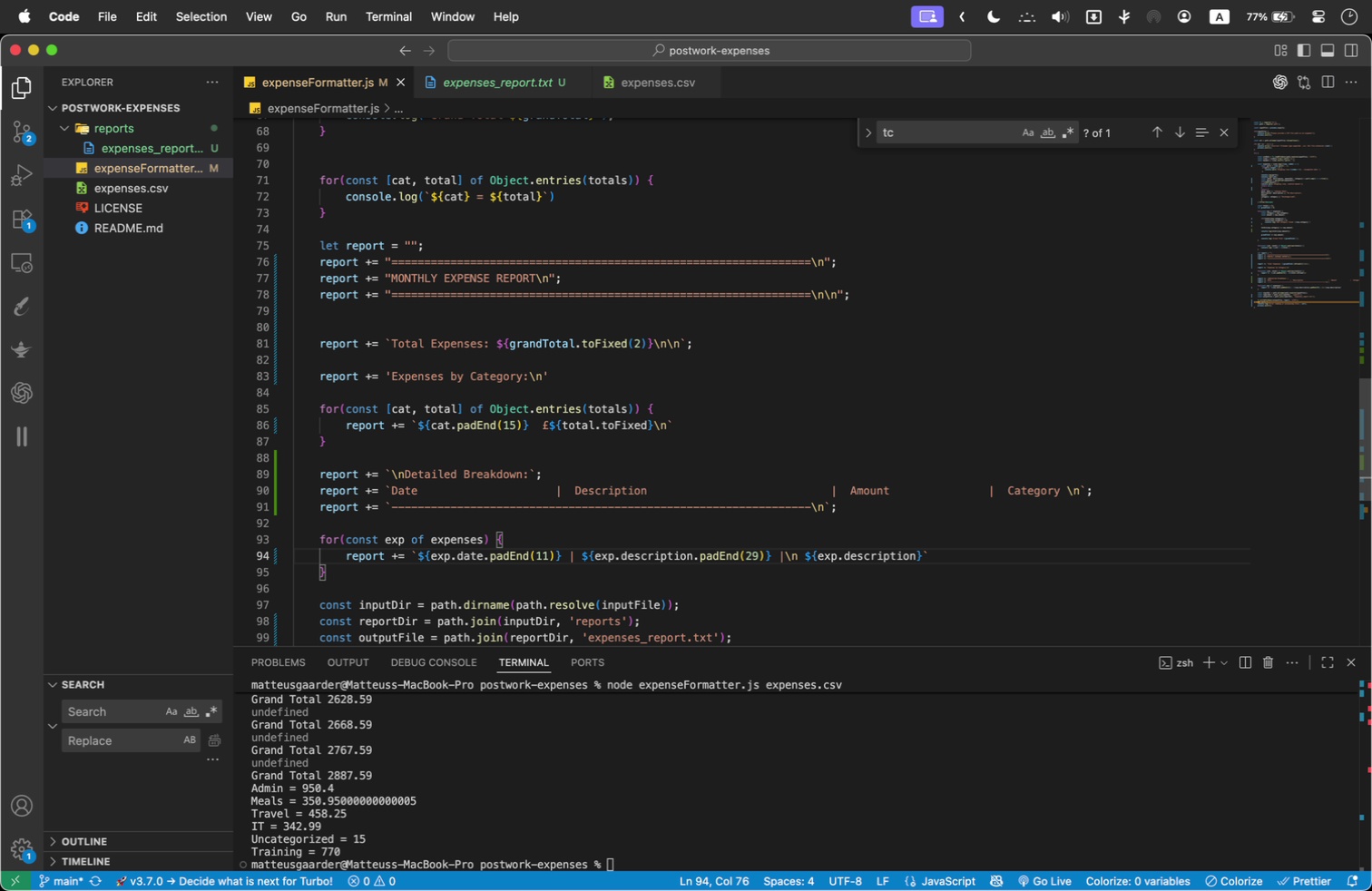 
key(Space)
 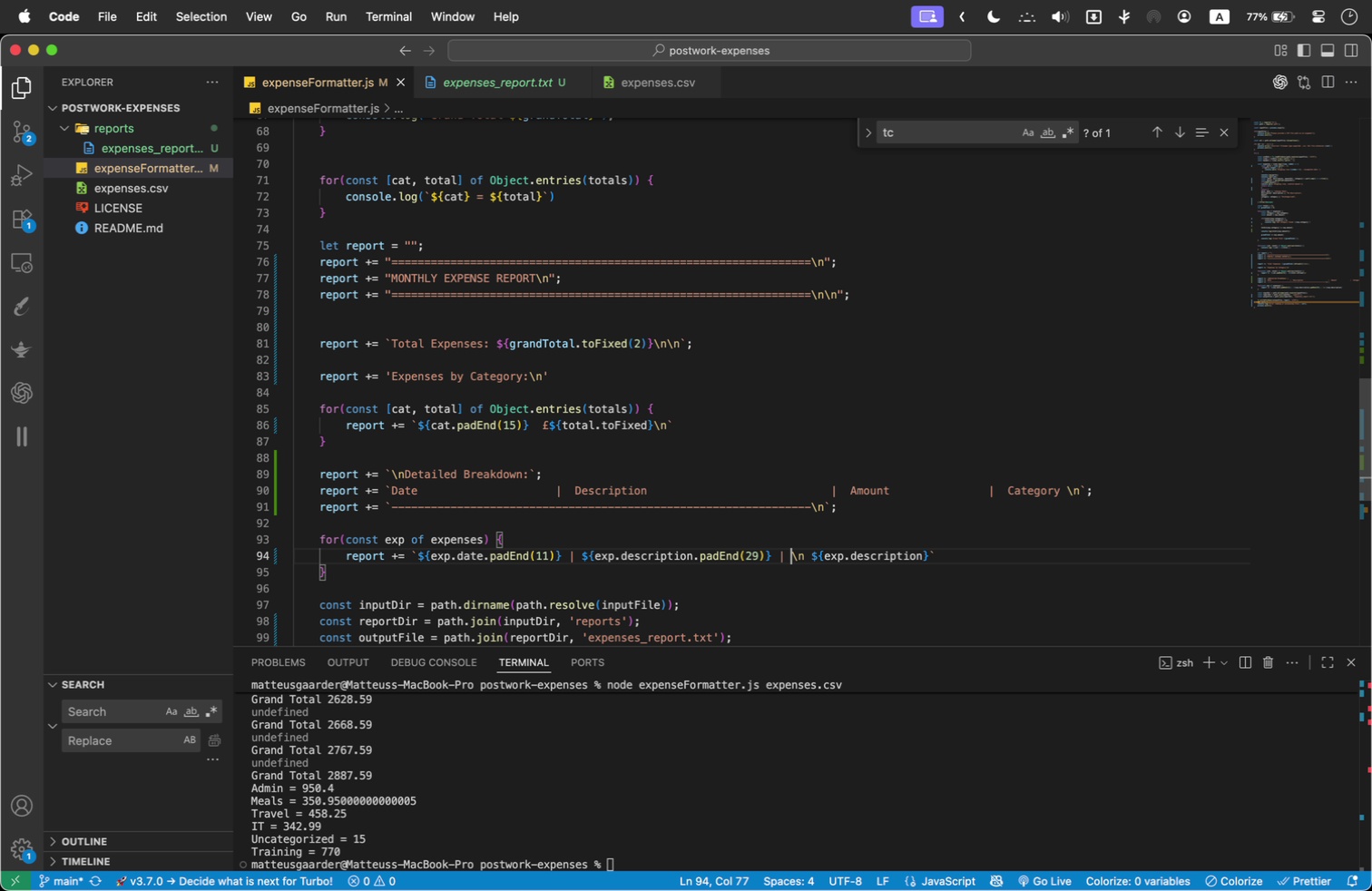 
key(Shift+ArrowRight)
 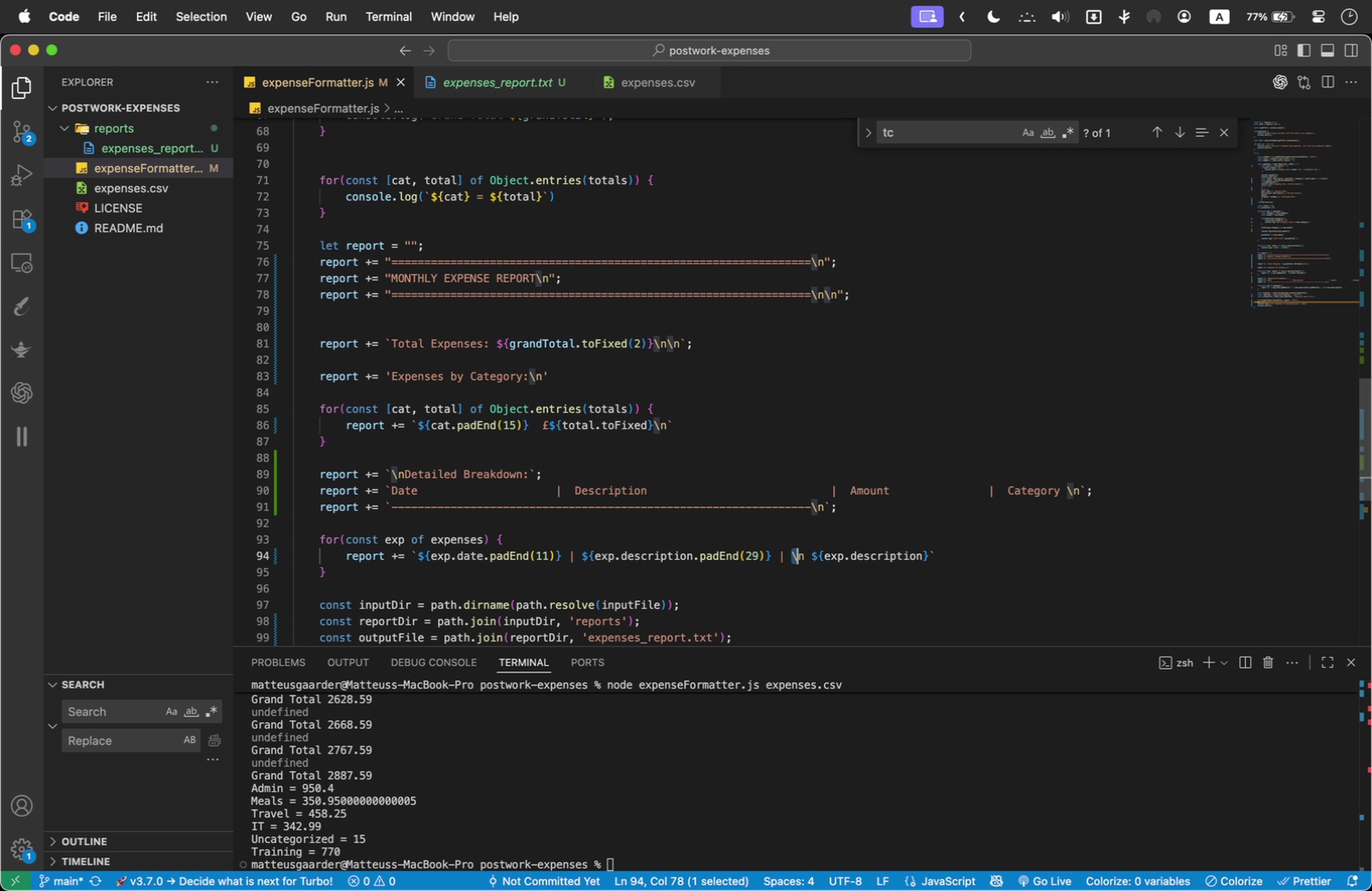 
key(Shift+ArrowRight)
 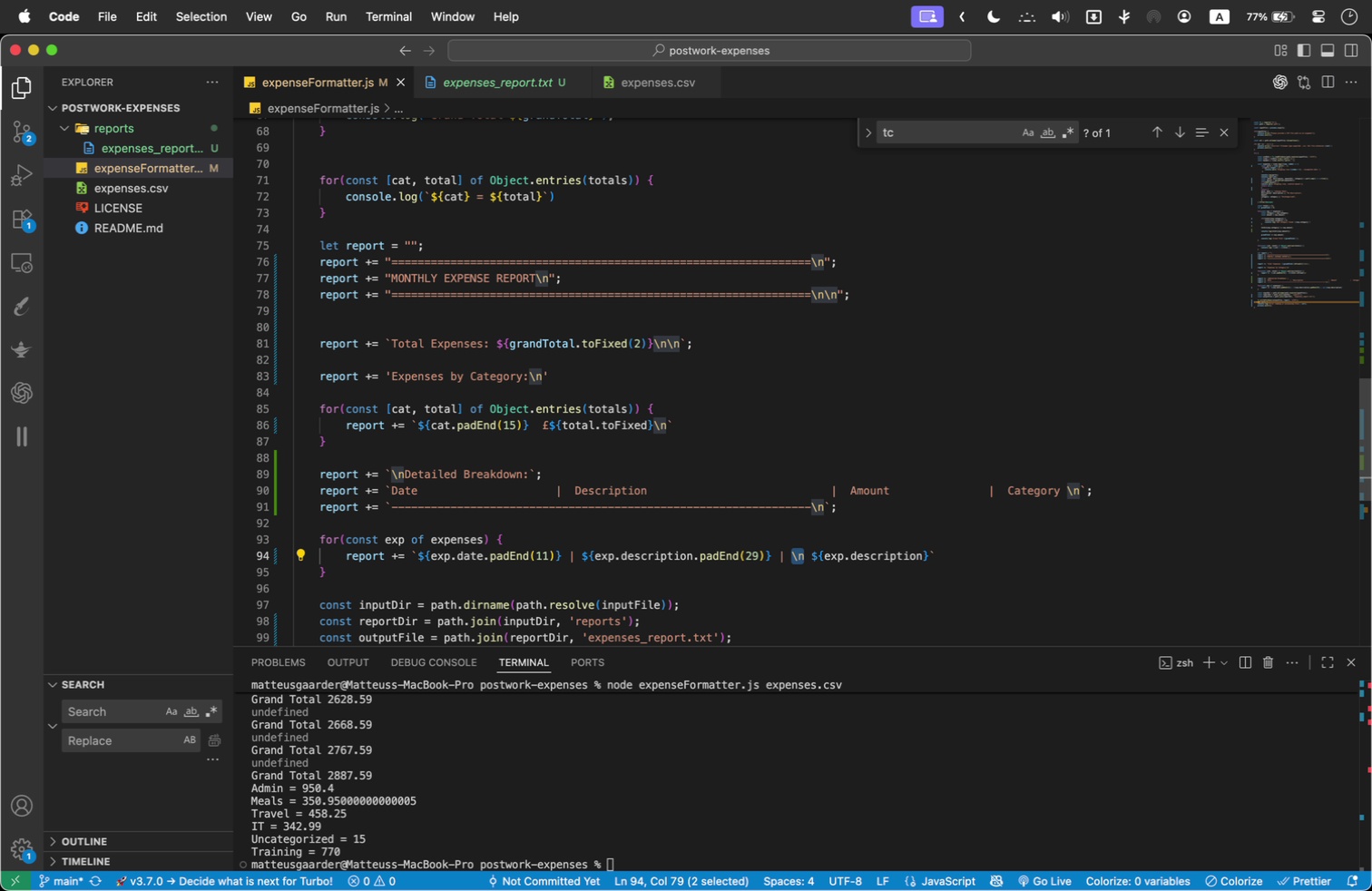 
key(Backspace)
 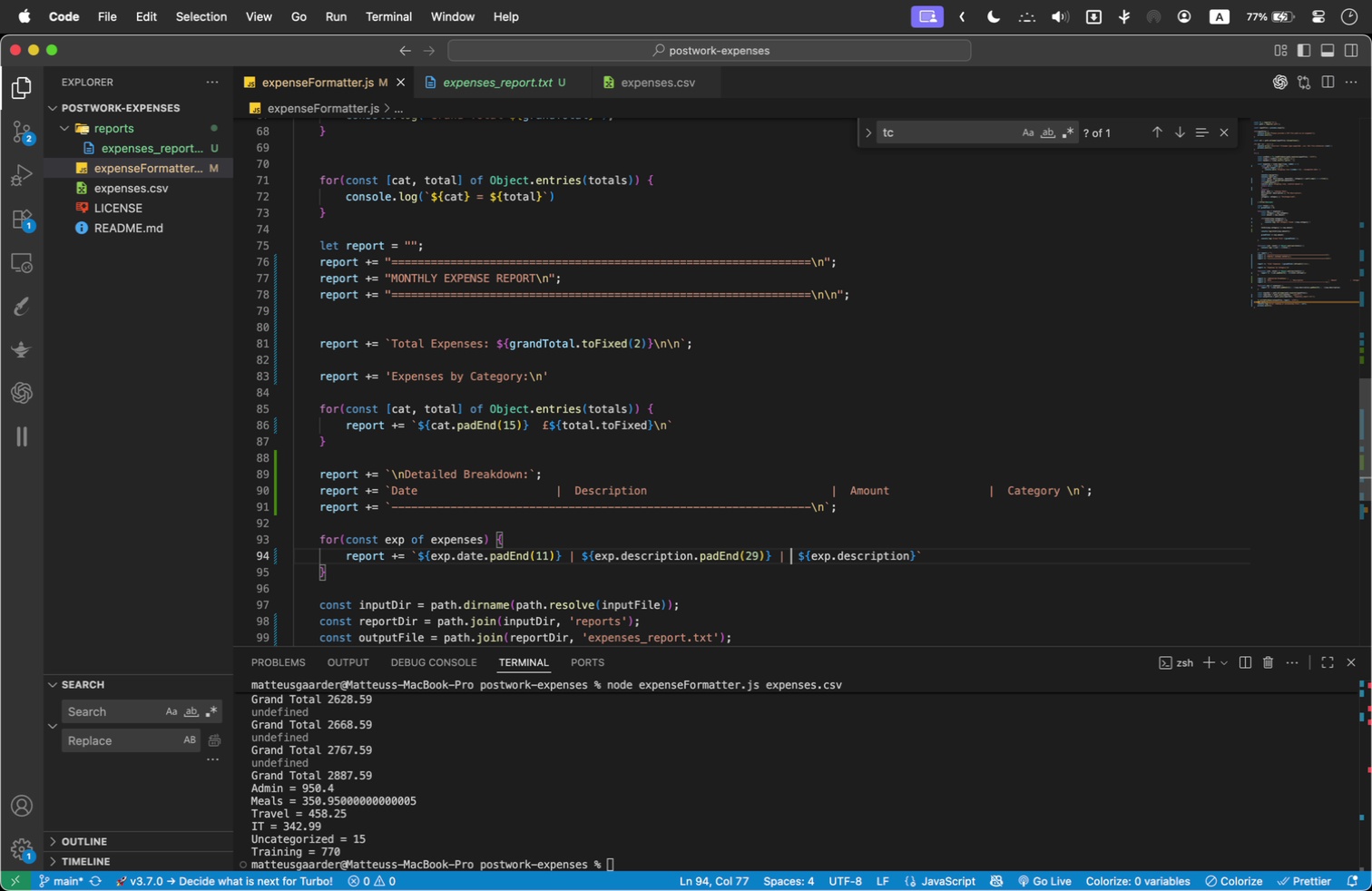 
key(ArrowRight)
 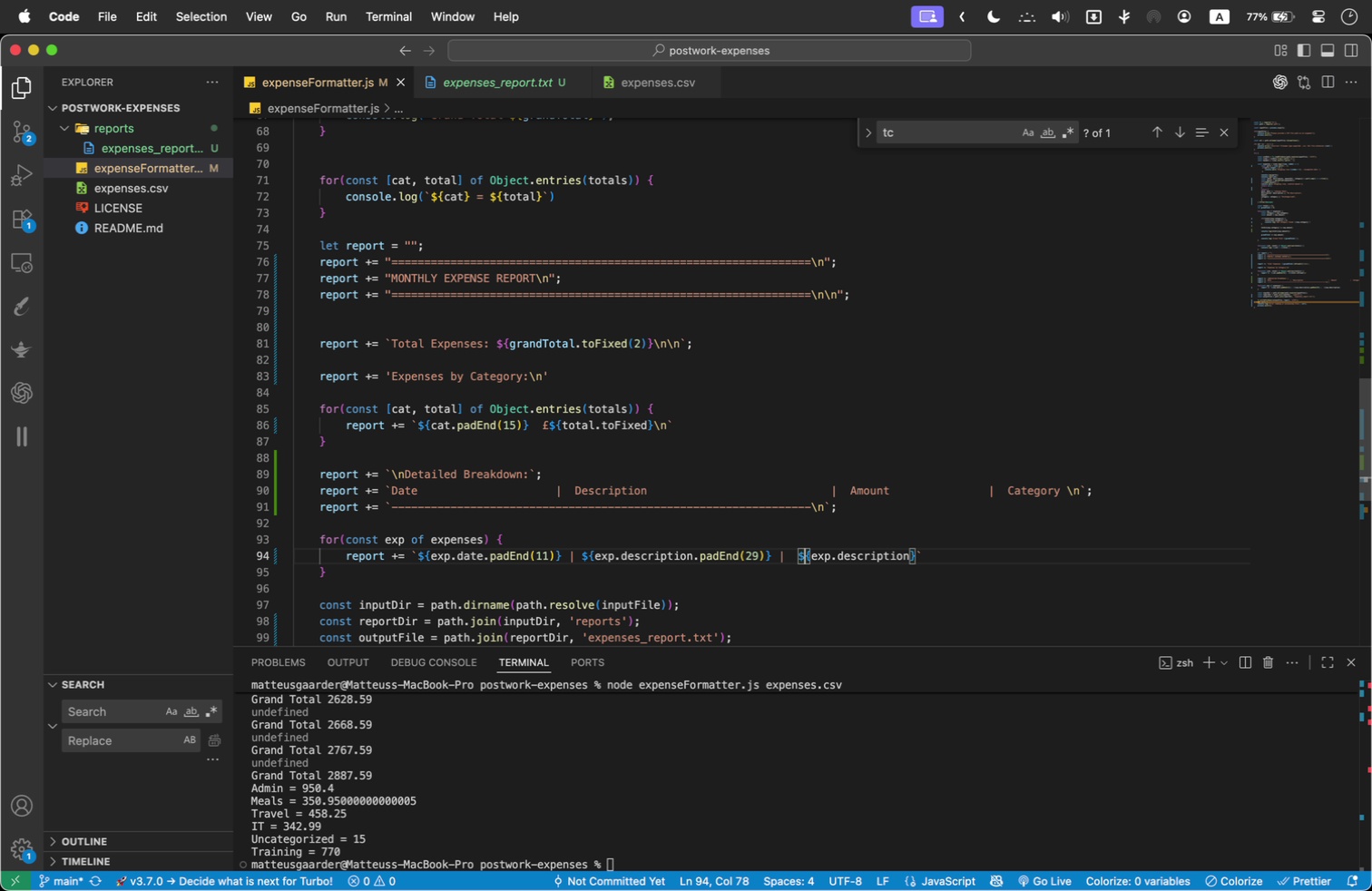 
key(ArrowRight)
 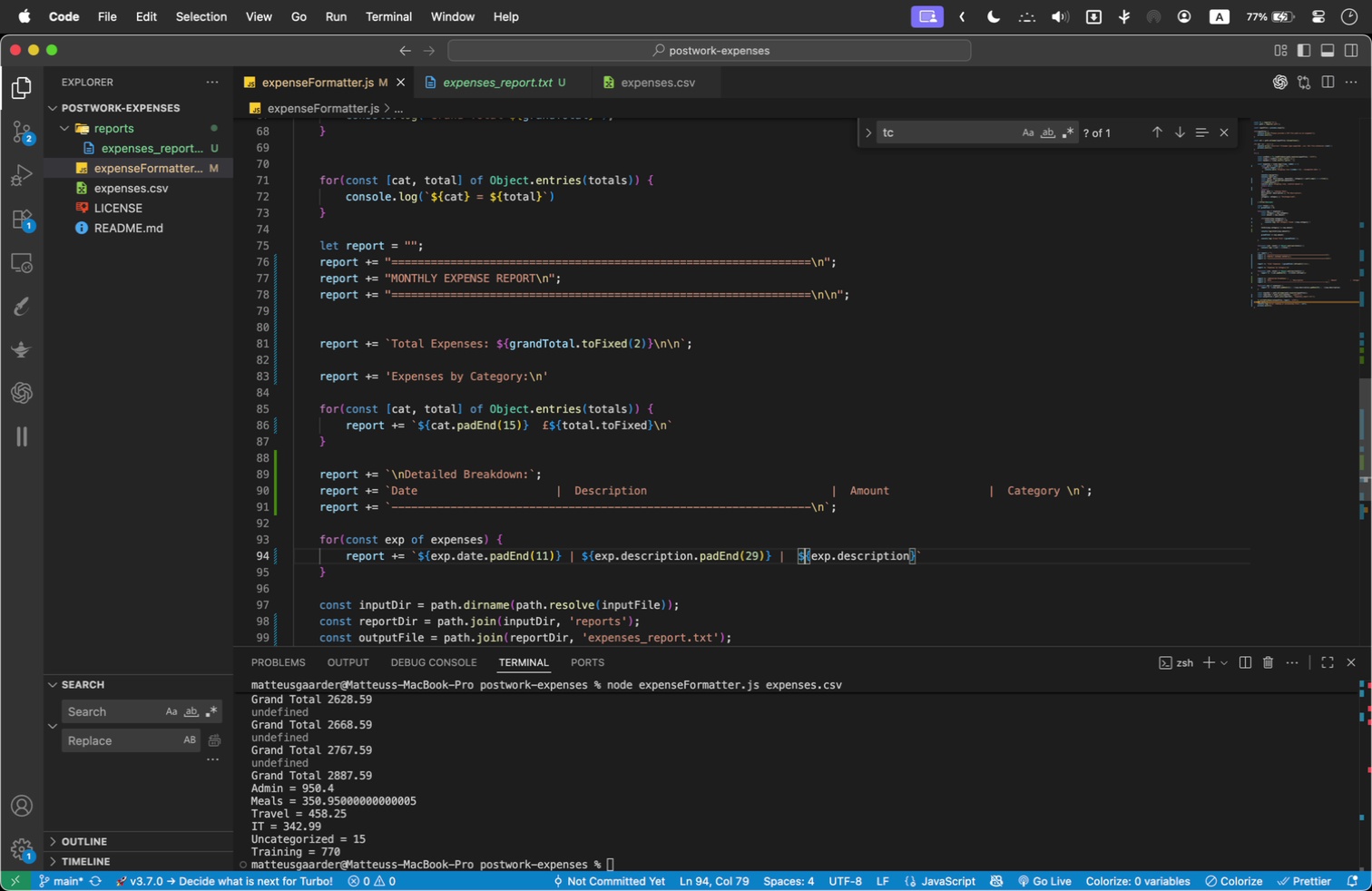 
key(ArrowRight)
 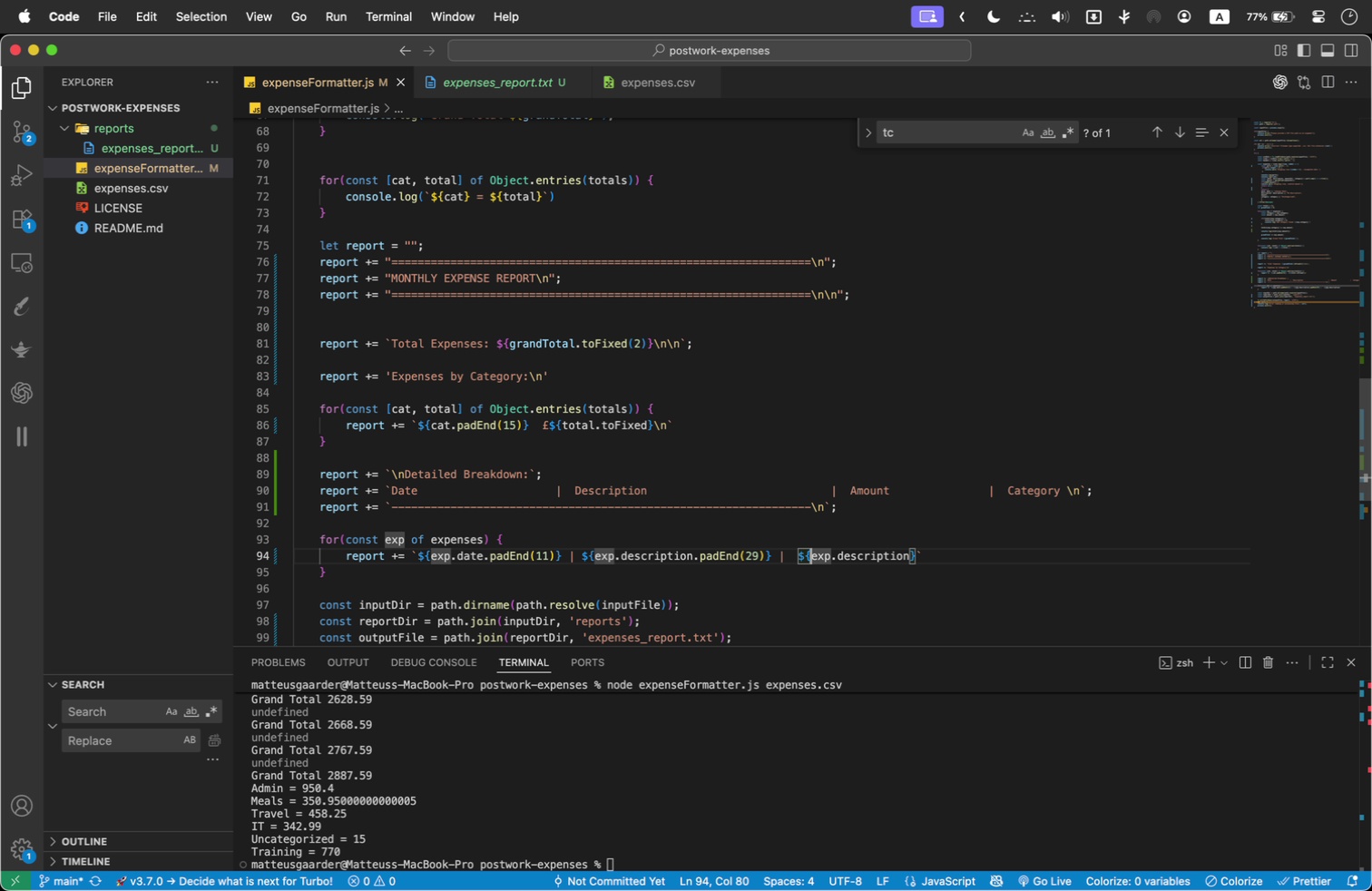 
key(ArrowRight)
 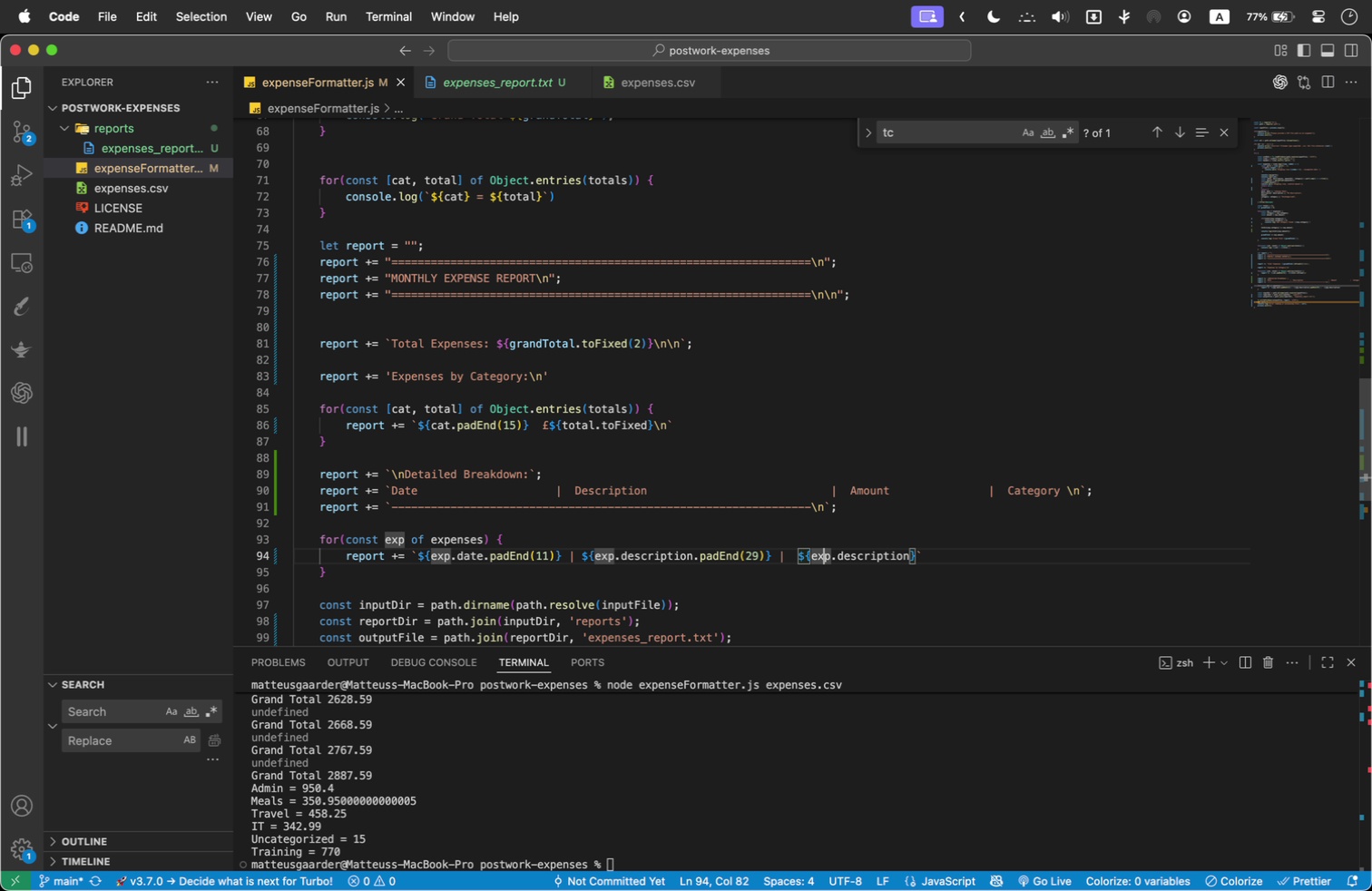 
key(ArrowRight)
 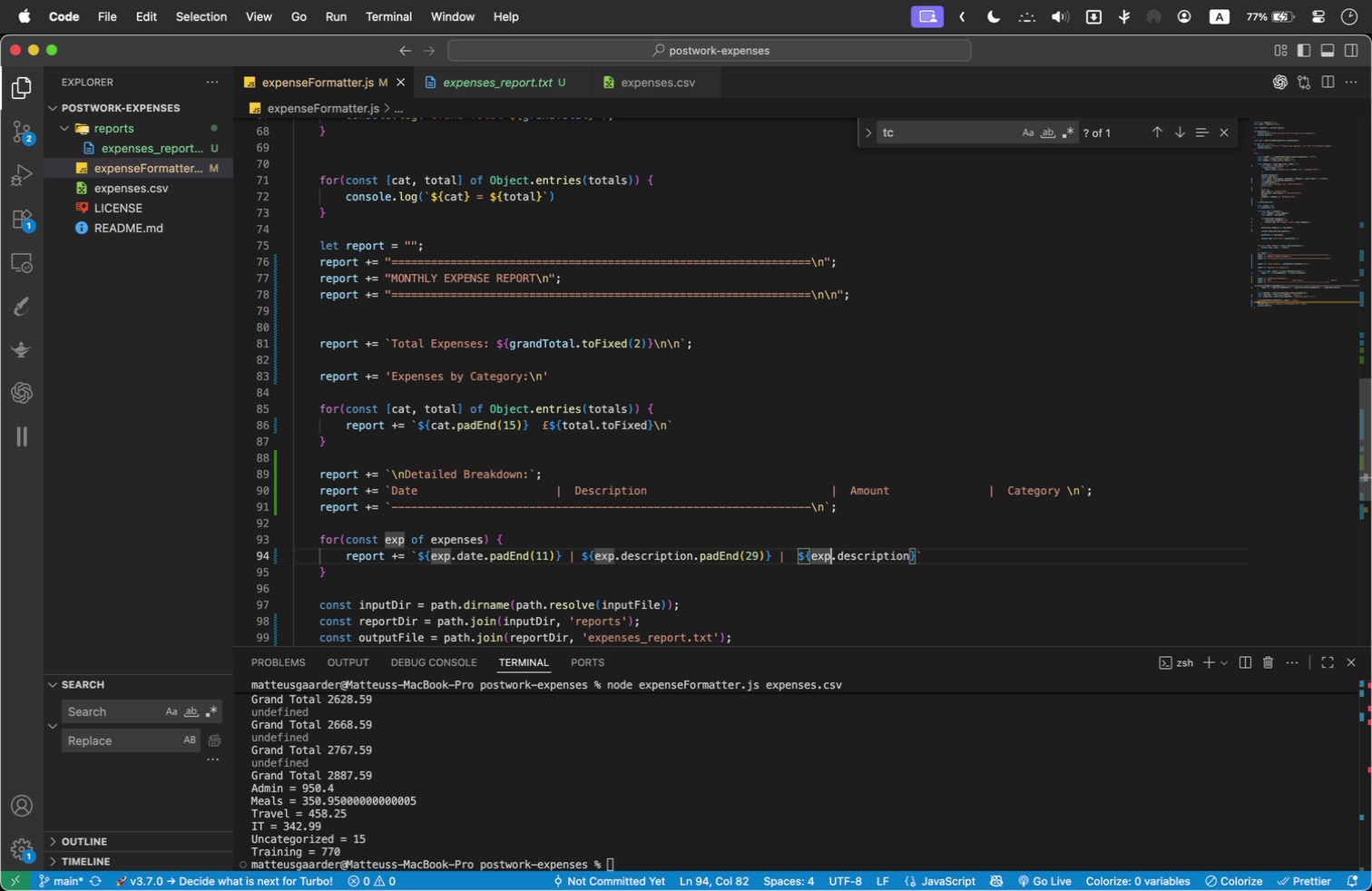 
key(ArrowRight)
 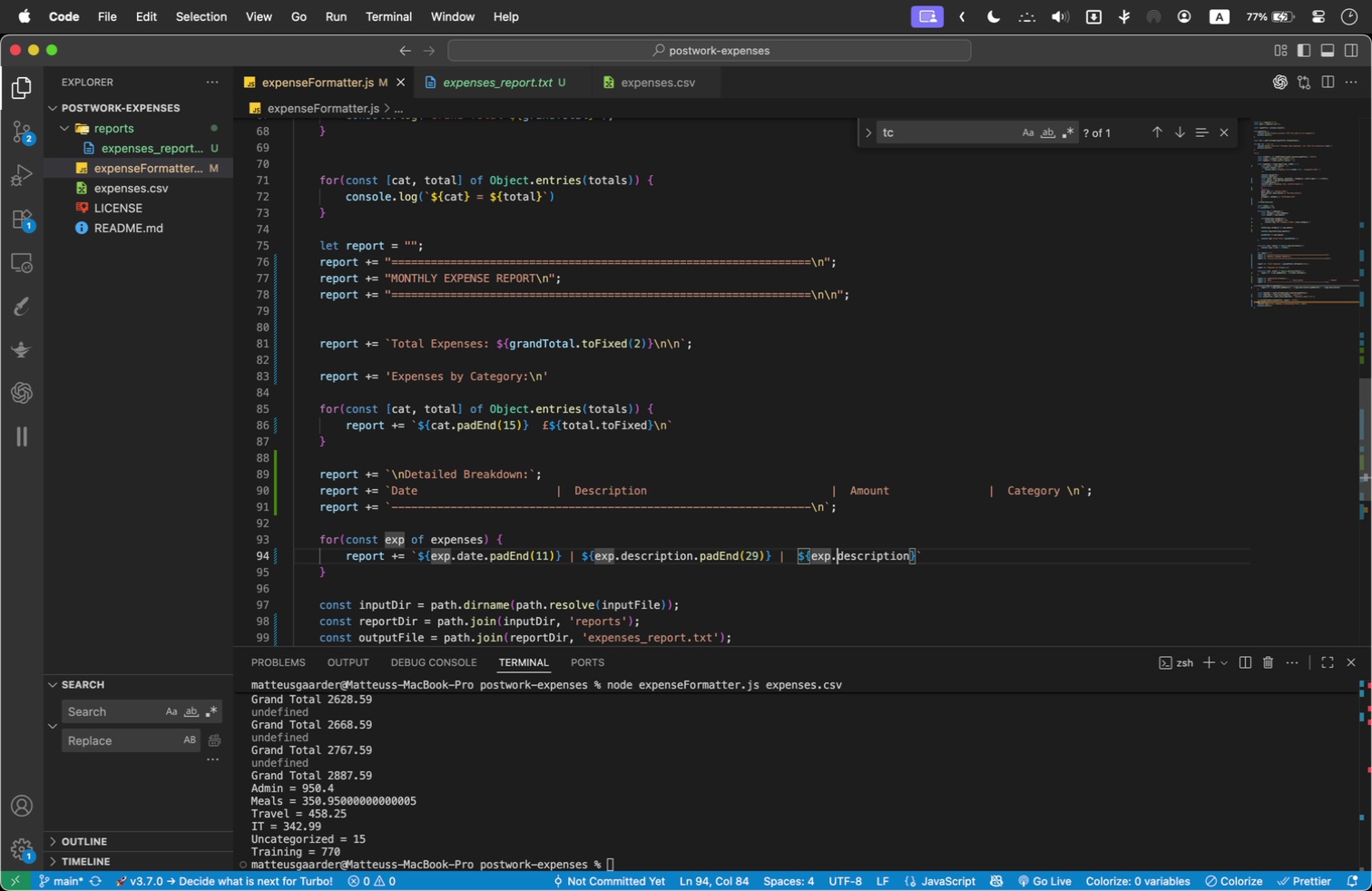 
key(ArrowRight)
 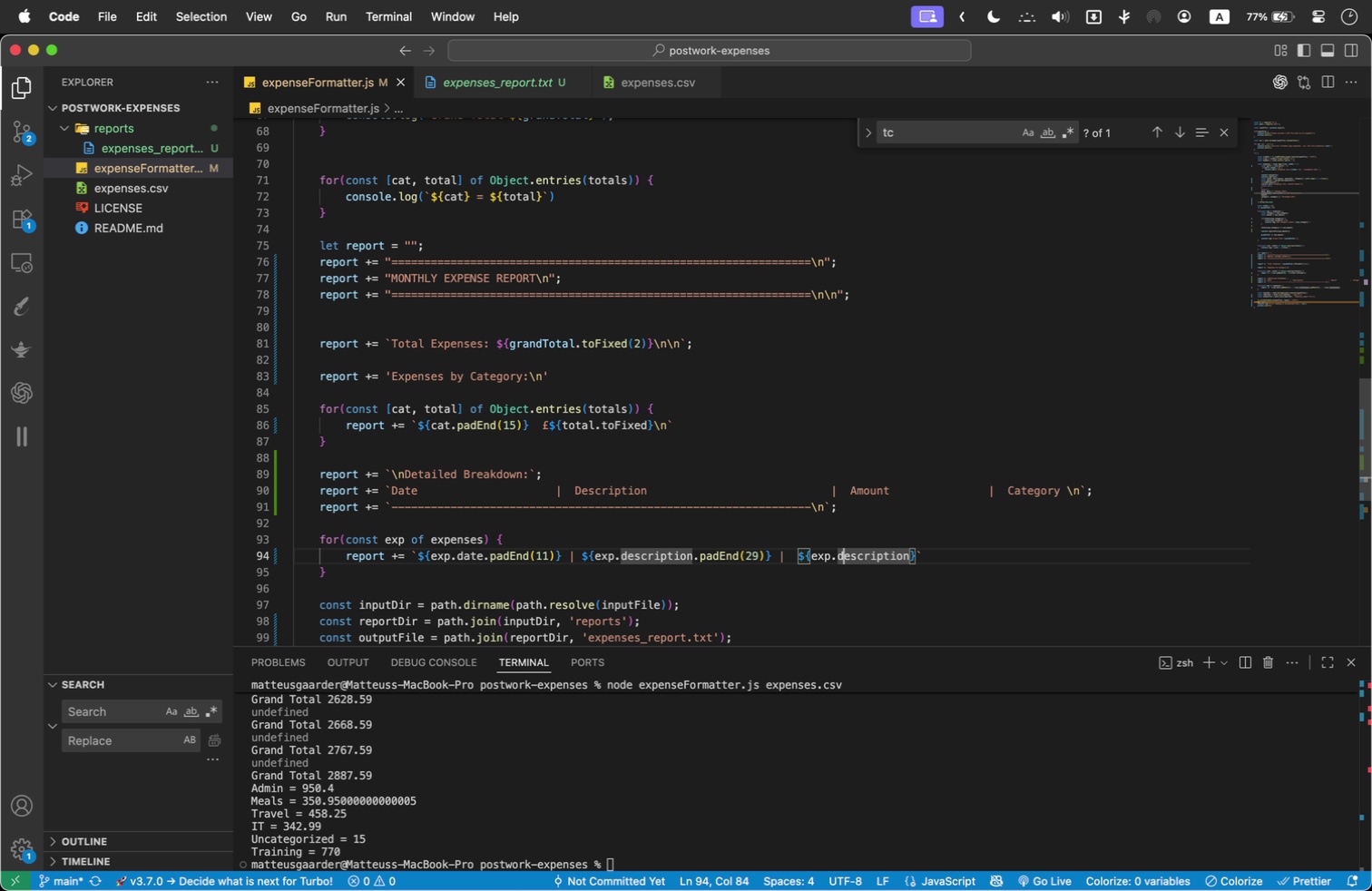 
key(ArrowRight)
 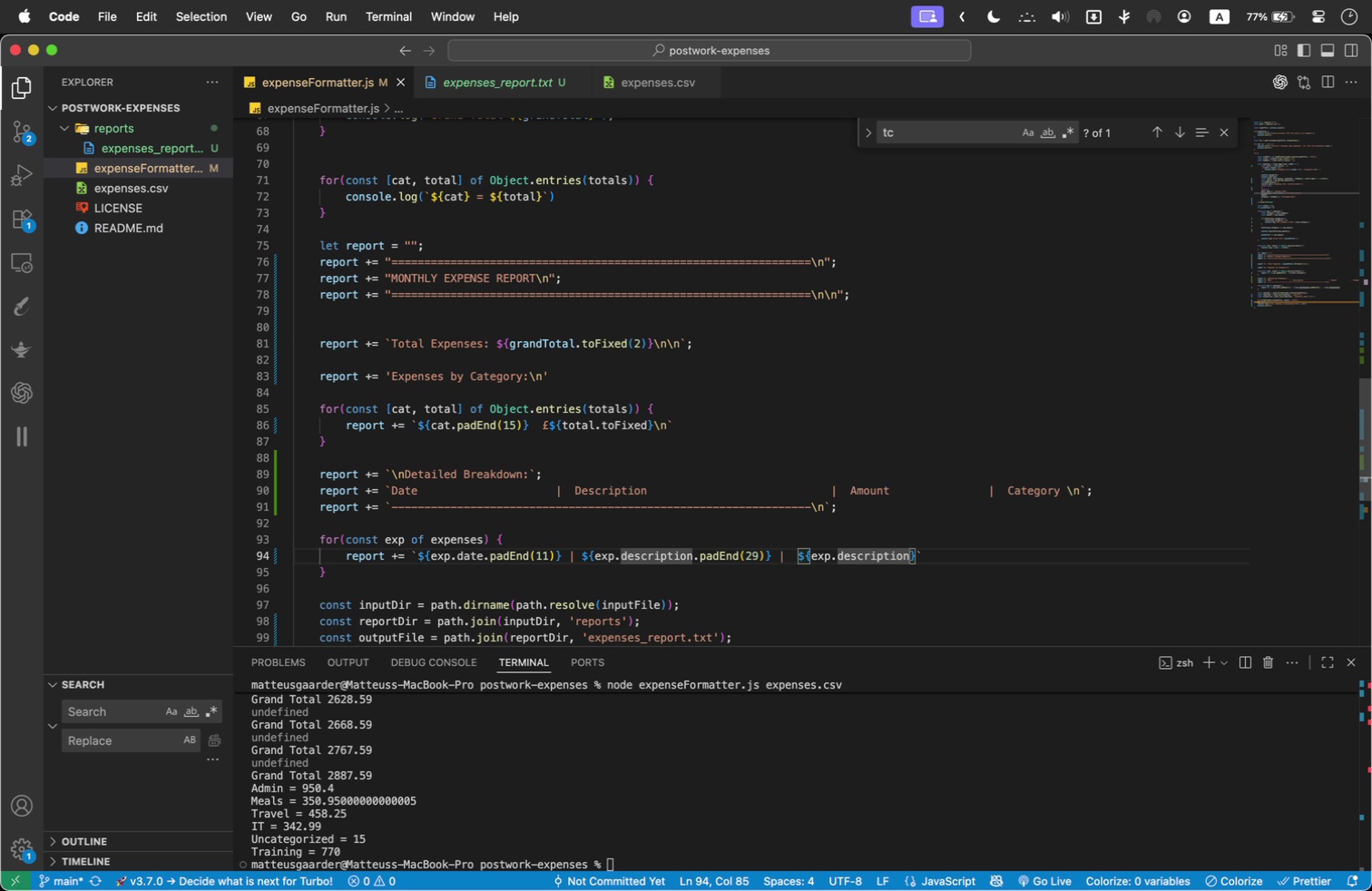 
key(ArrowLeft)
 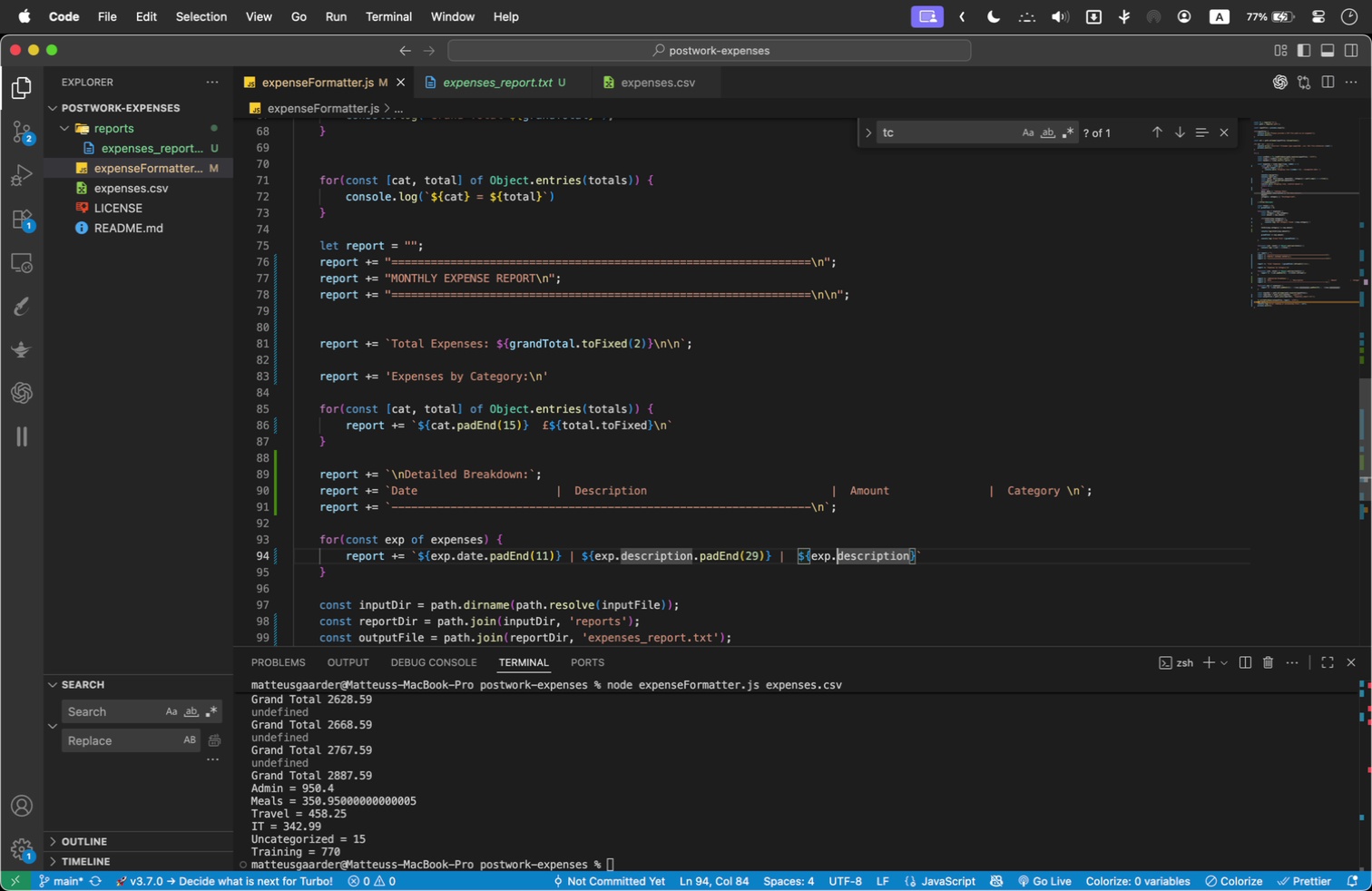 
hold_key(key=ArrowRight, duration=1.05)
 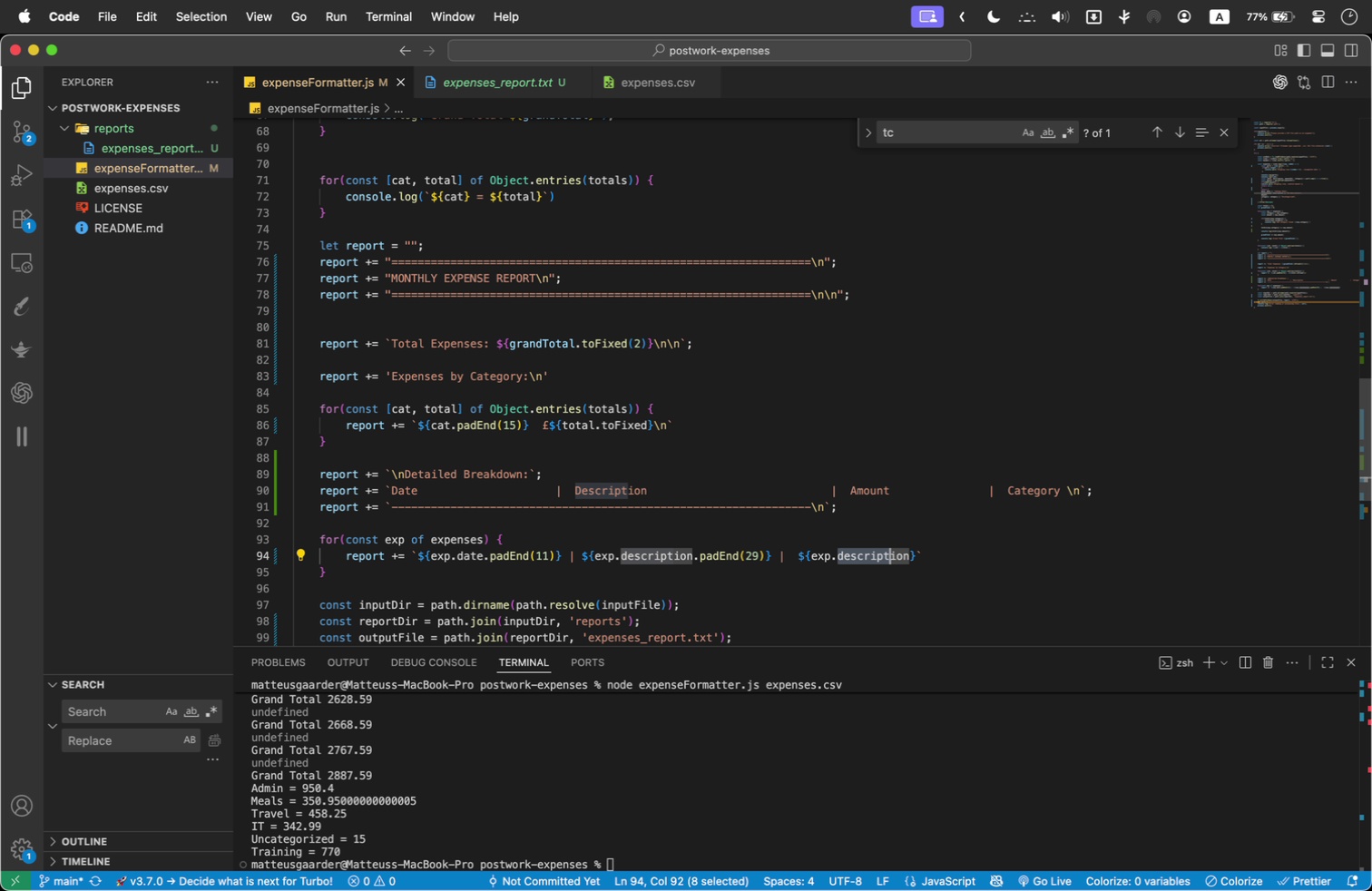 
key(Shift+ArrowRight)
 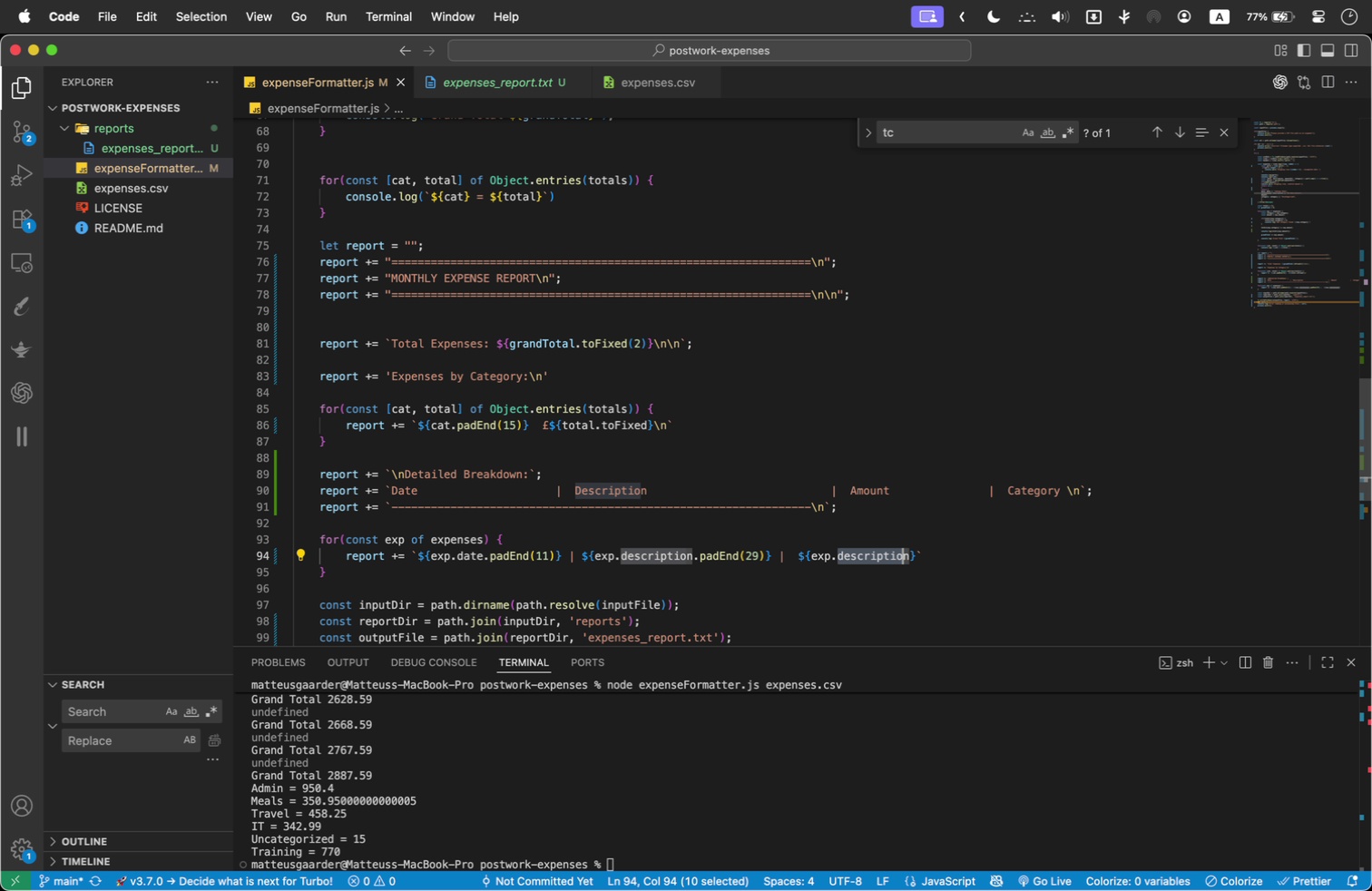 
key(Shift+ArrowRight)
 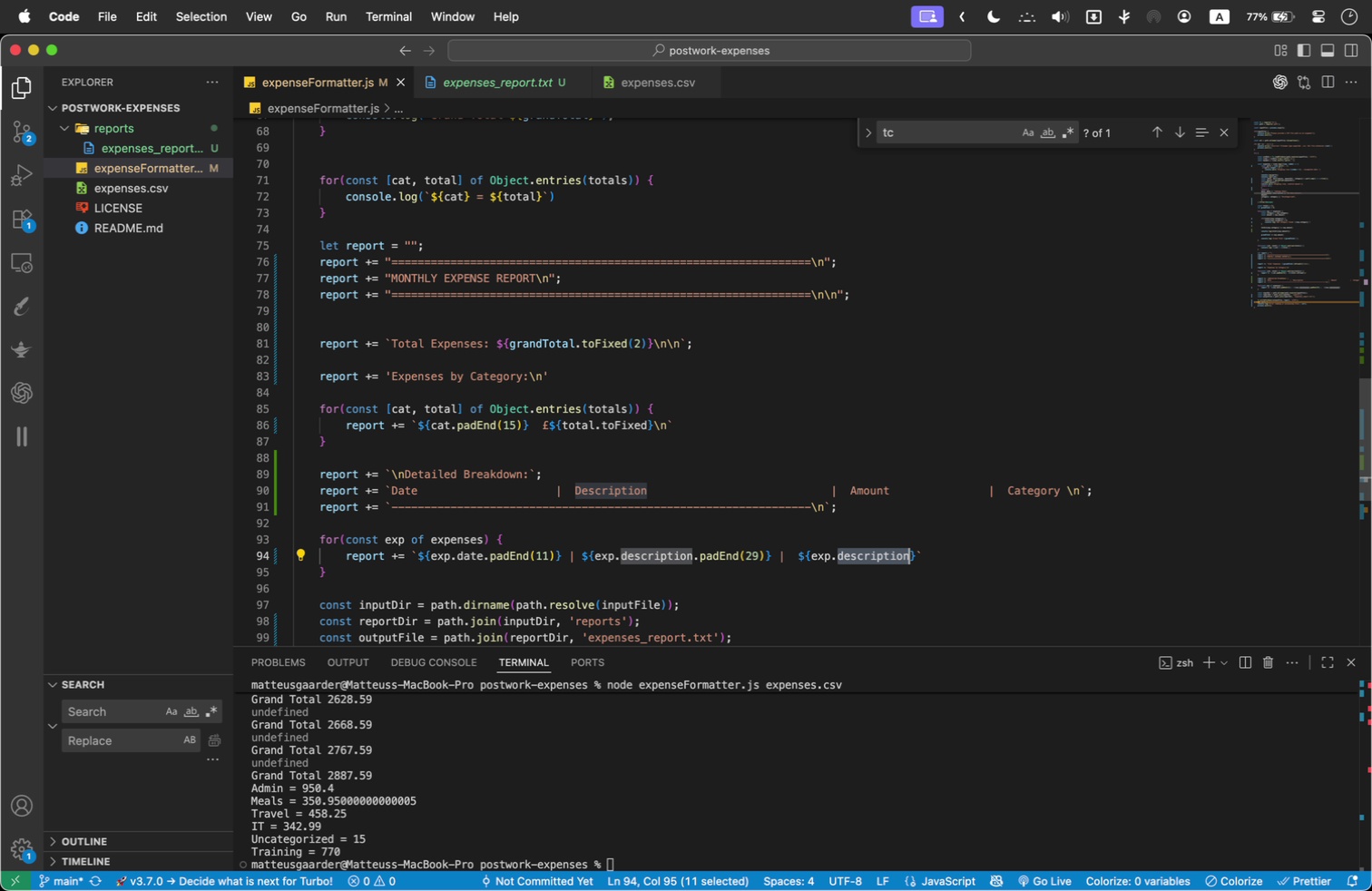 
key(Shift+ArrowRight)
 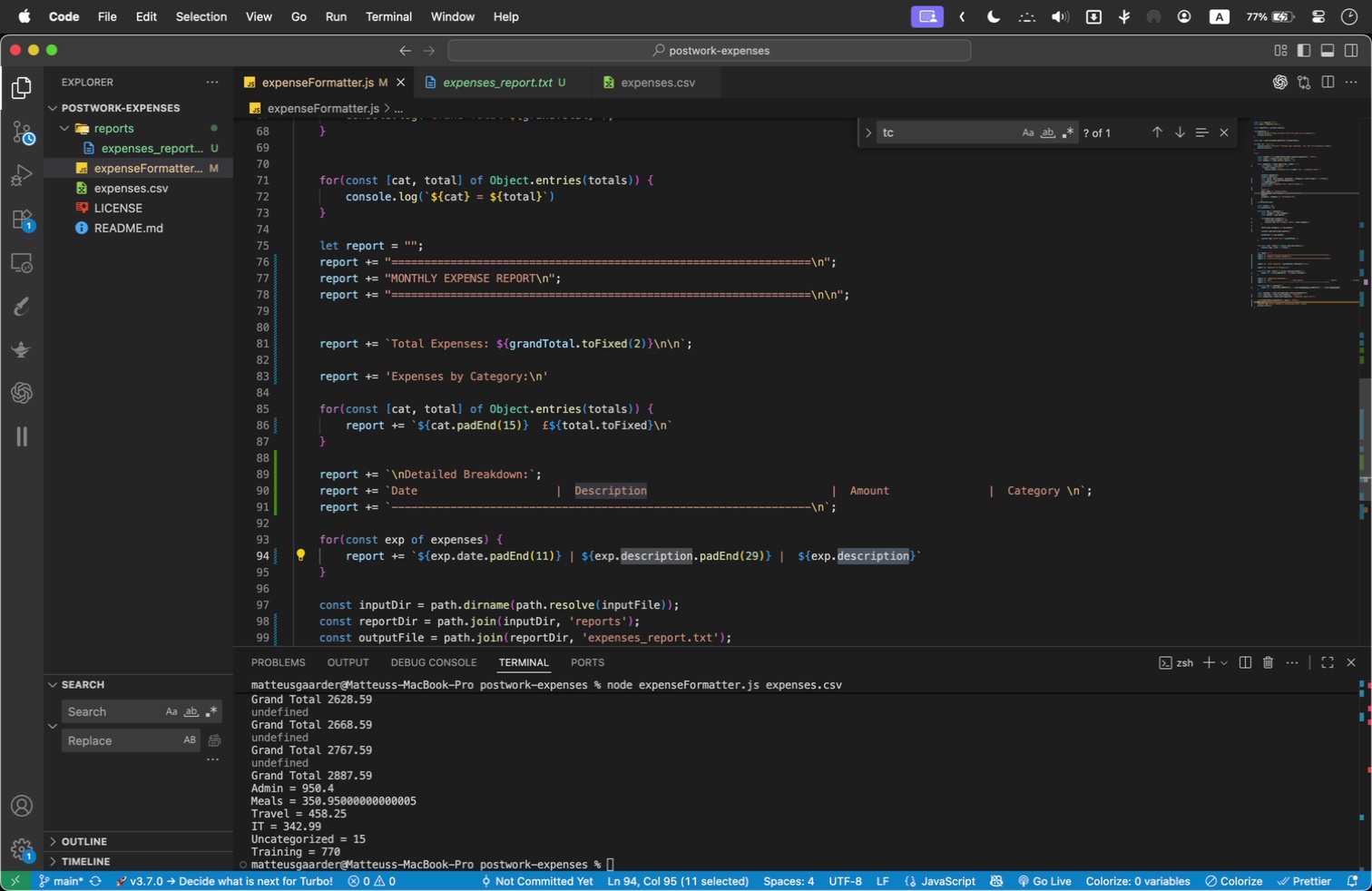 
type(amount)
 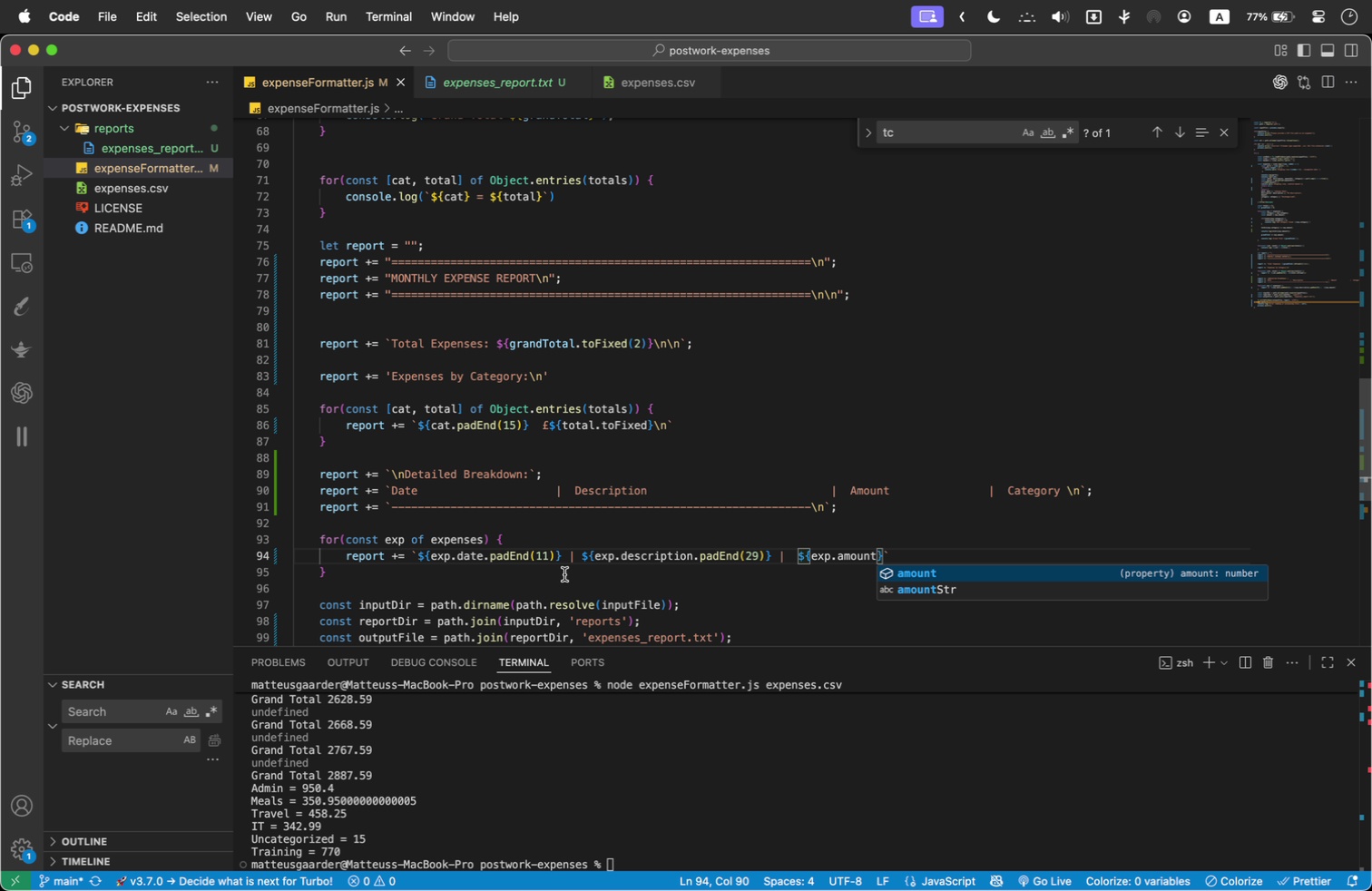 
type(.tofi)
 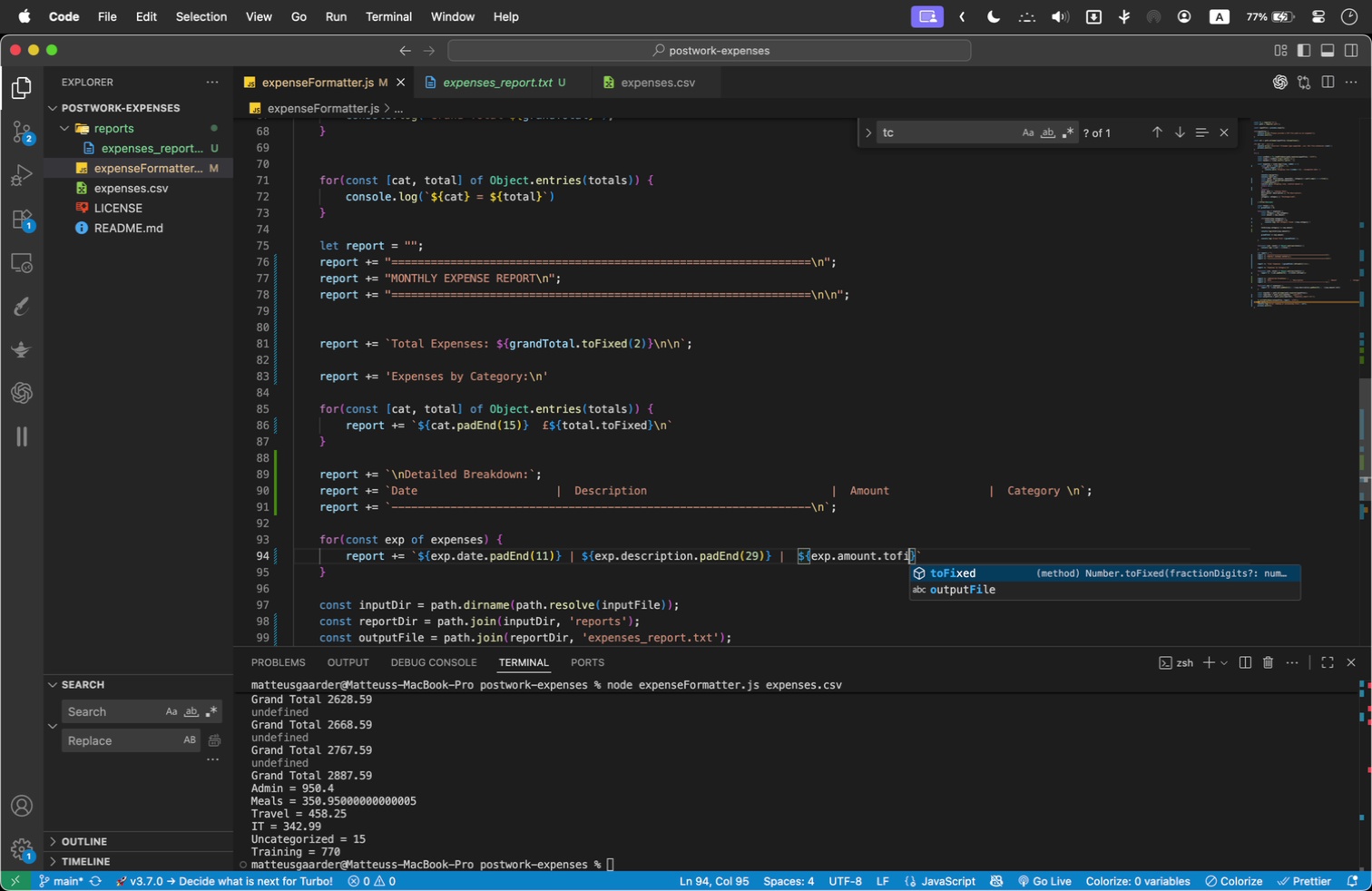 
key(Enter)
 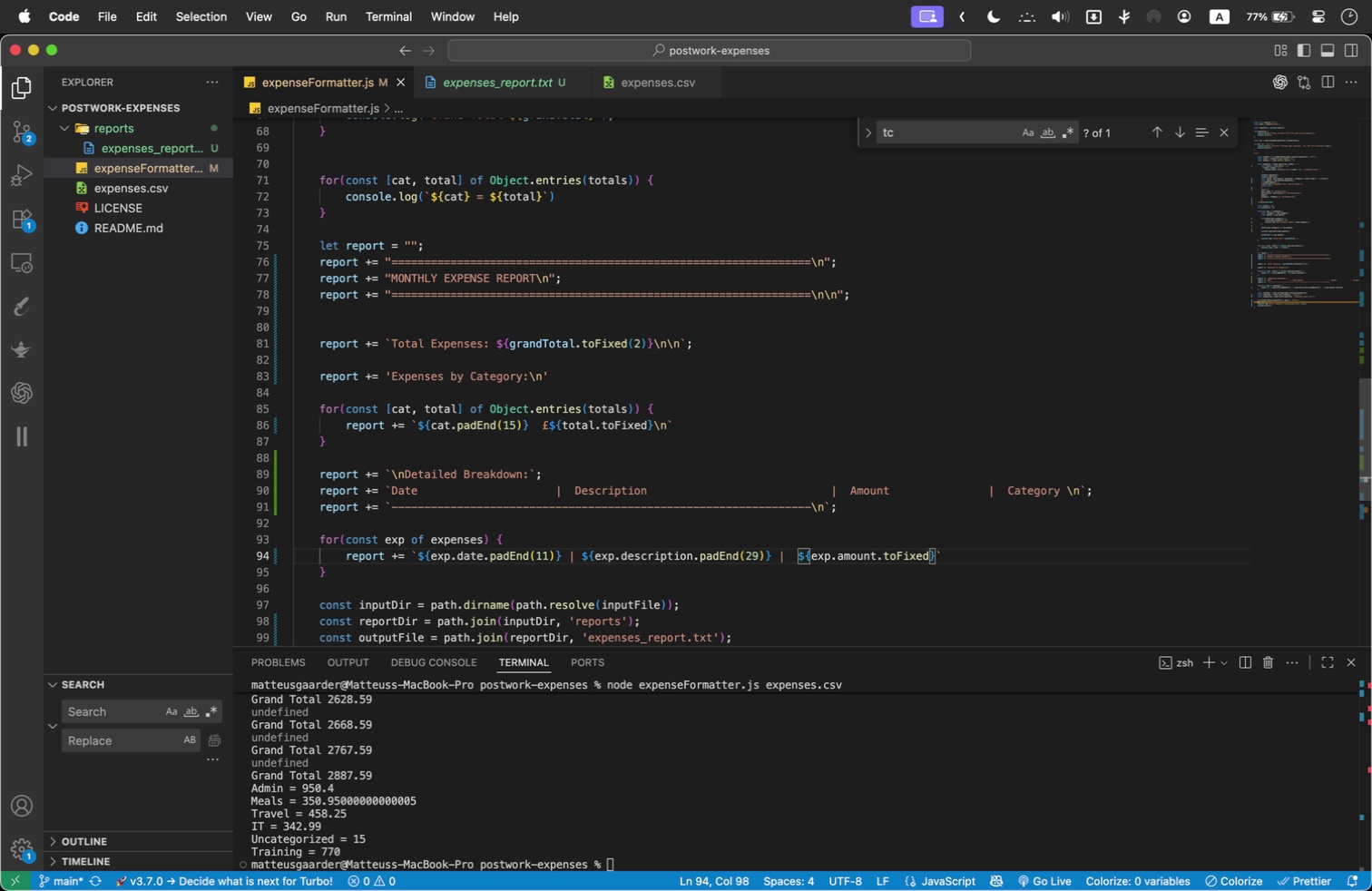 
type((2)
 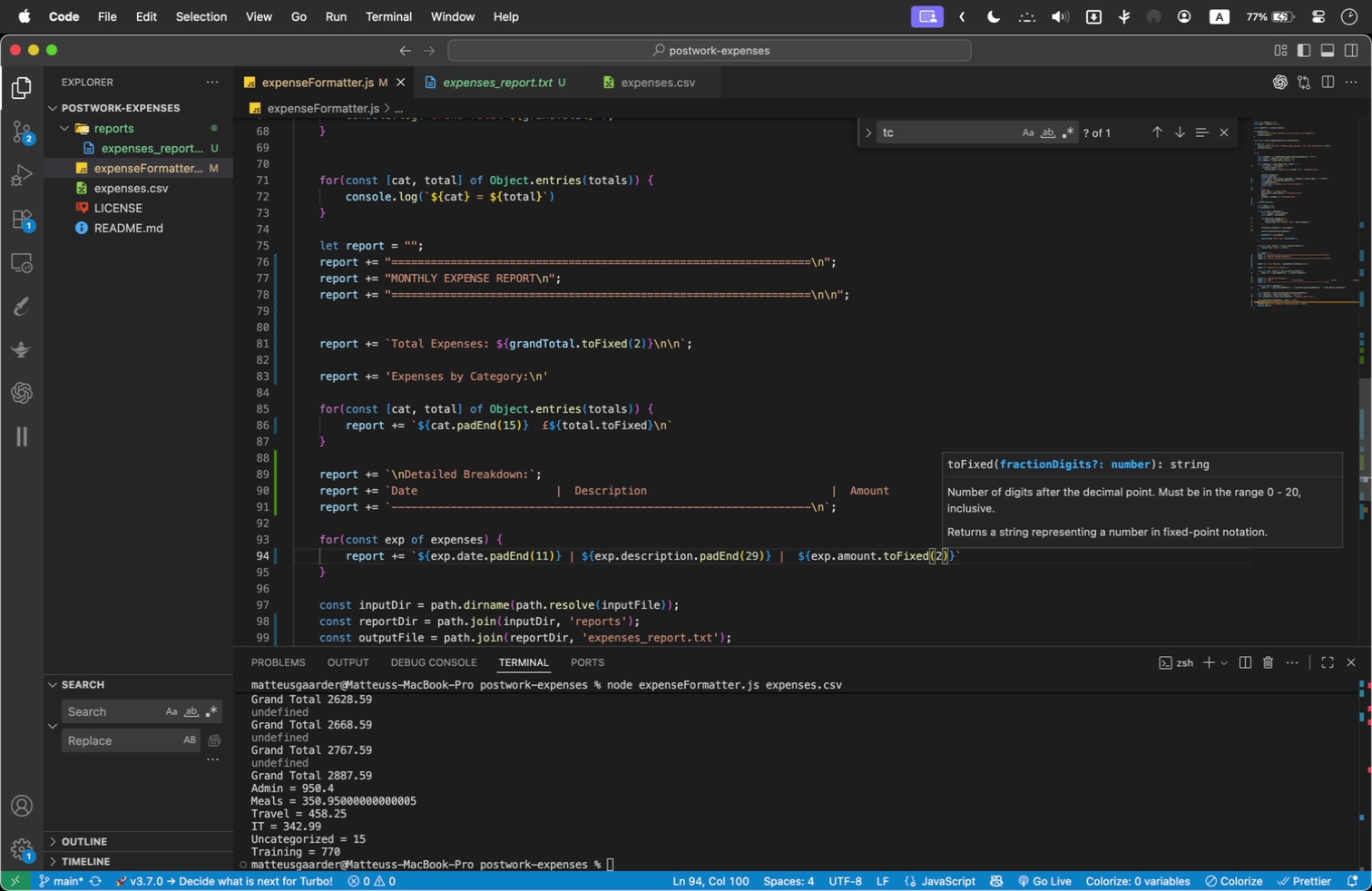 
key(ArrowRight)
 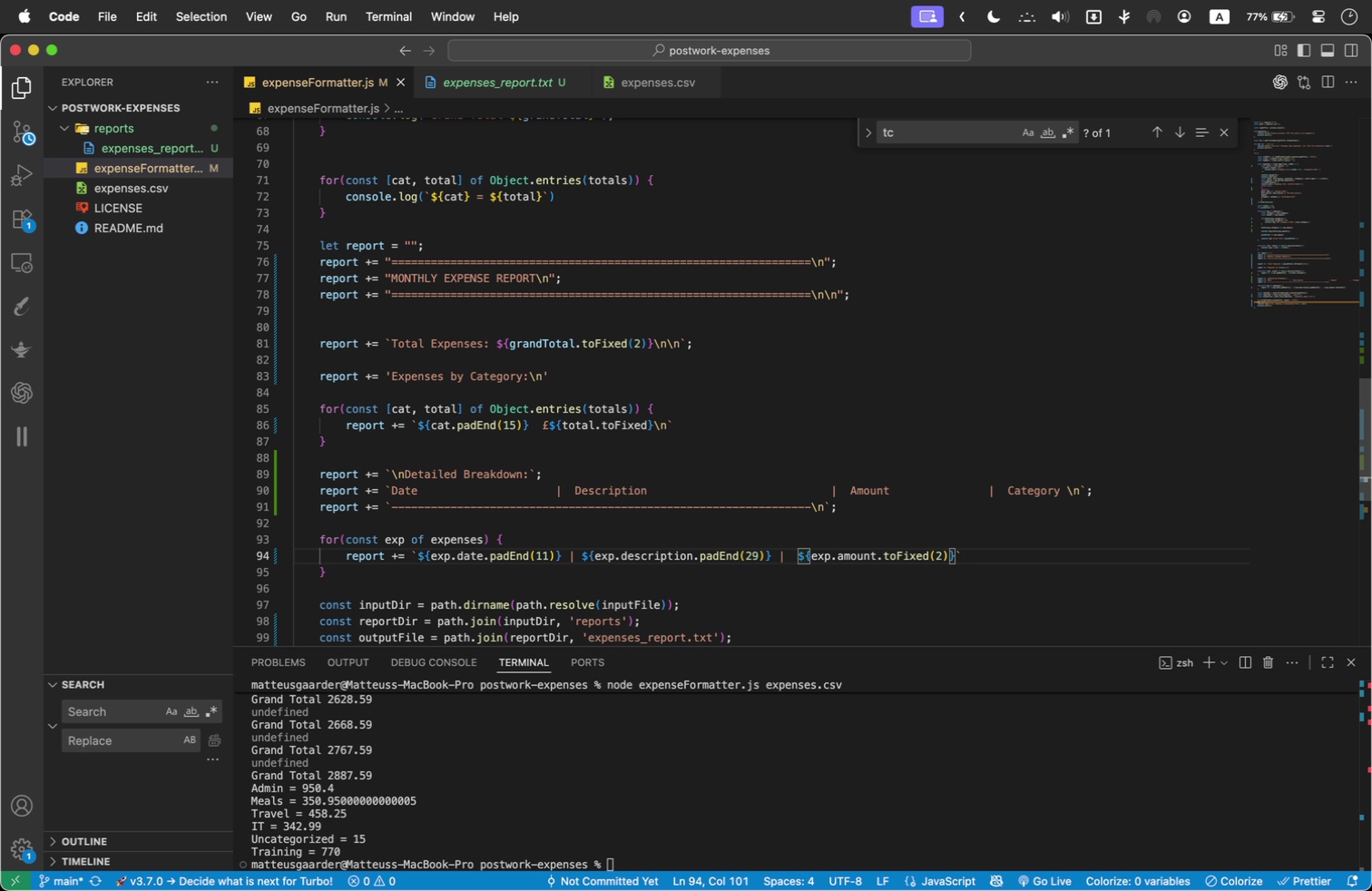 
type(.pad)
 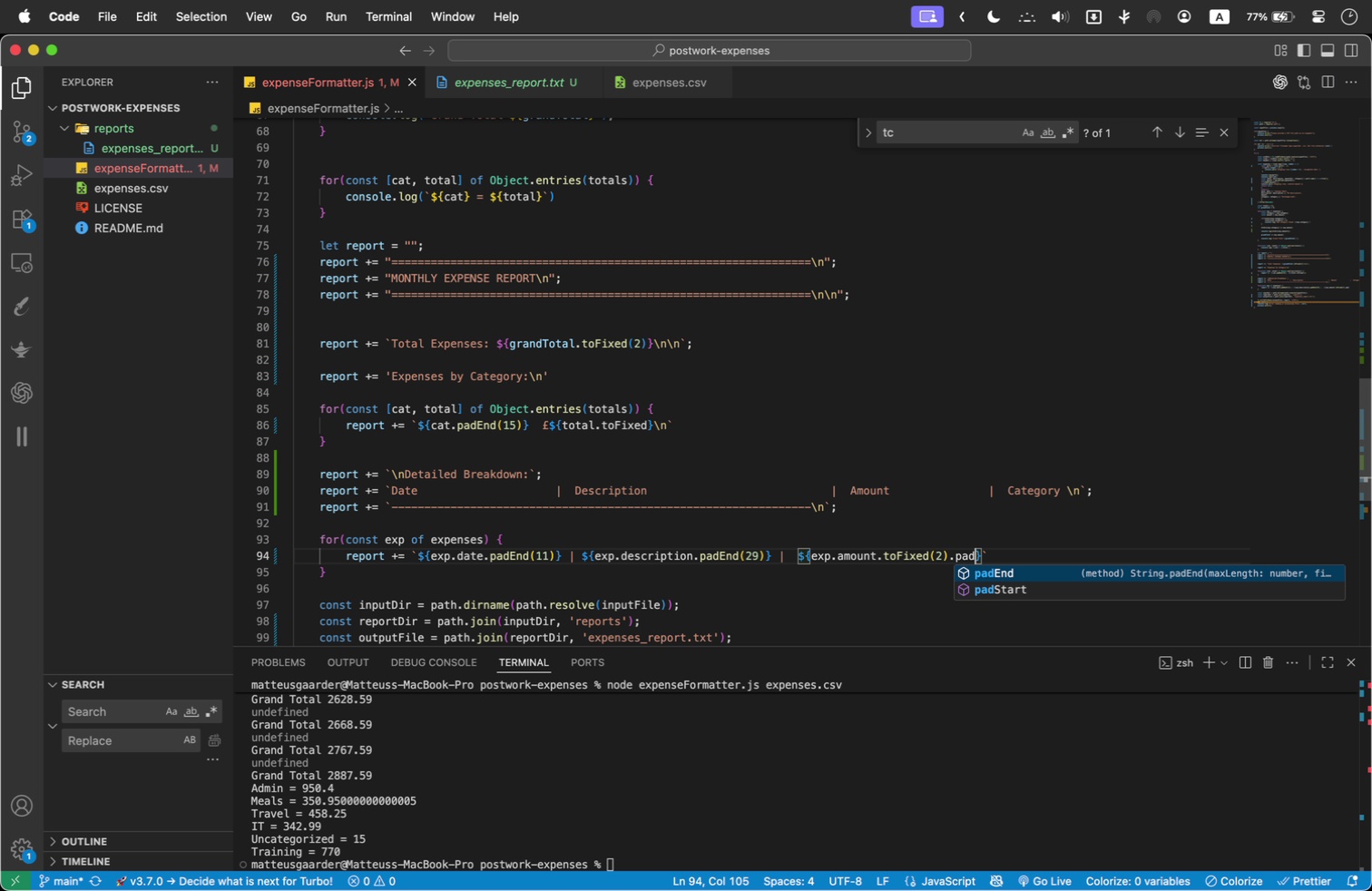 
key(Enter)
 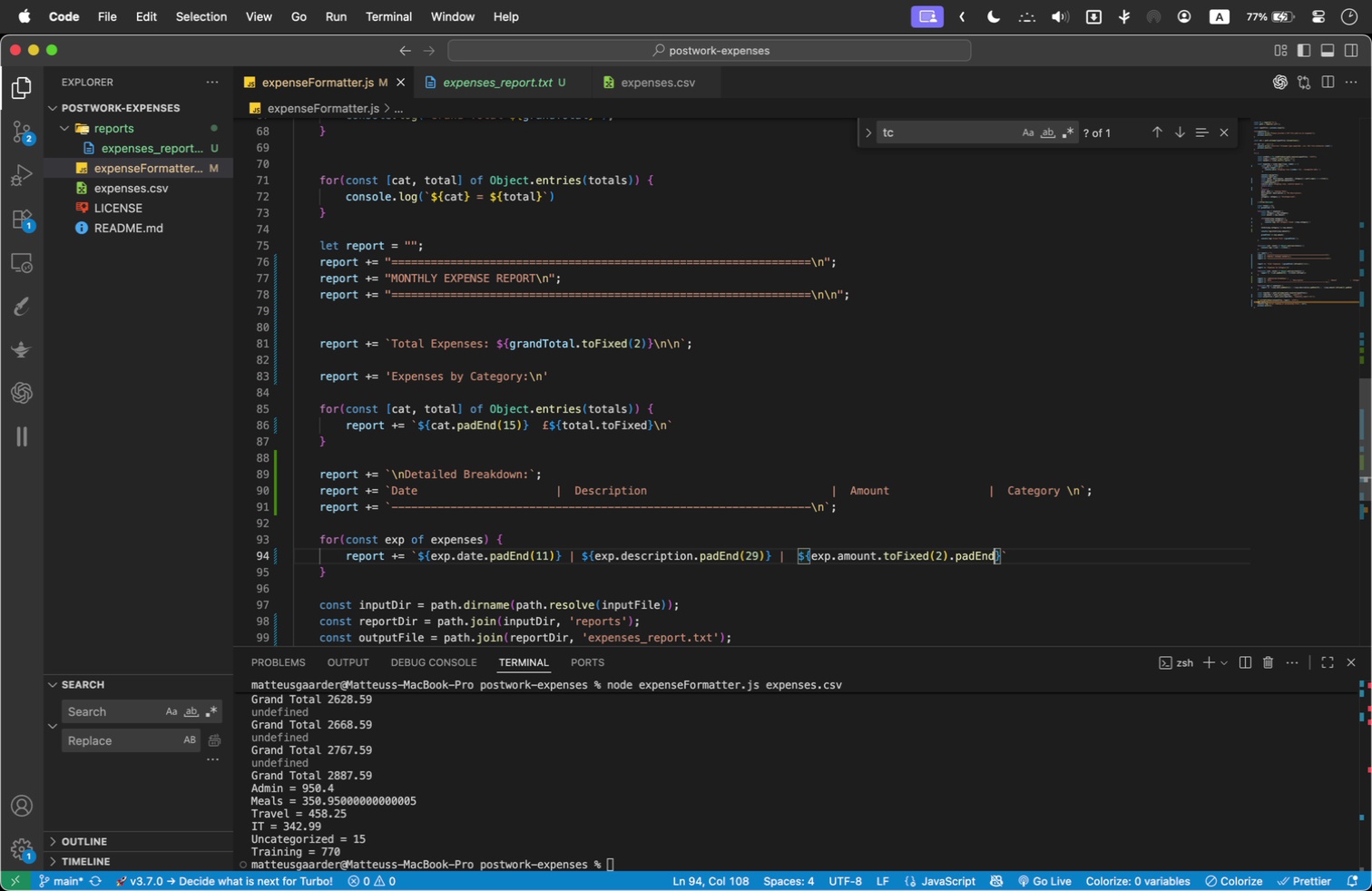 
type((7)
 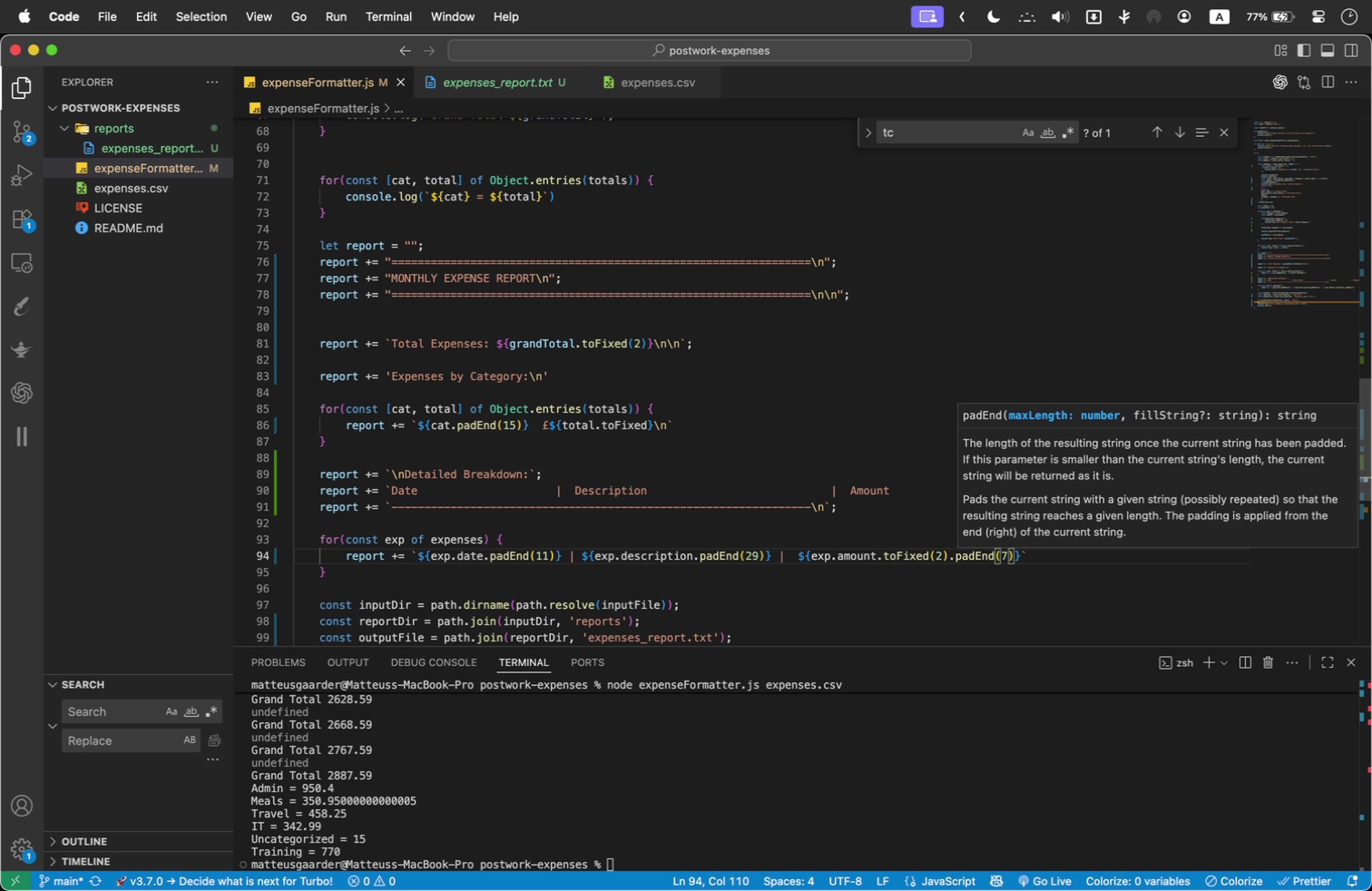 
key(ArrowRight)
 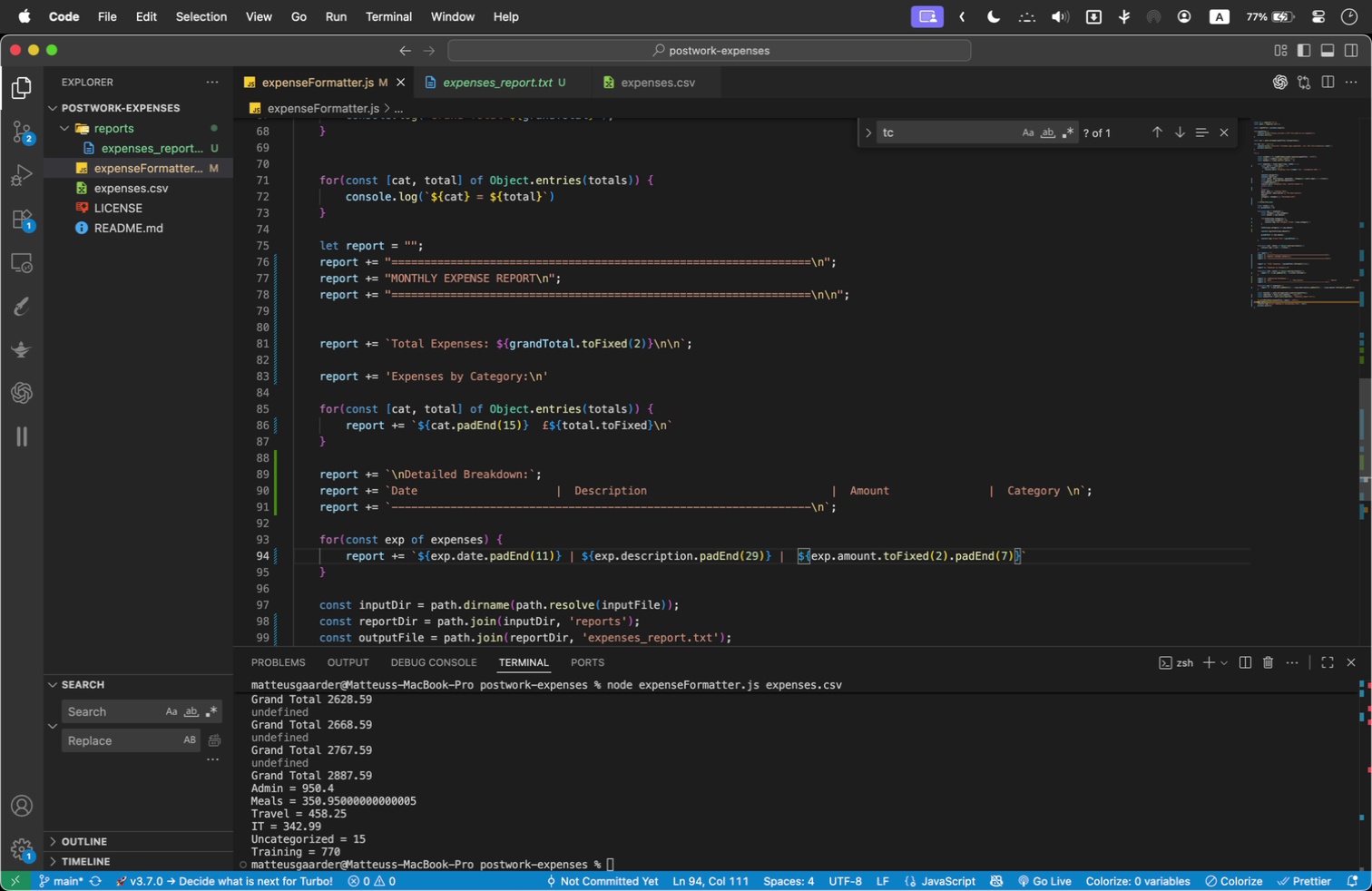 
key(ArrowRight)
 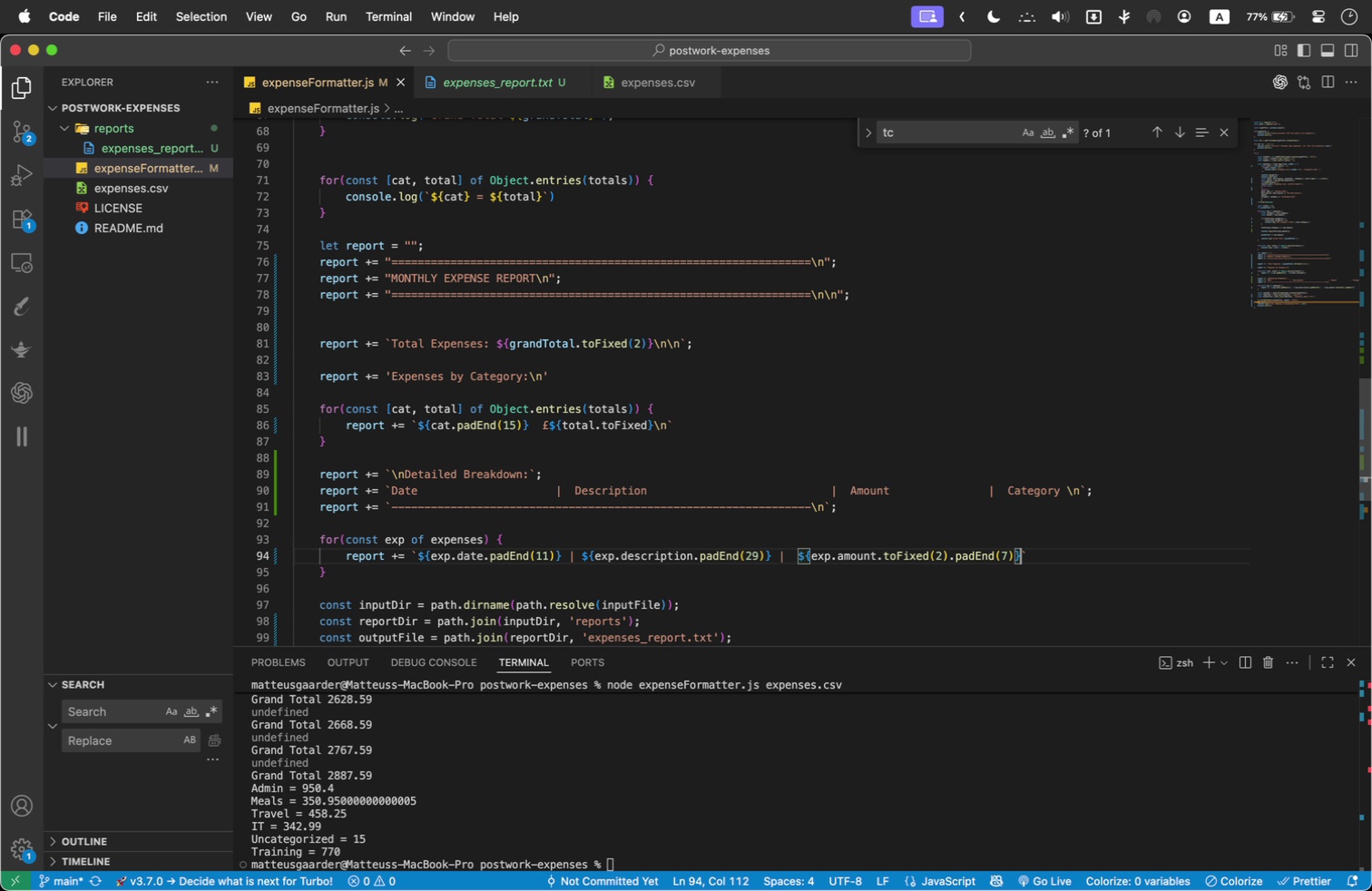 
type(  )
key(Backspace)
key(Backspace)
type(  )
key(Backspace)
key(Backspace)
type(  |  ${exp.ca)
 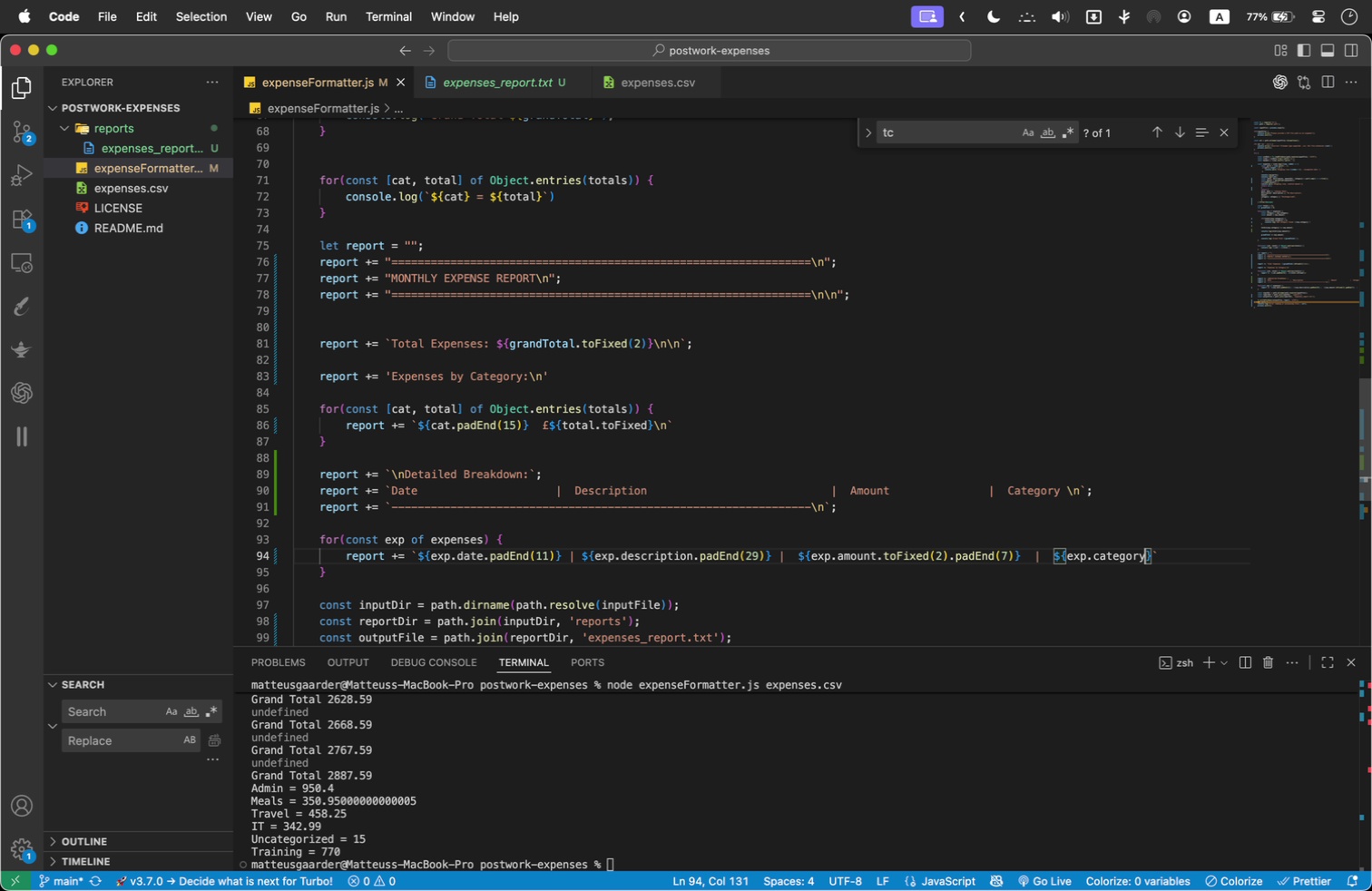 
 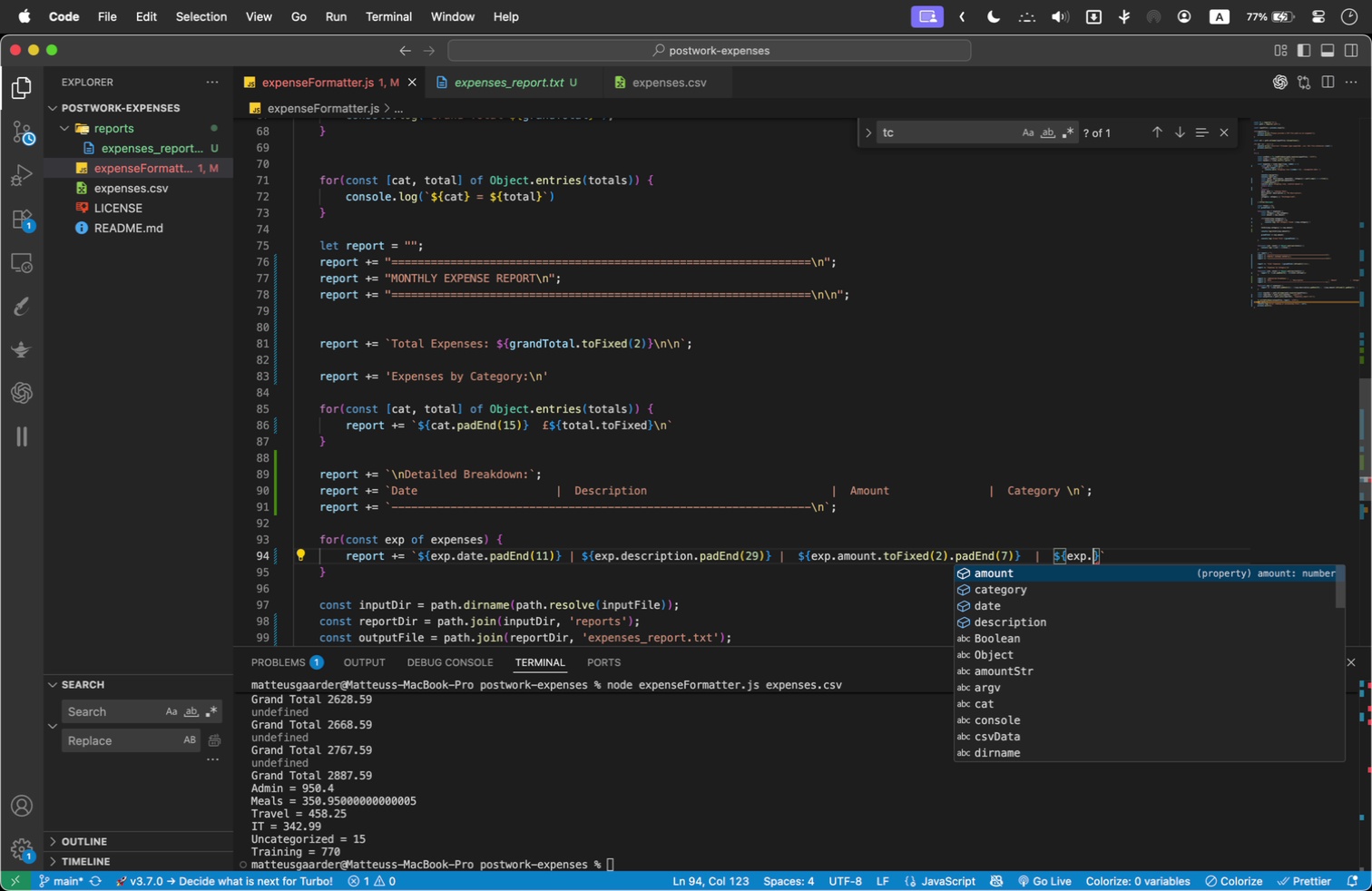 
key(Enter)
 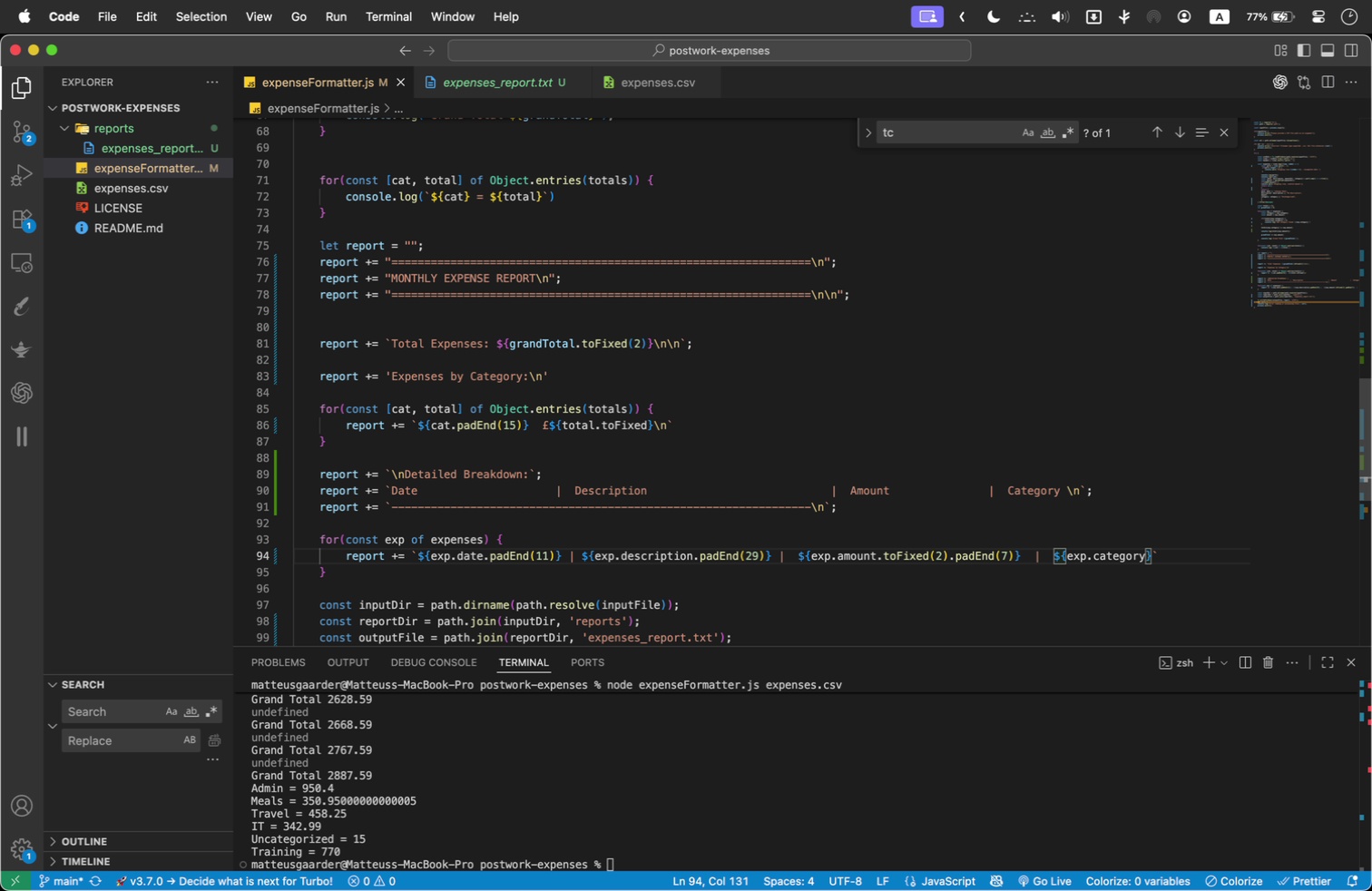 
key(Period)
 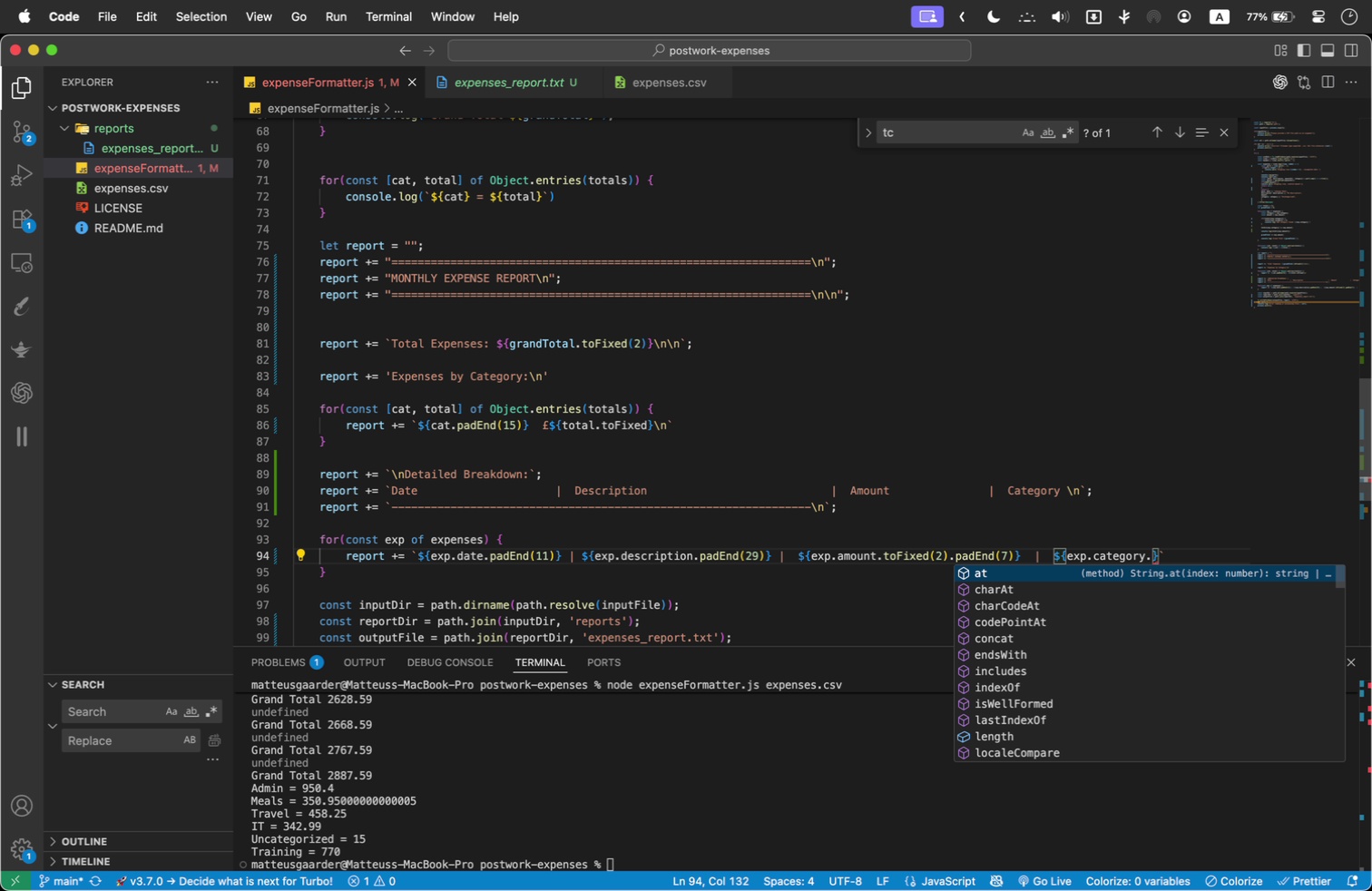 
key(Backspace)
 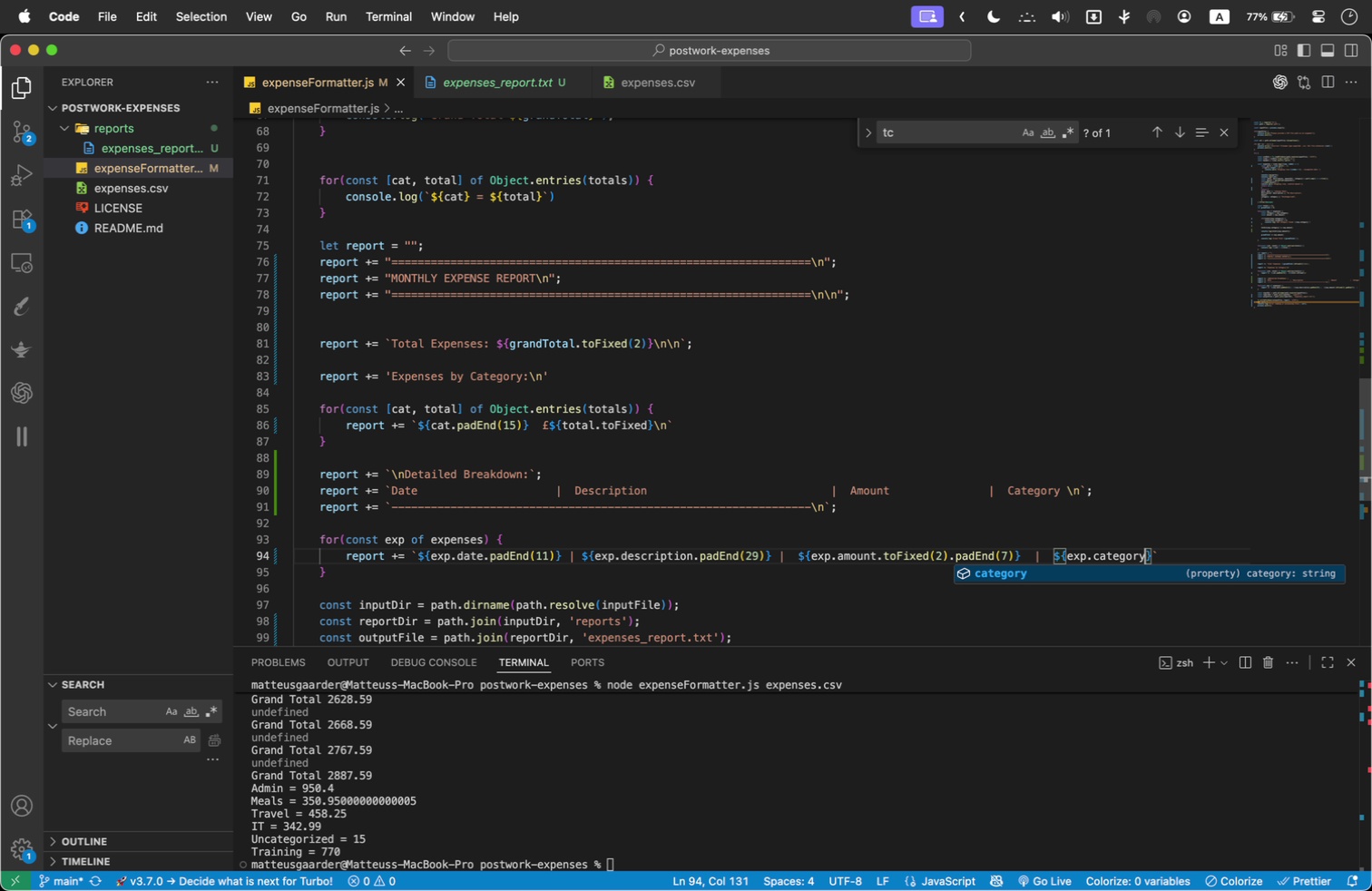 
key(ArrowRight)
 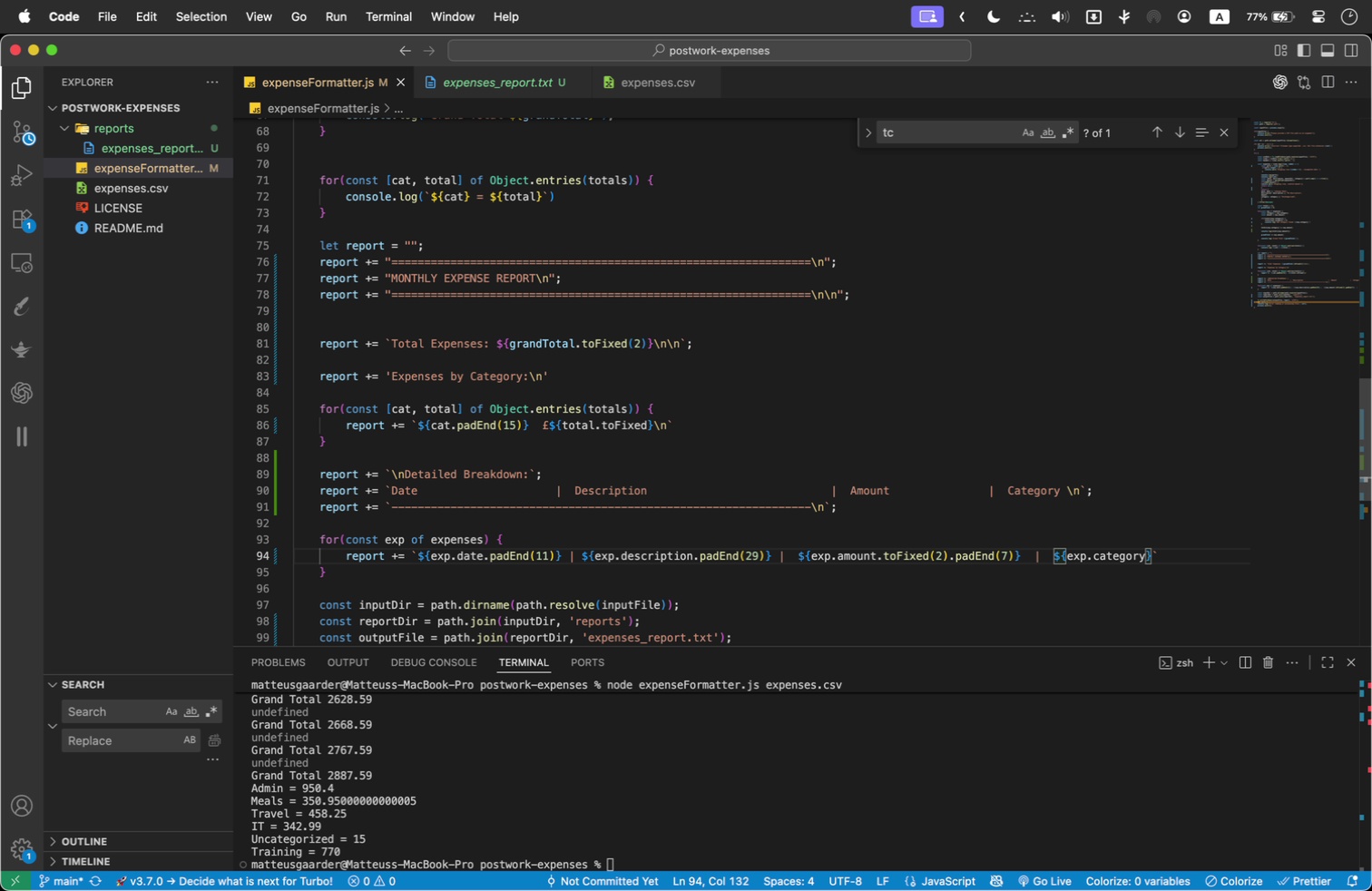 
key(Period)
 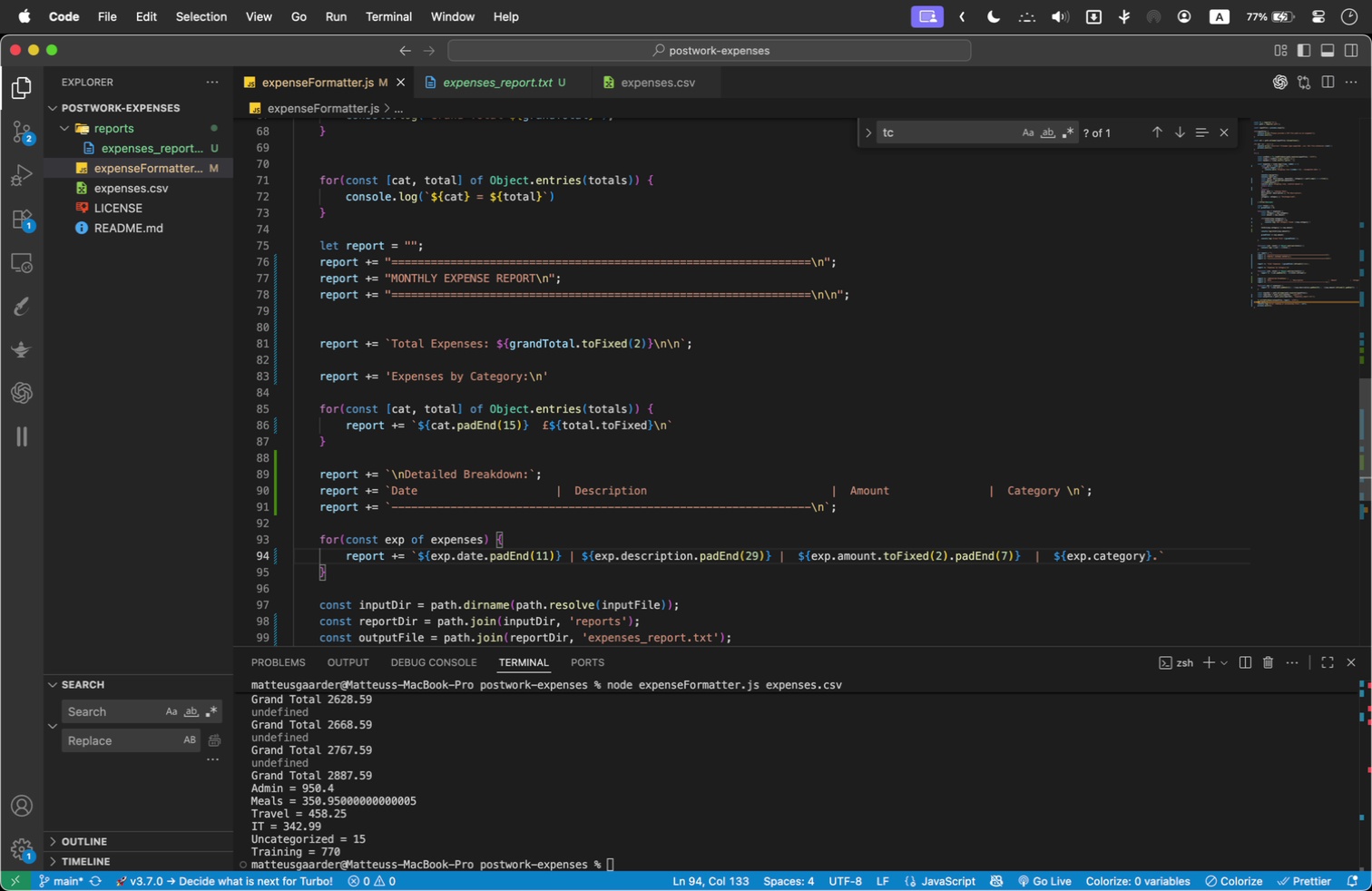 
key(Backspace)
 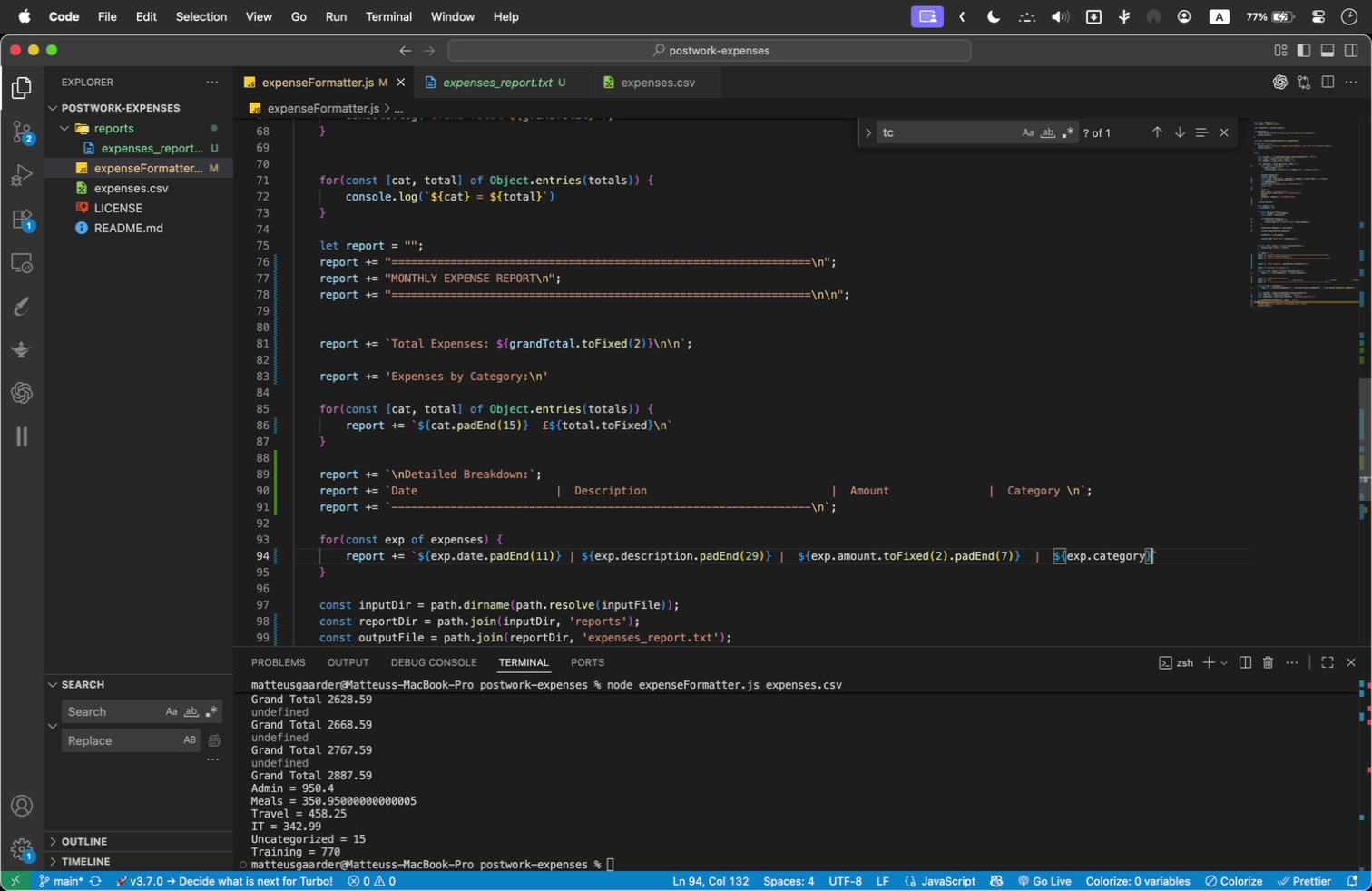 
key(Backslash)
 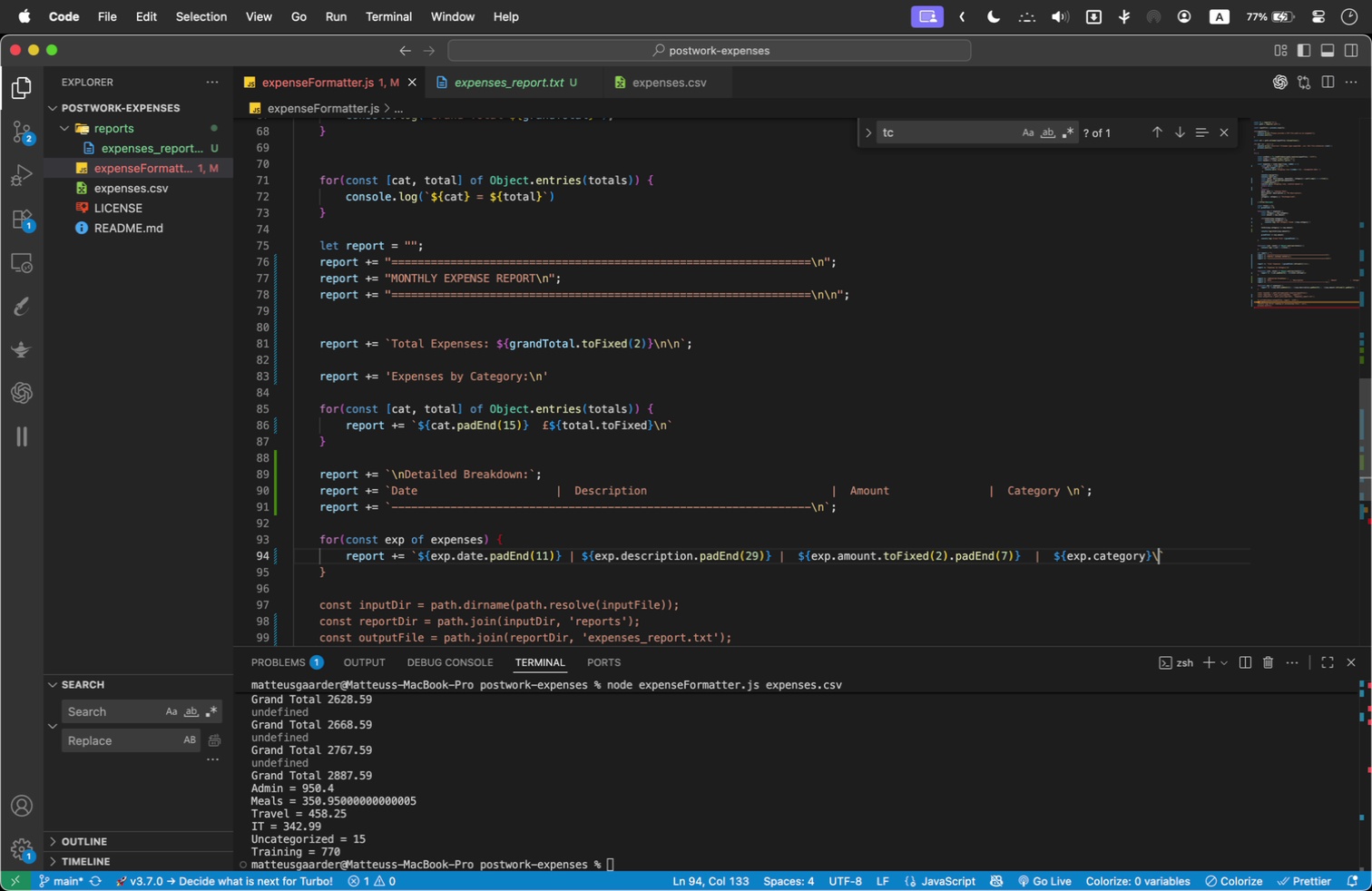 
key(N)
 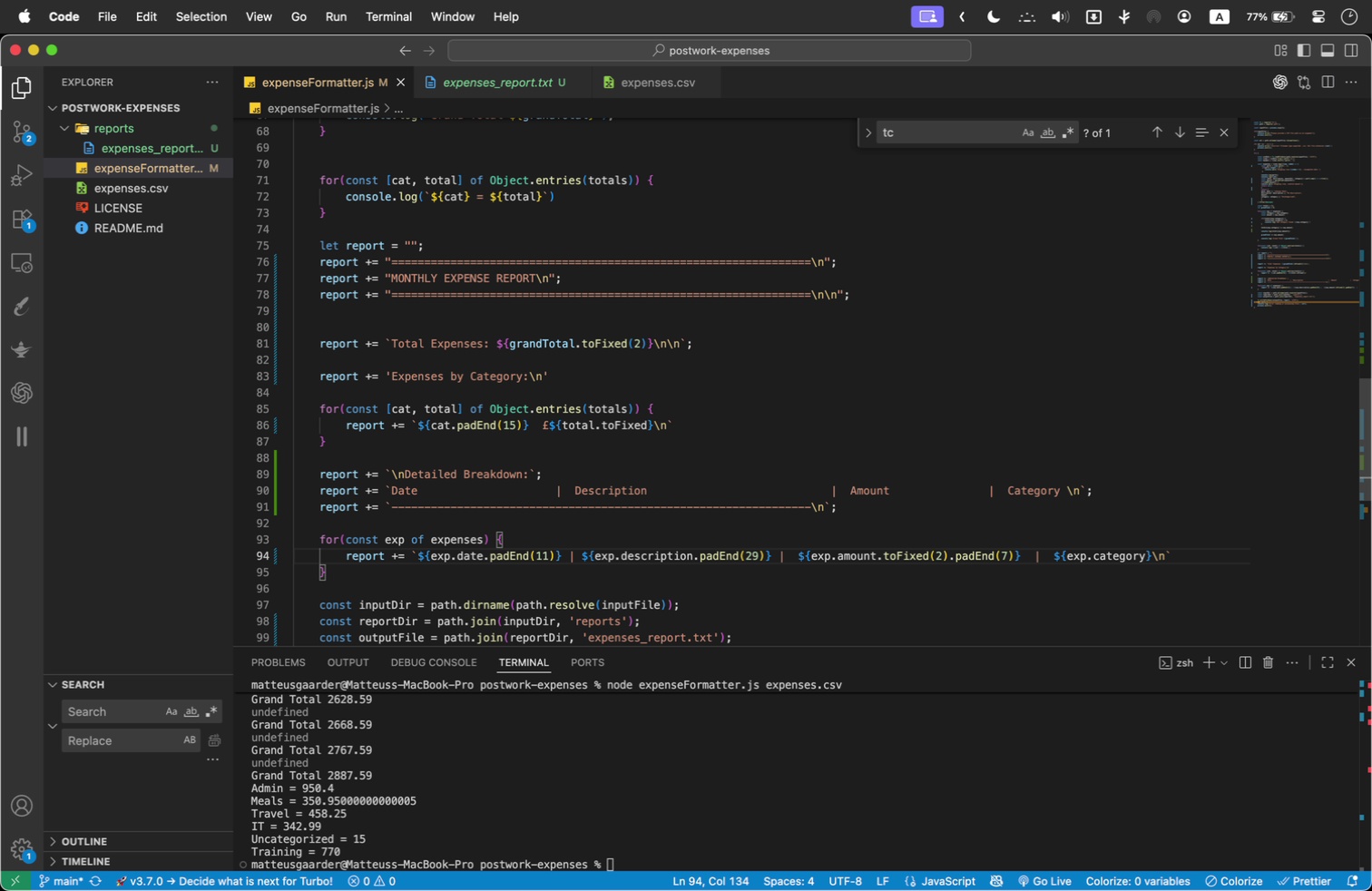 
key(ArrowRight)
 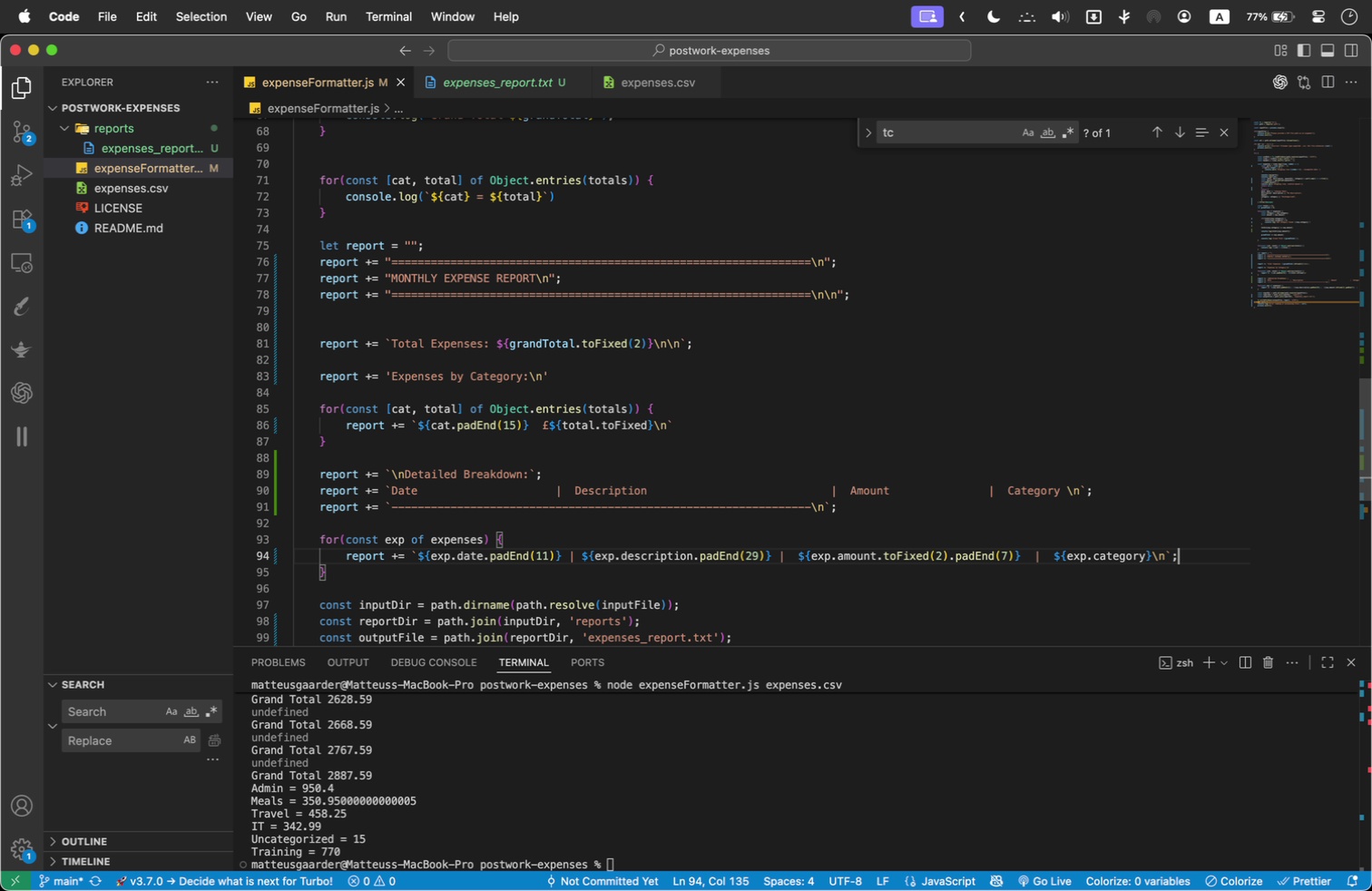 
key(Semicolon)
 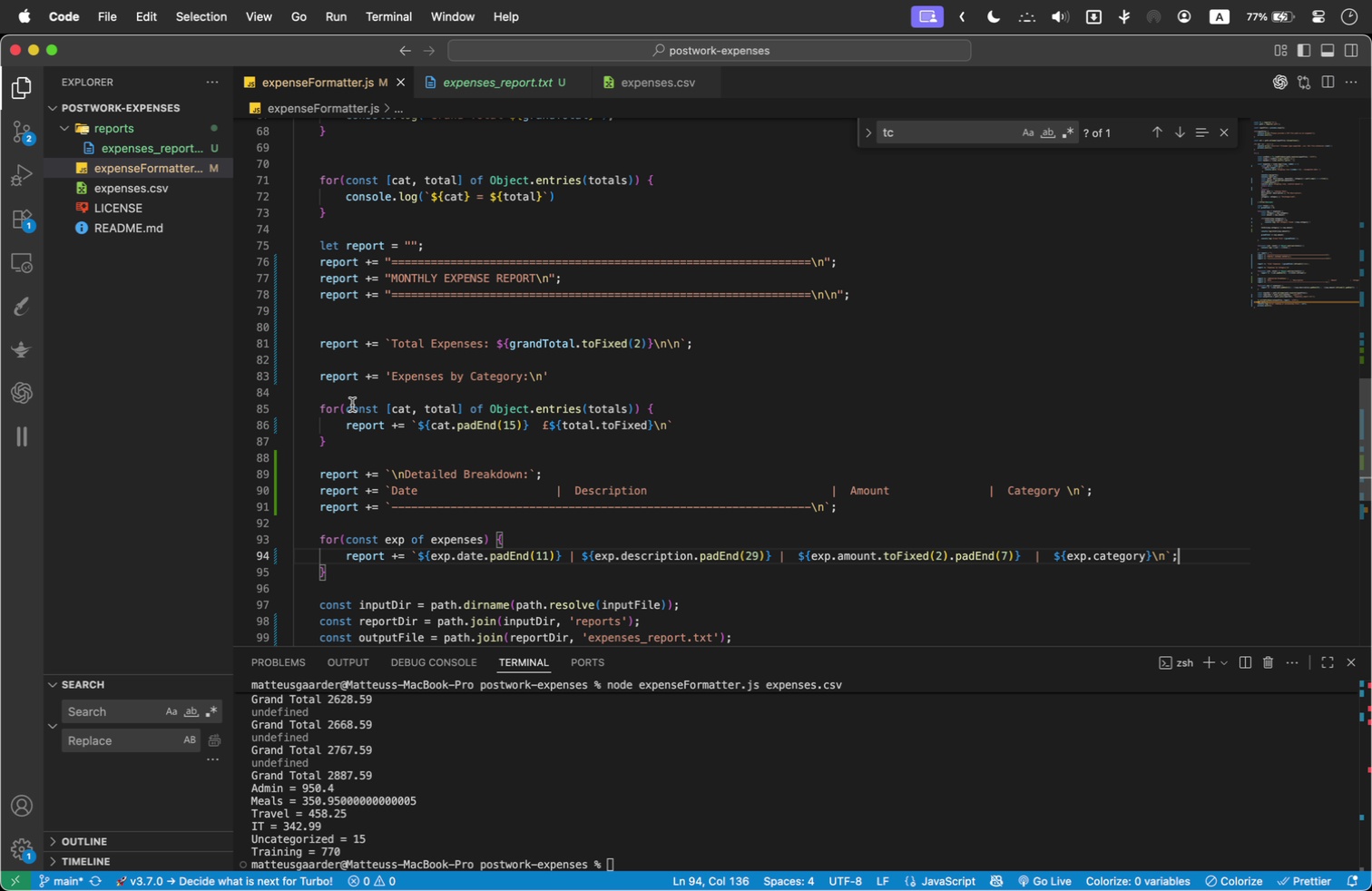 
scroll: coordinate [630, 497], scroll_direction: down, amount: 1.0
 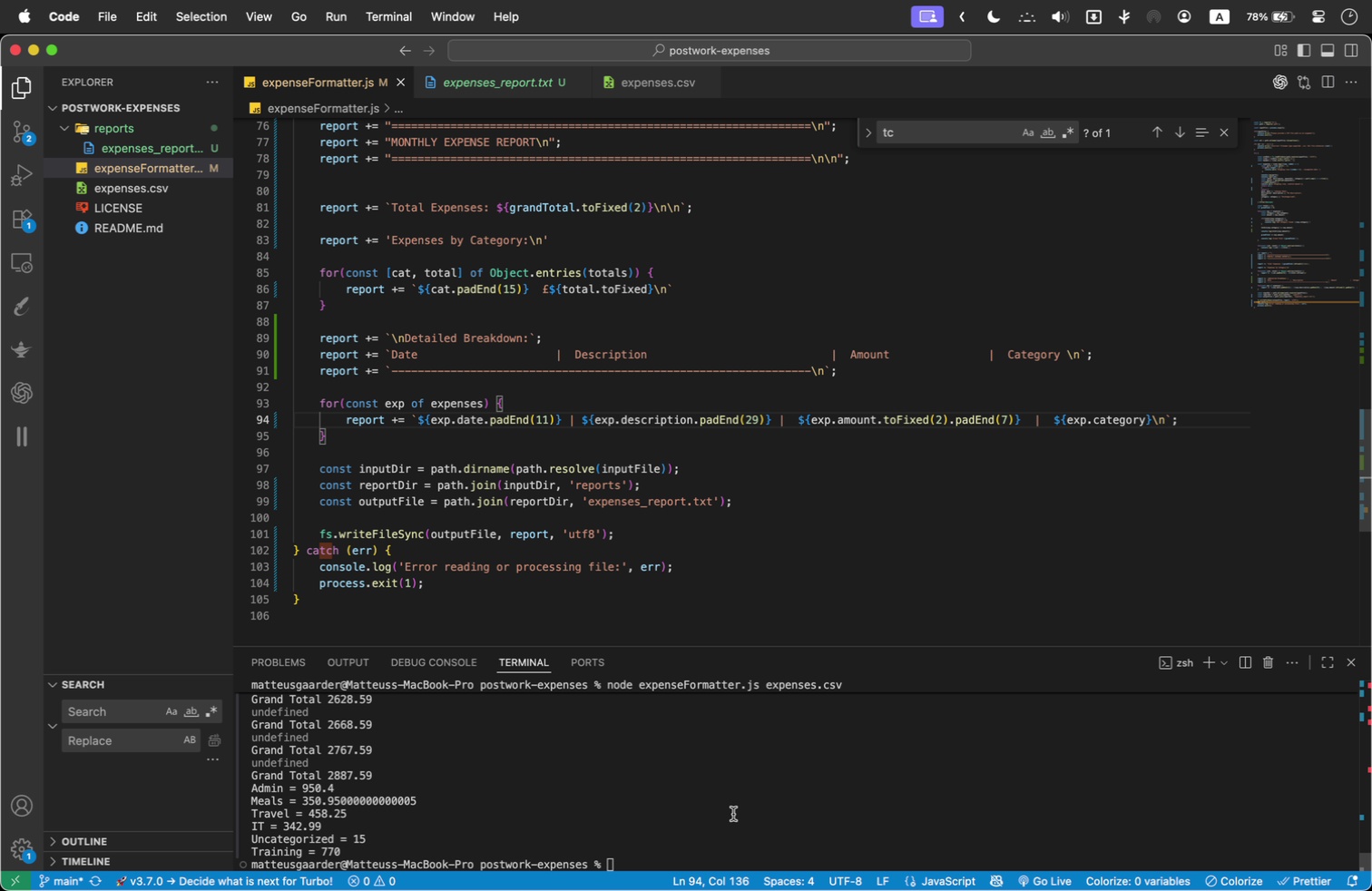 
left_click([743, 830])
 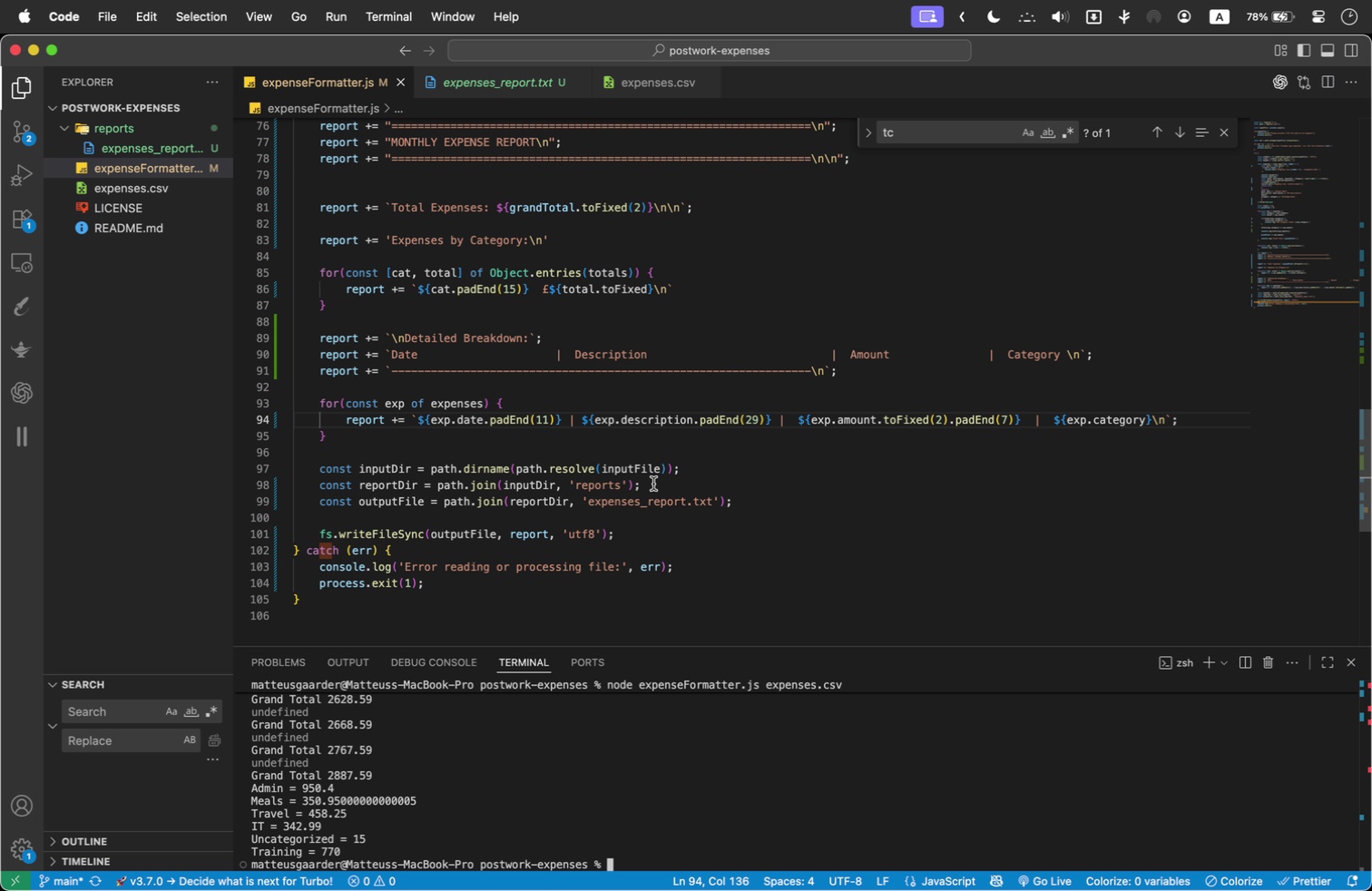 
key(ArrowUp)
 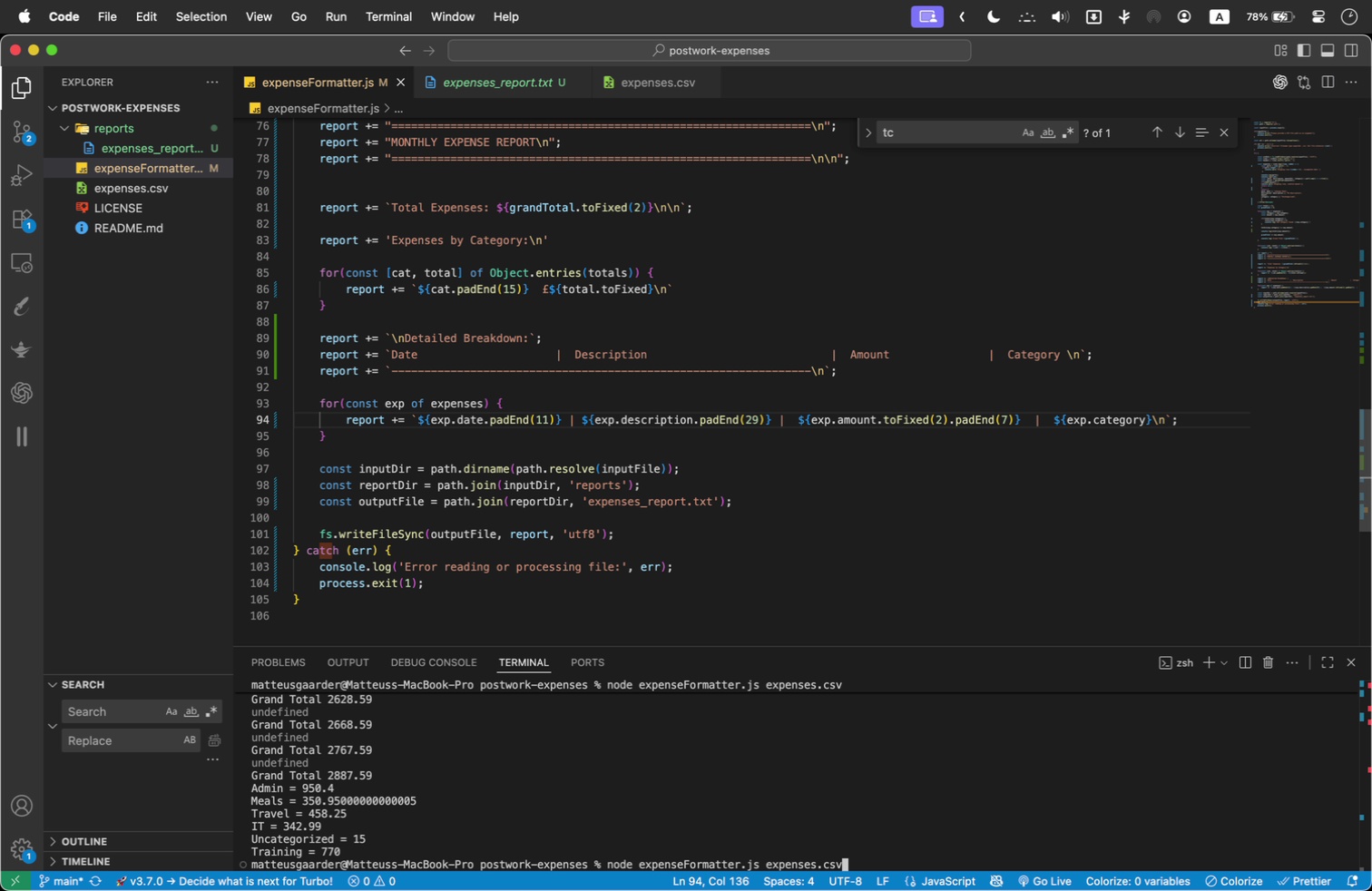 
key(Enter)
 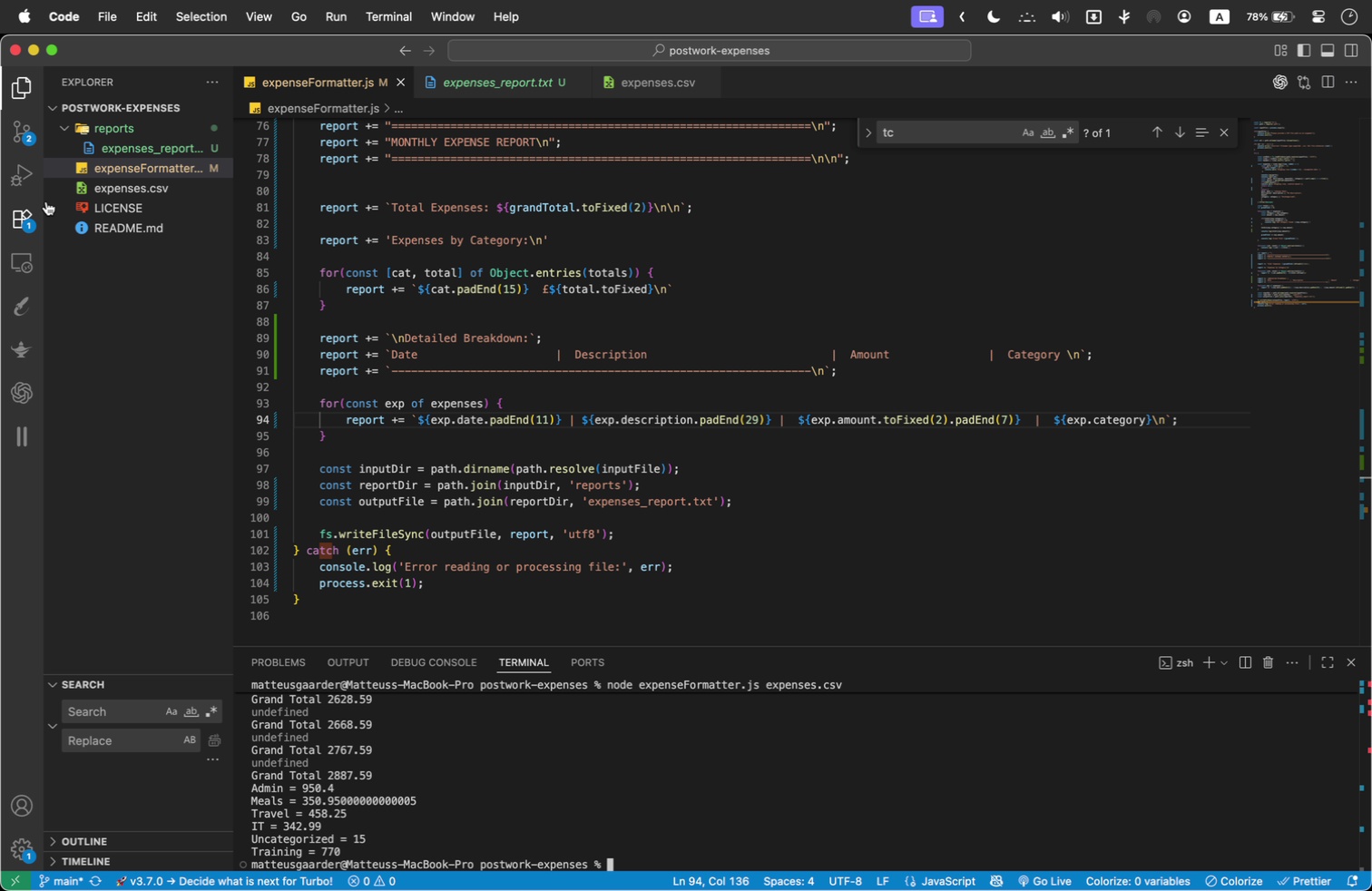 
left_click([156, 144])
 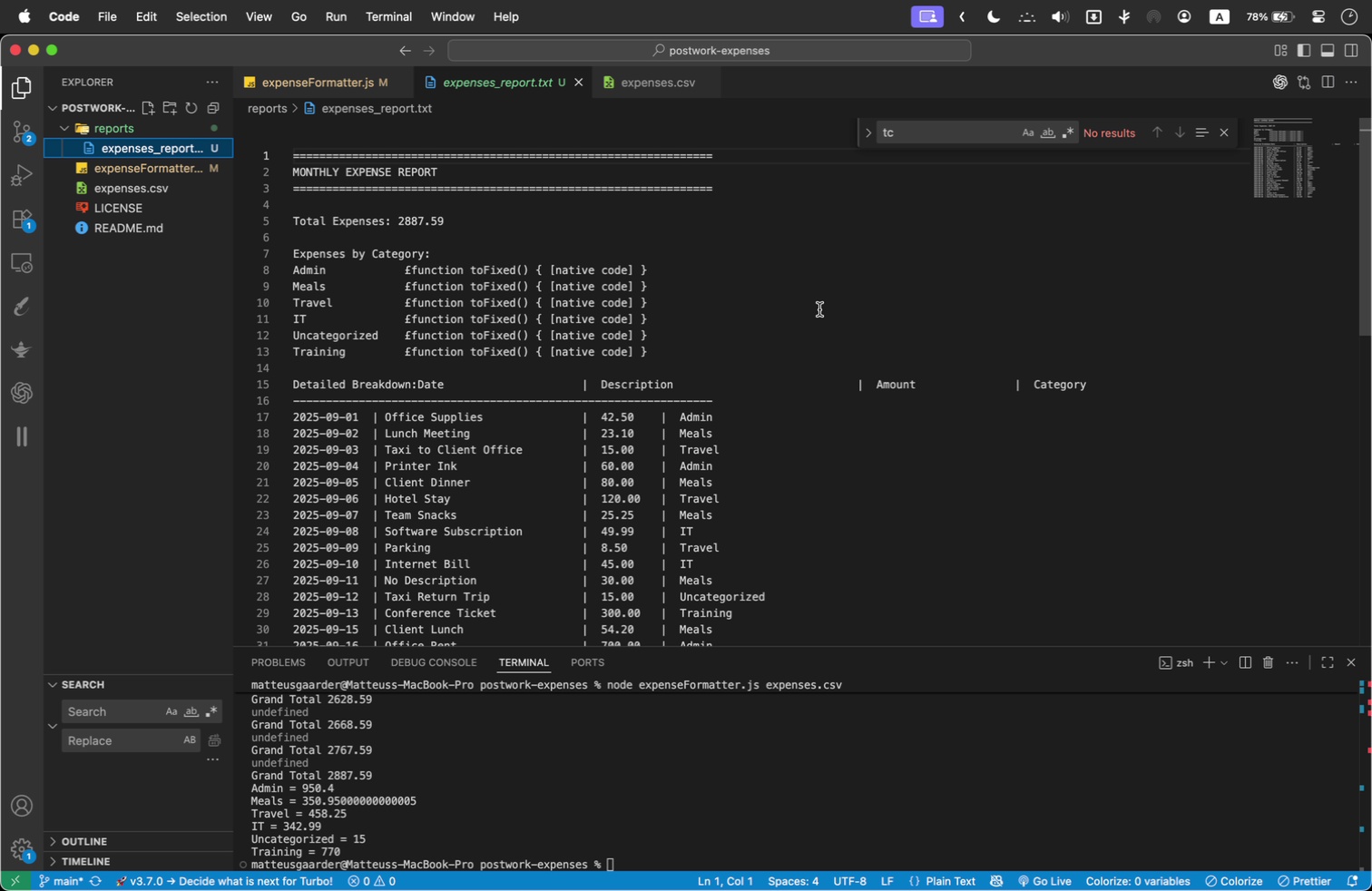 
wait(9.42)
 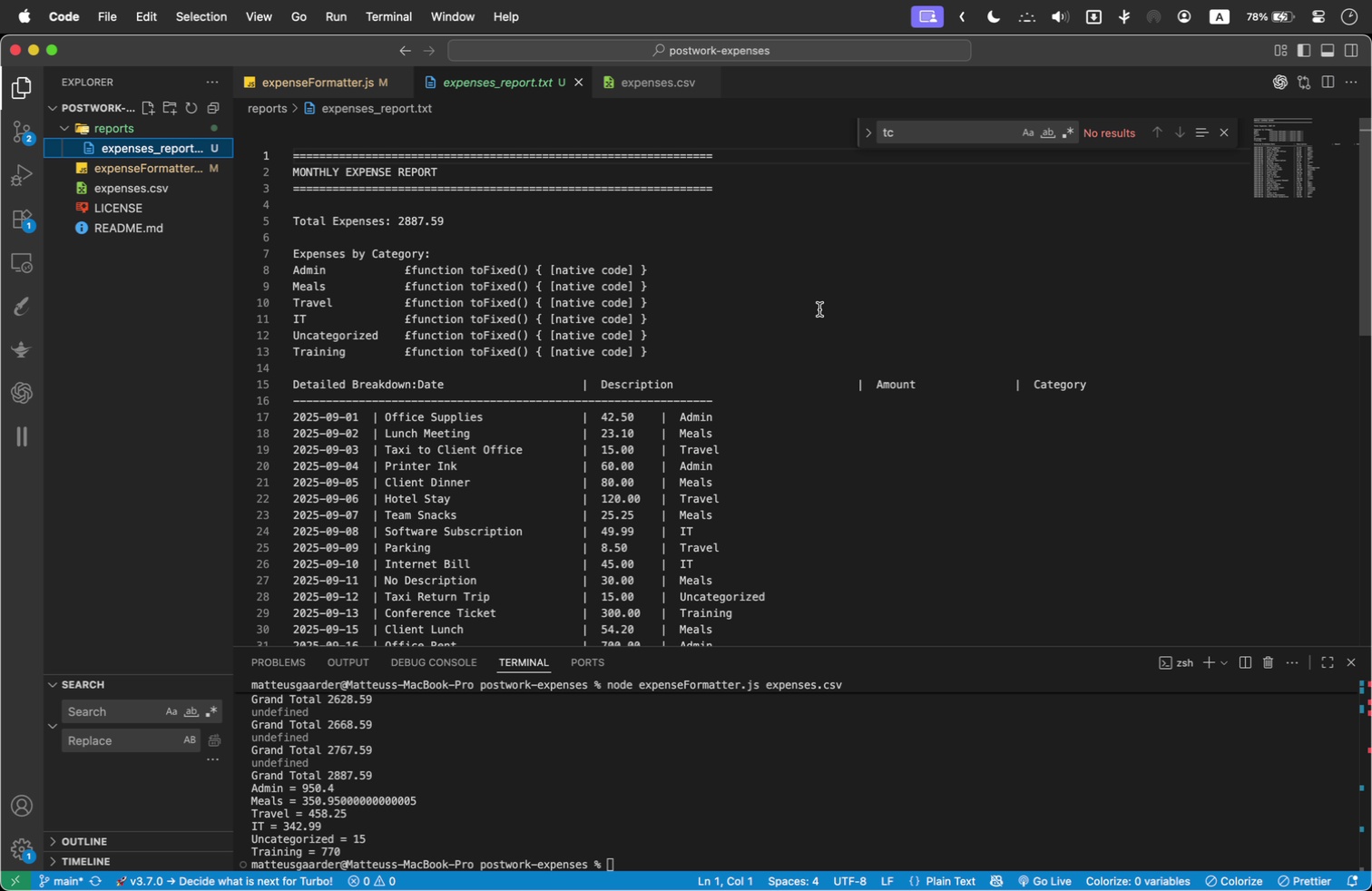 
scroll: coordinate [672, 351], scroll_direction: down, amount: 1.0
 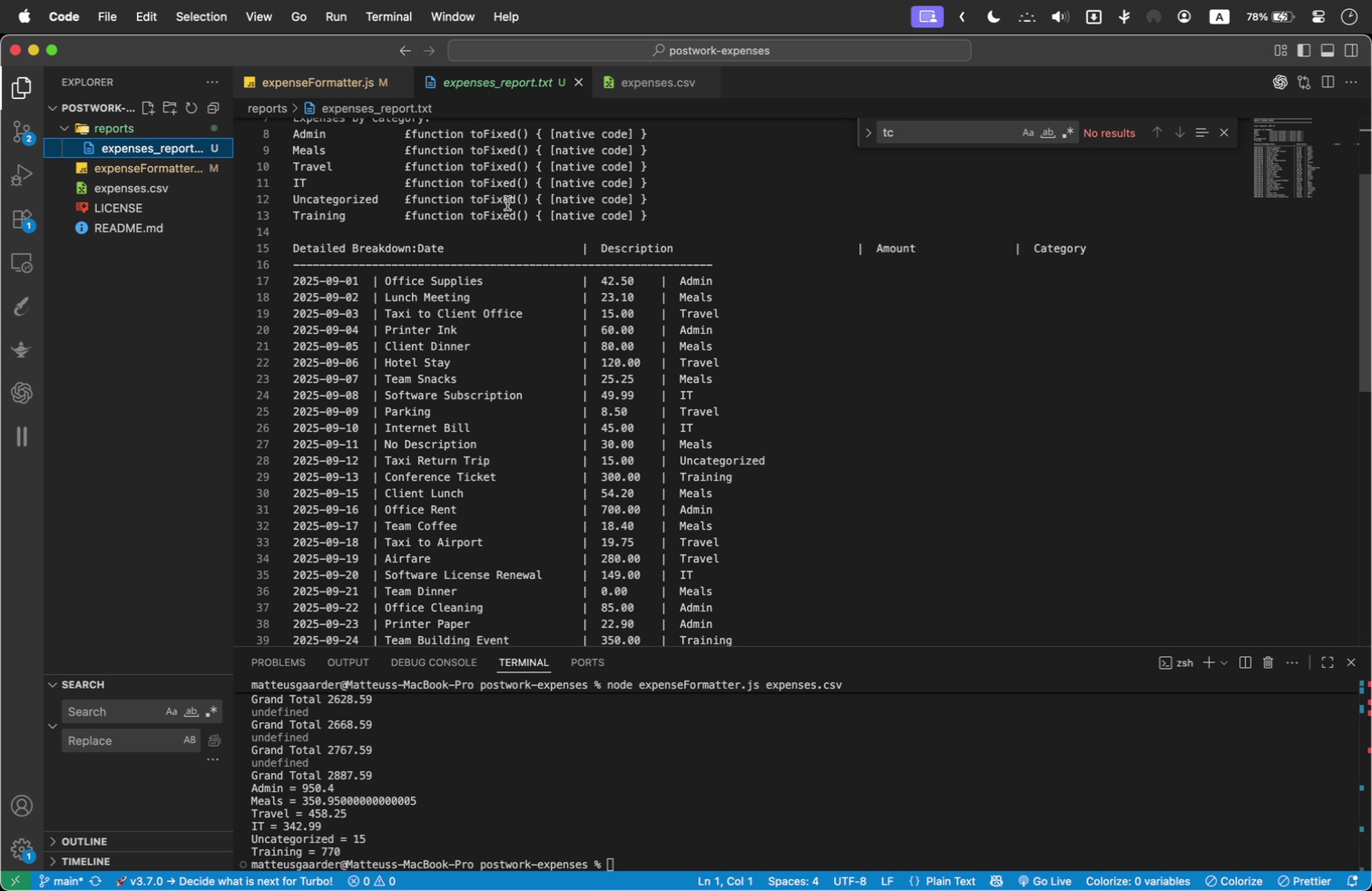 
wait(14.94)
 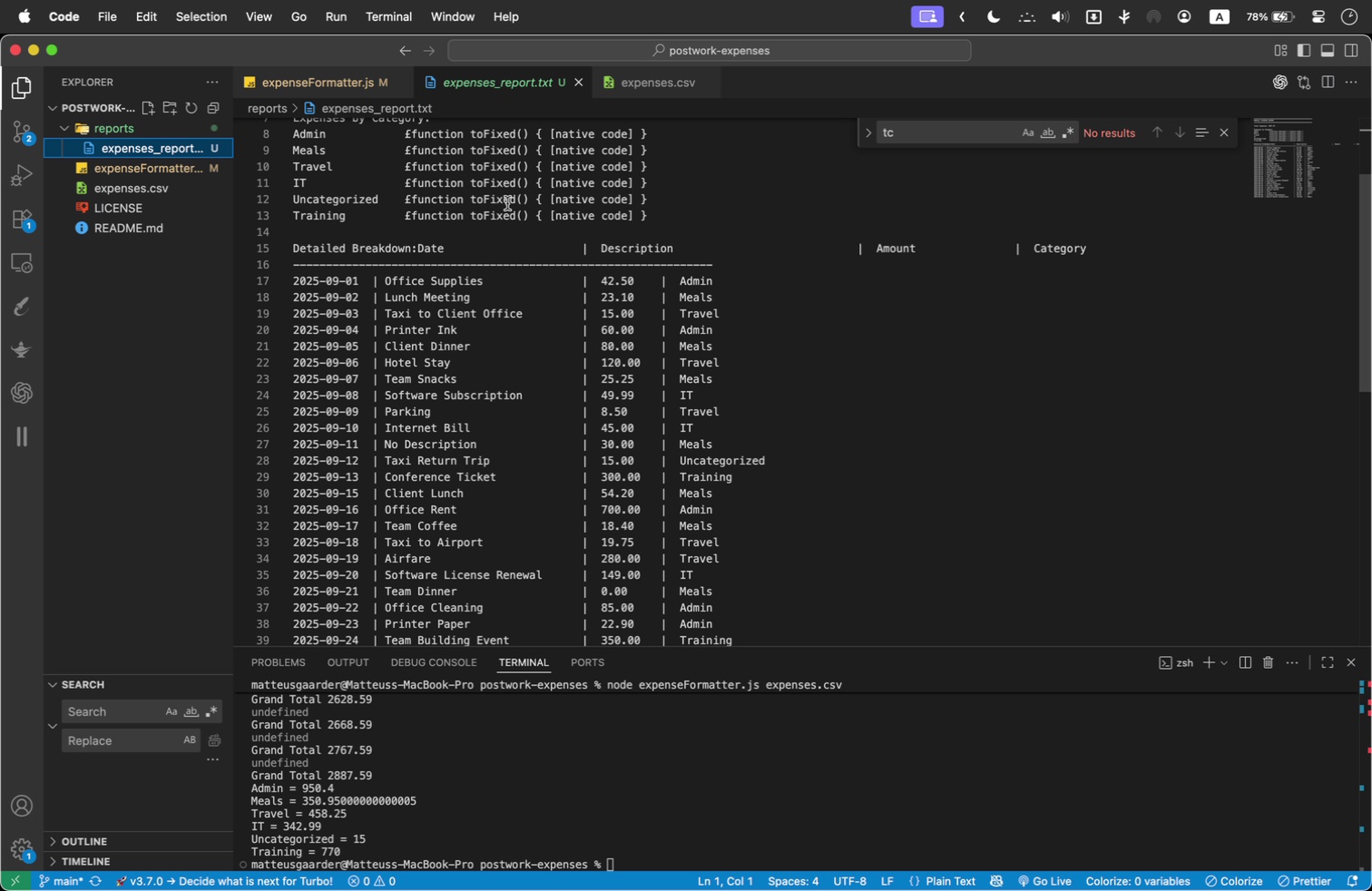 
scroll: coordinate [569, 426], scroll_direction: down, amount: 1.0
 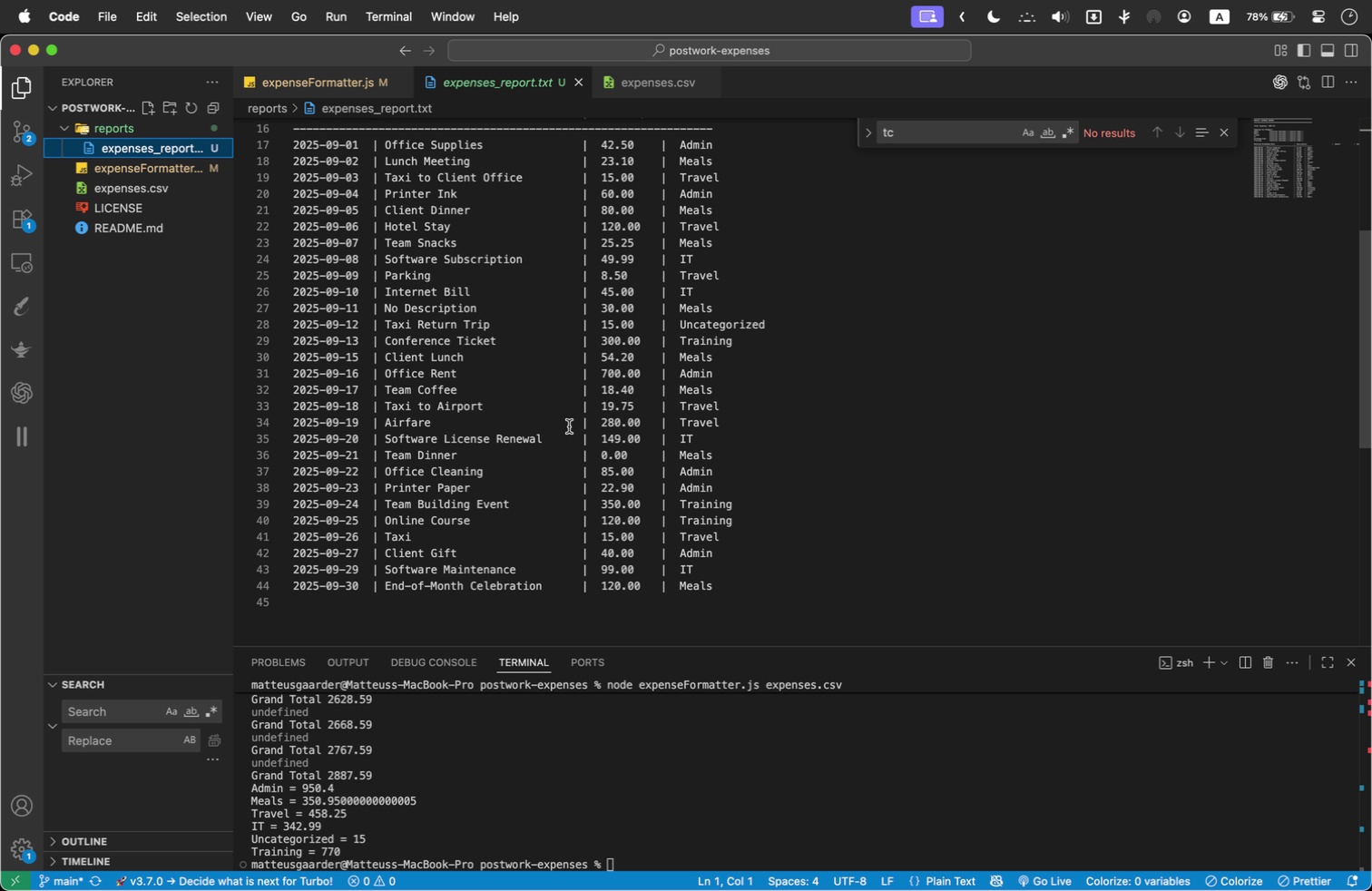 
scroll: coordinate [569, 426], scroll_direction: up, amount: 2.0
 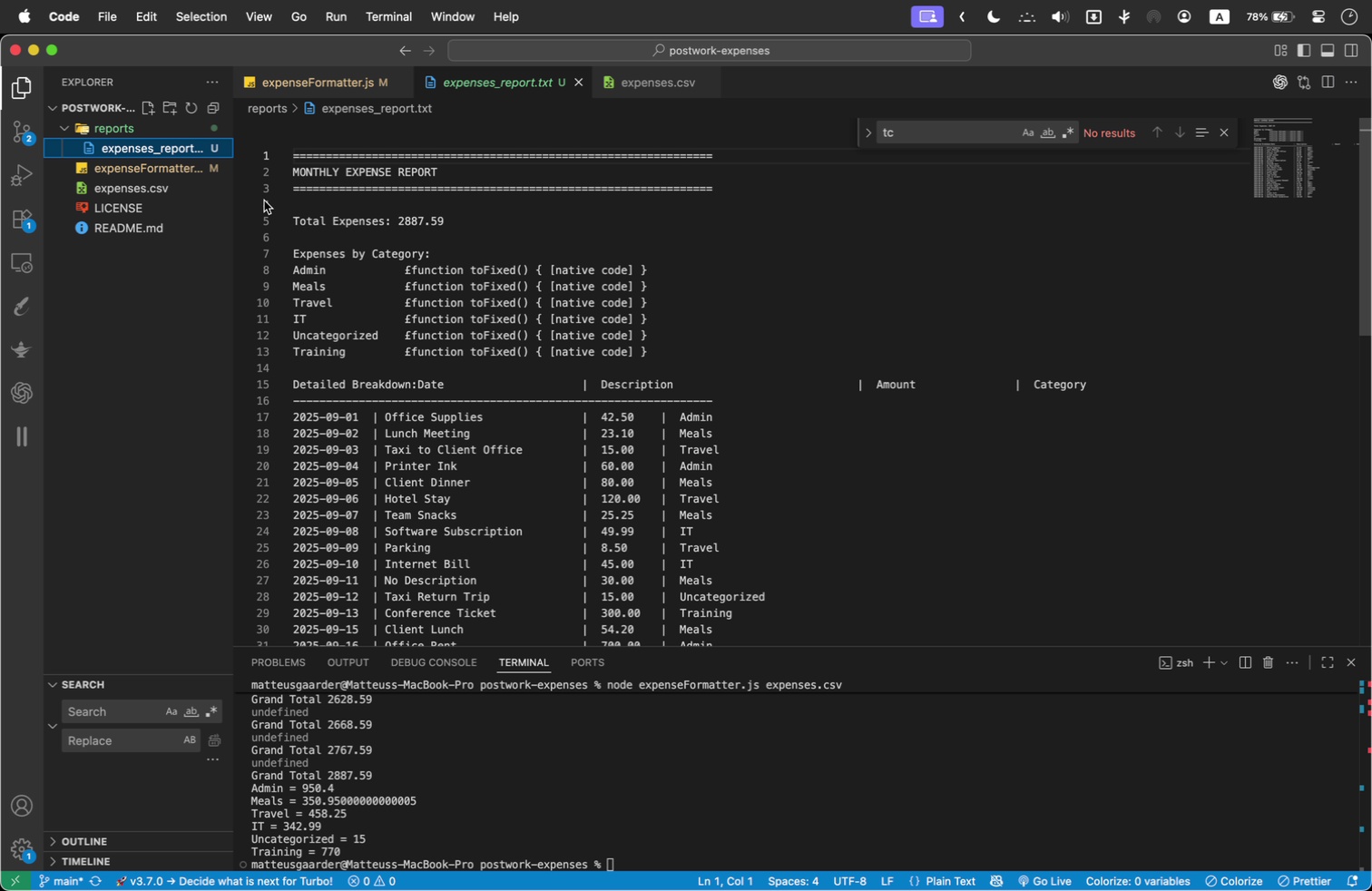 
wait(7.12)
 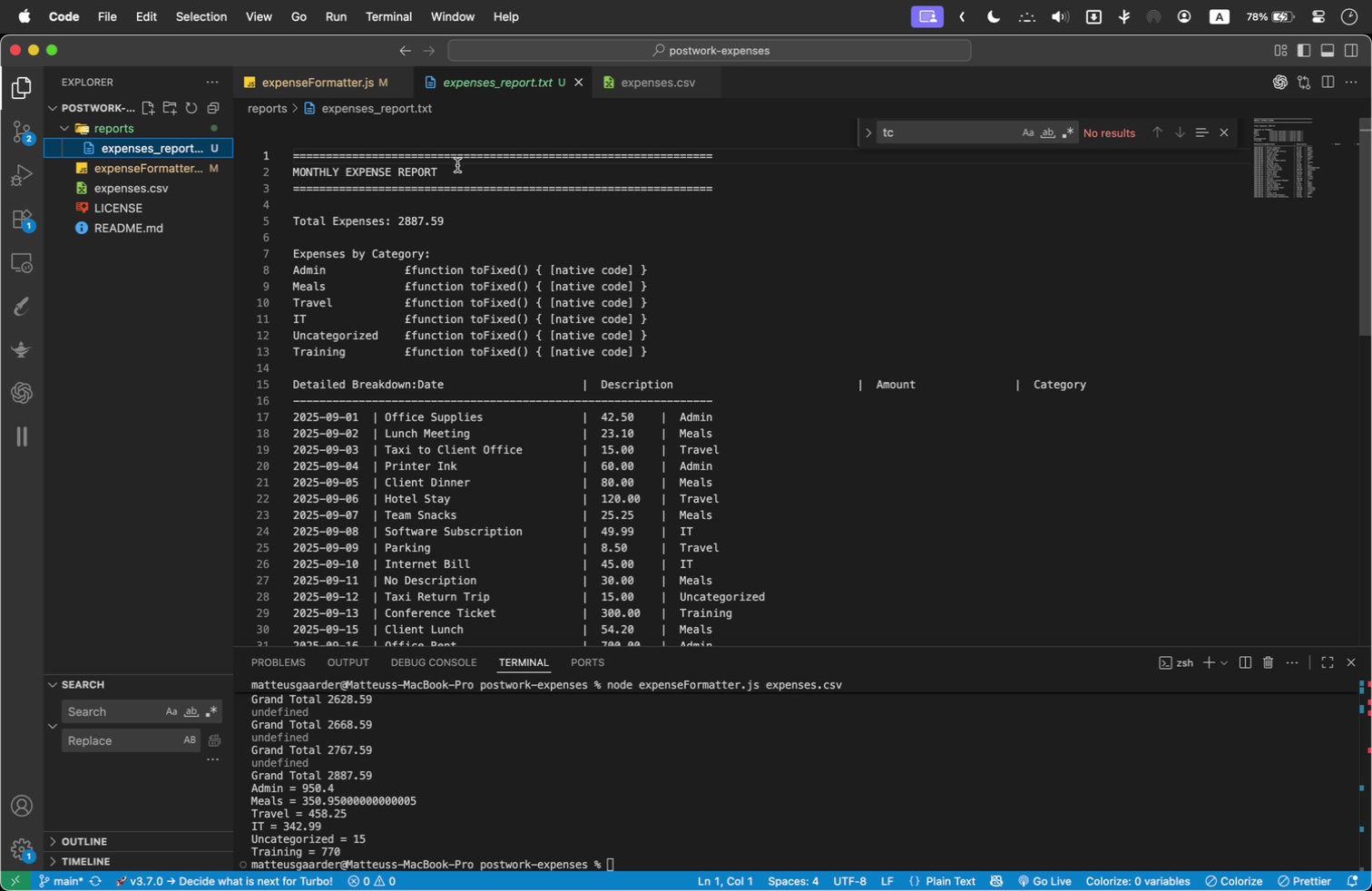 
left_click([156, 169])
 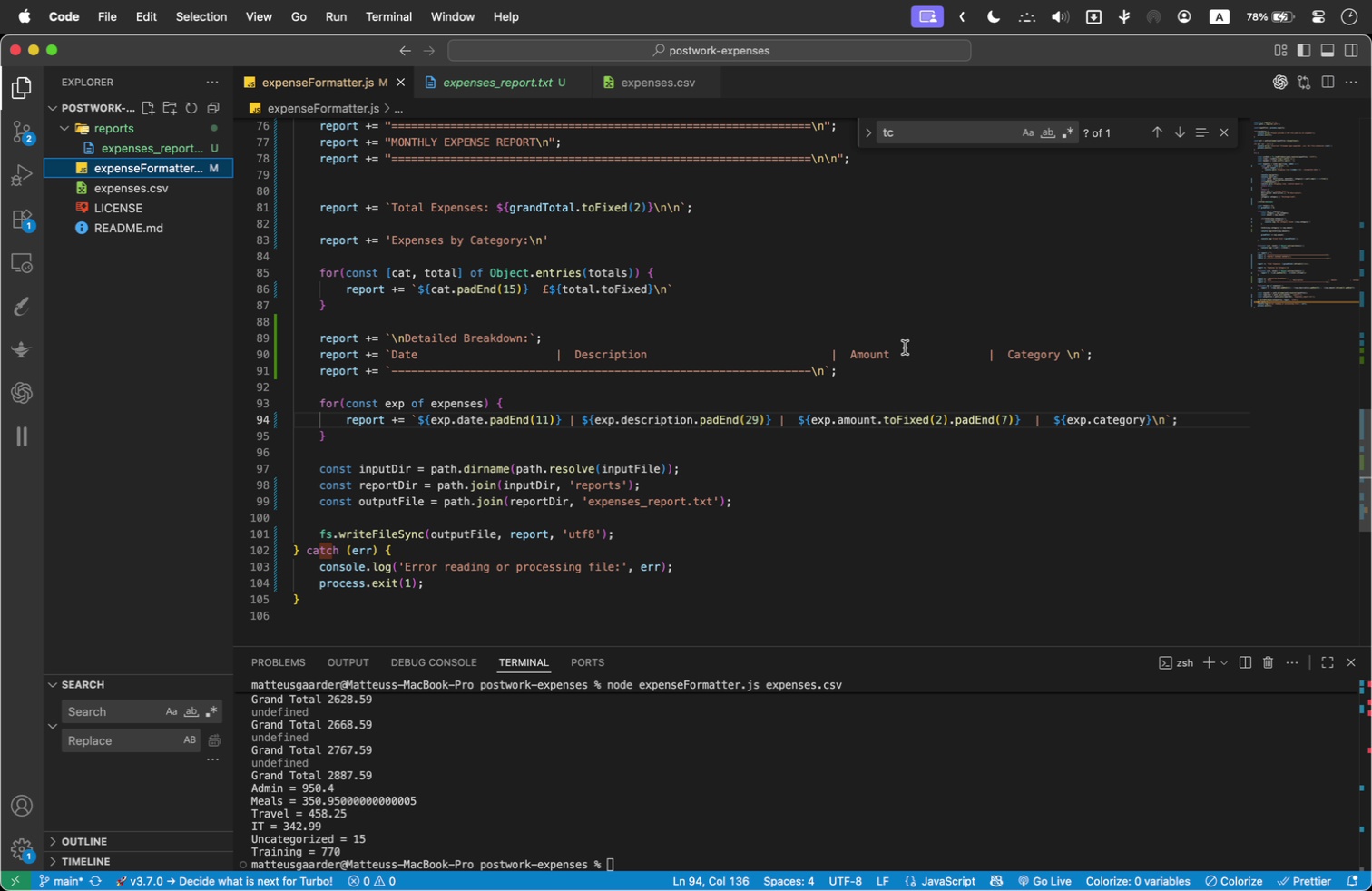 
scroll: coordinate [746, 310], scroll_direction: up, amount: 1.0
 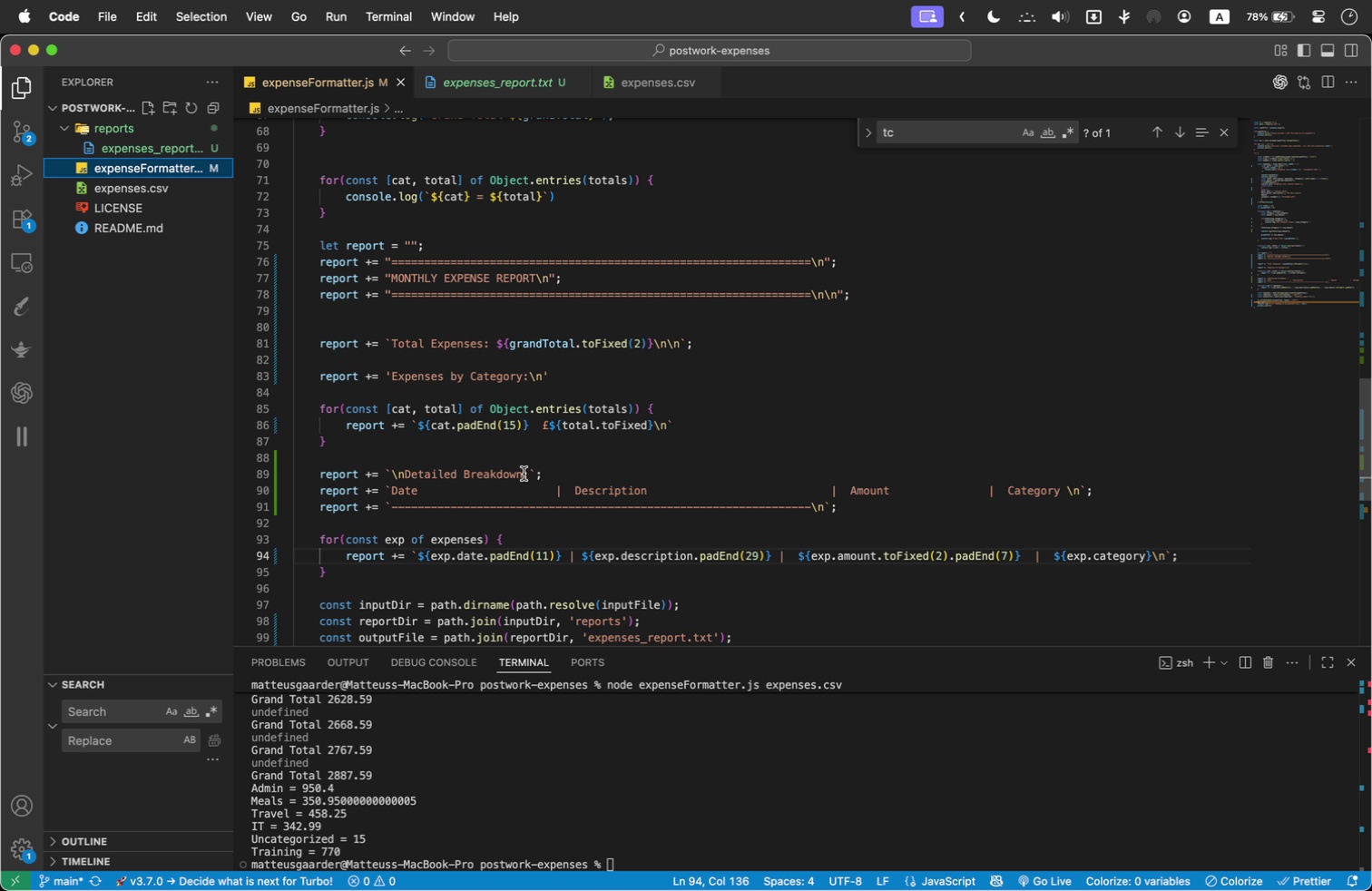 
left_click([529, 471])
 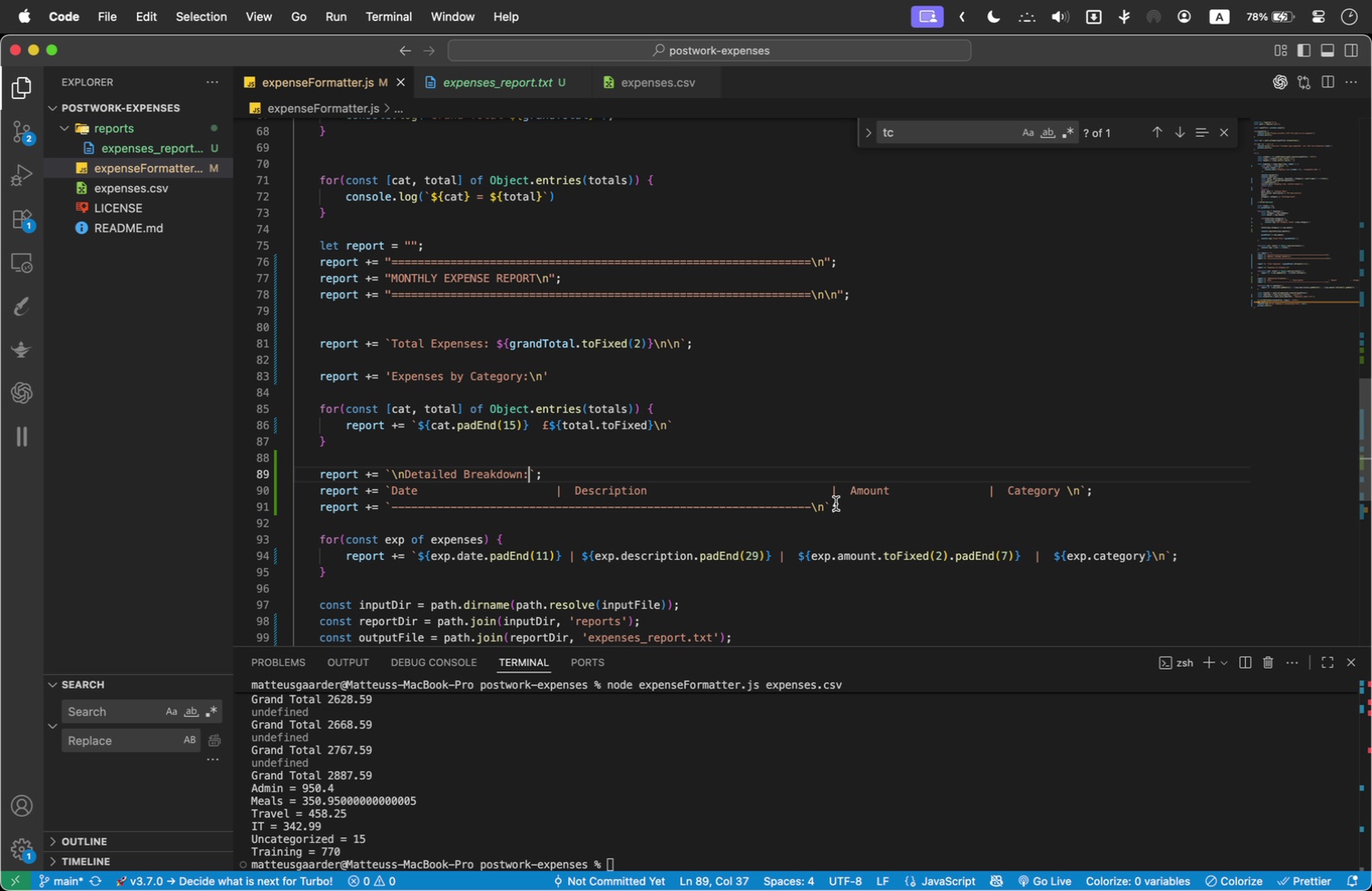 
key(Backslash)
 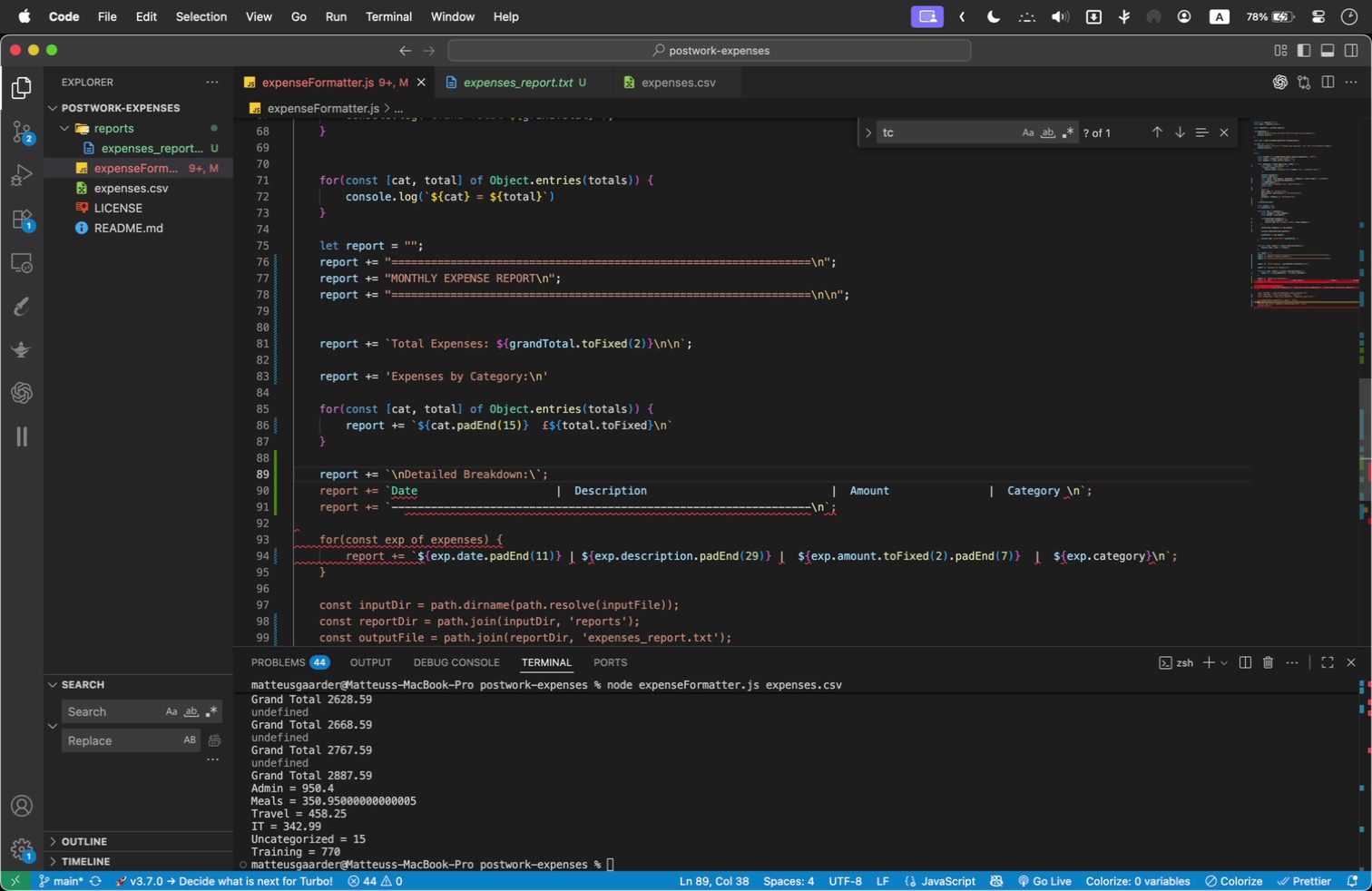 
key(N)
 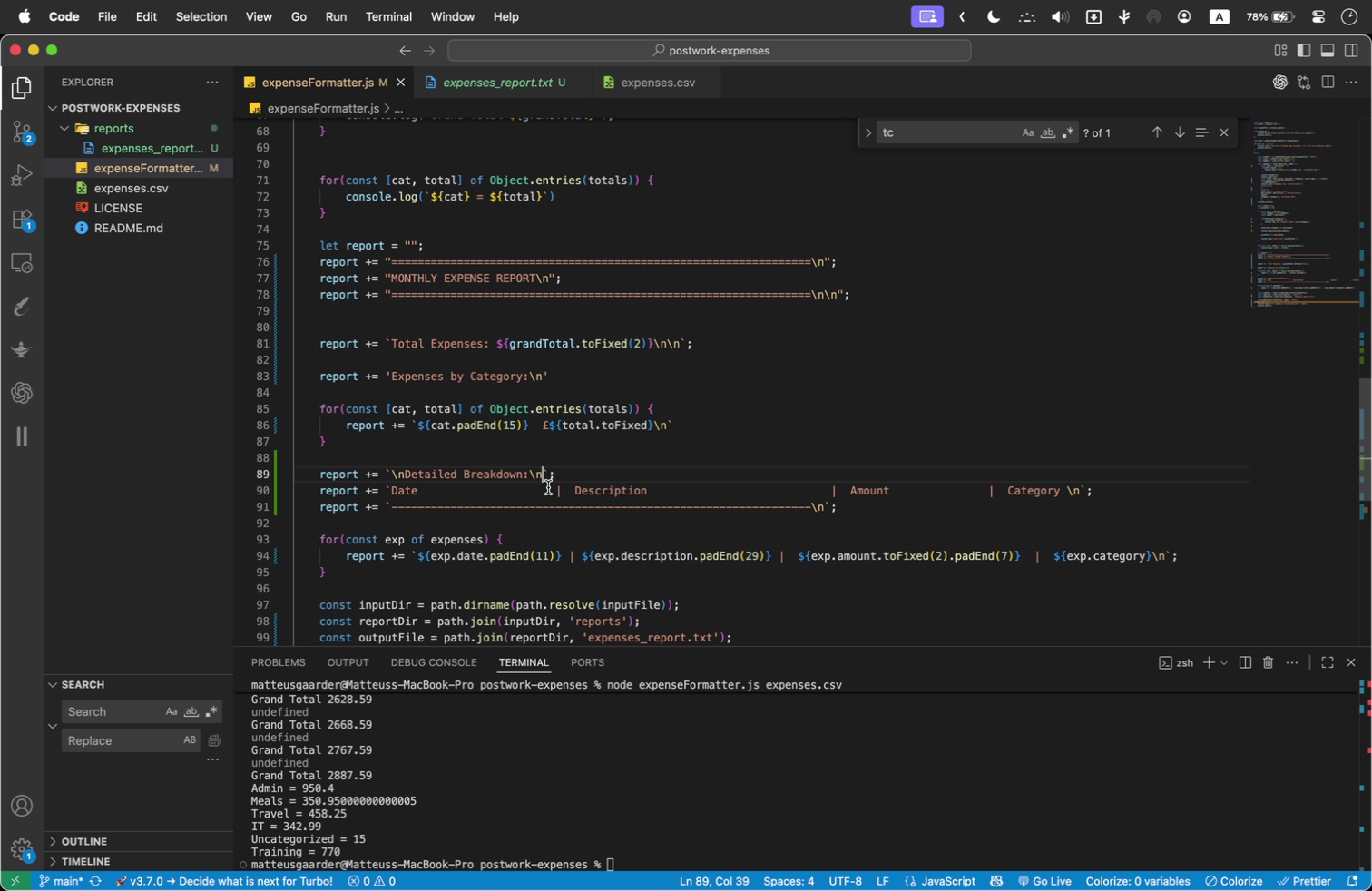 
left_click_drag(start_coordinate=[555, 492], to_coordinate=[488, 493])
 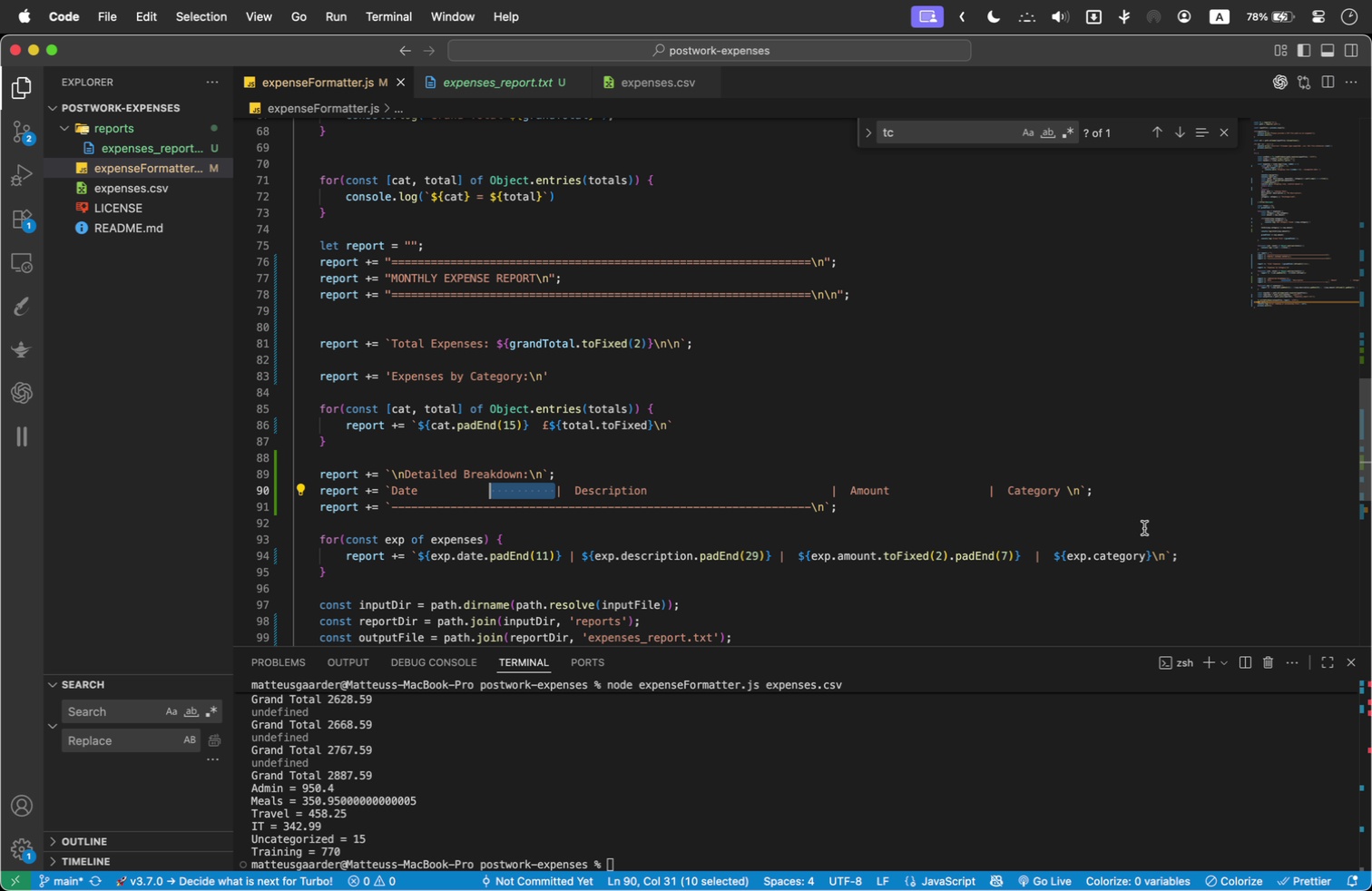 
key(Backspace)
 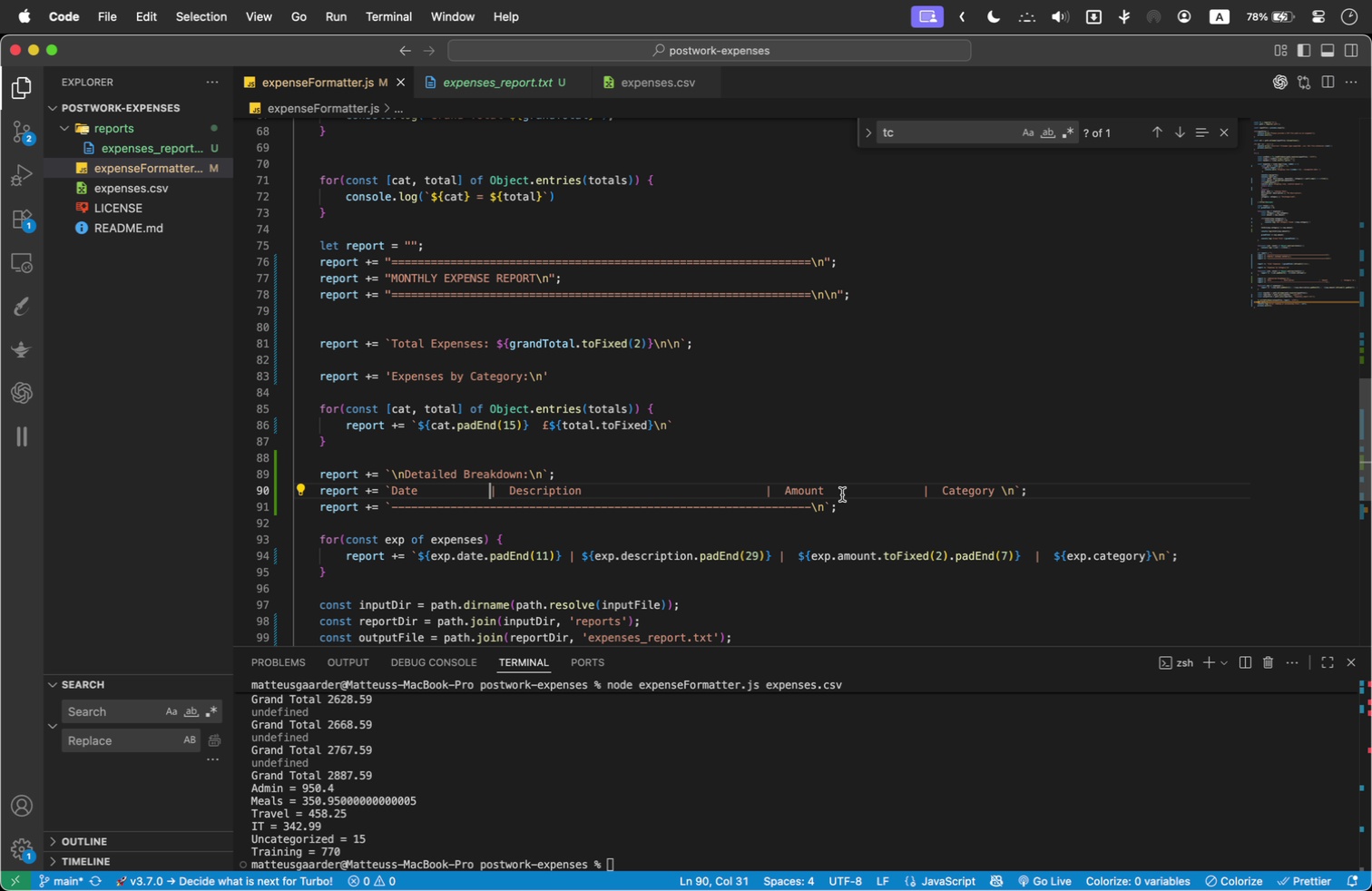 
key(Backspace)
 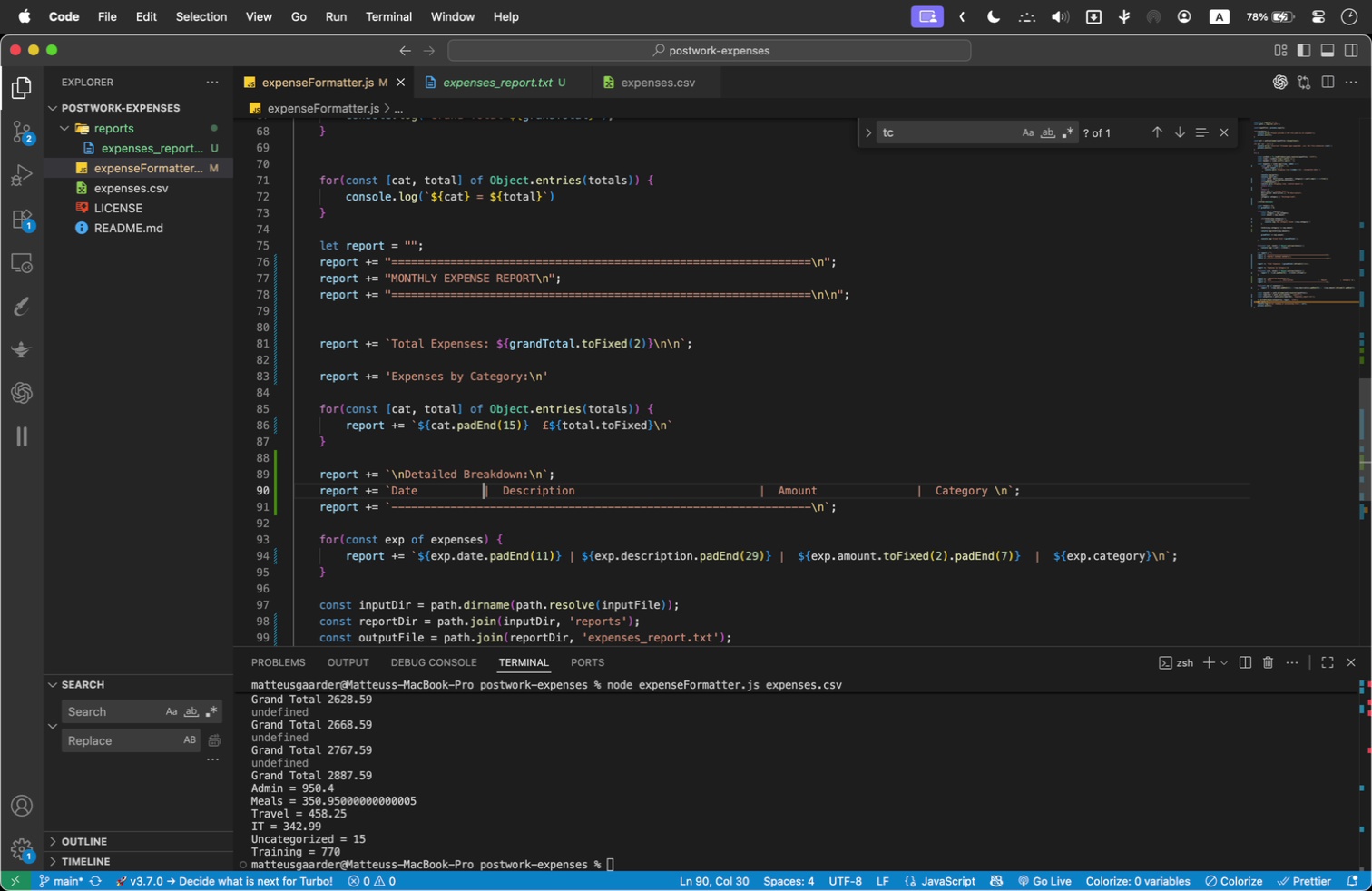 
key(Backspace)
 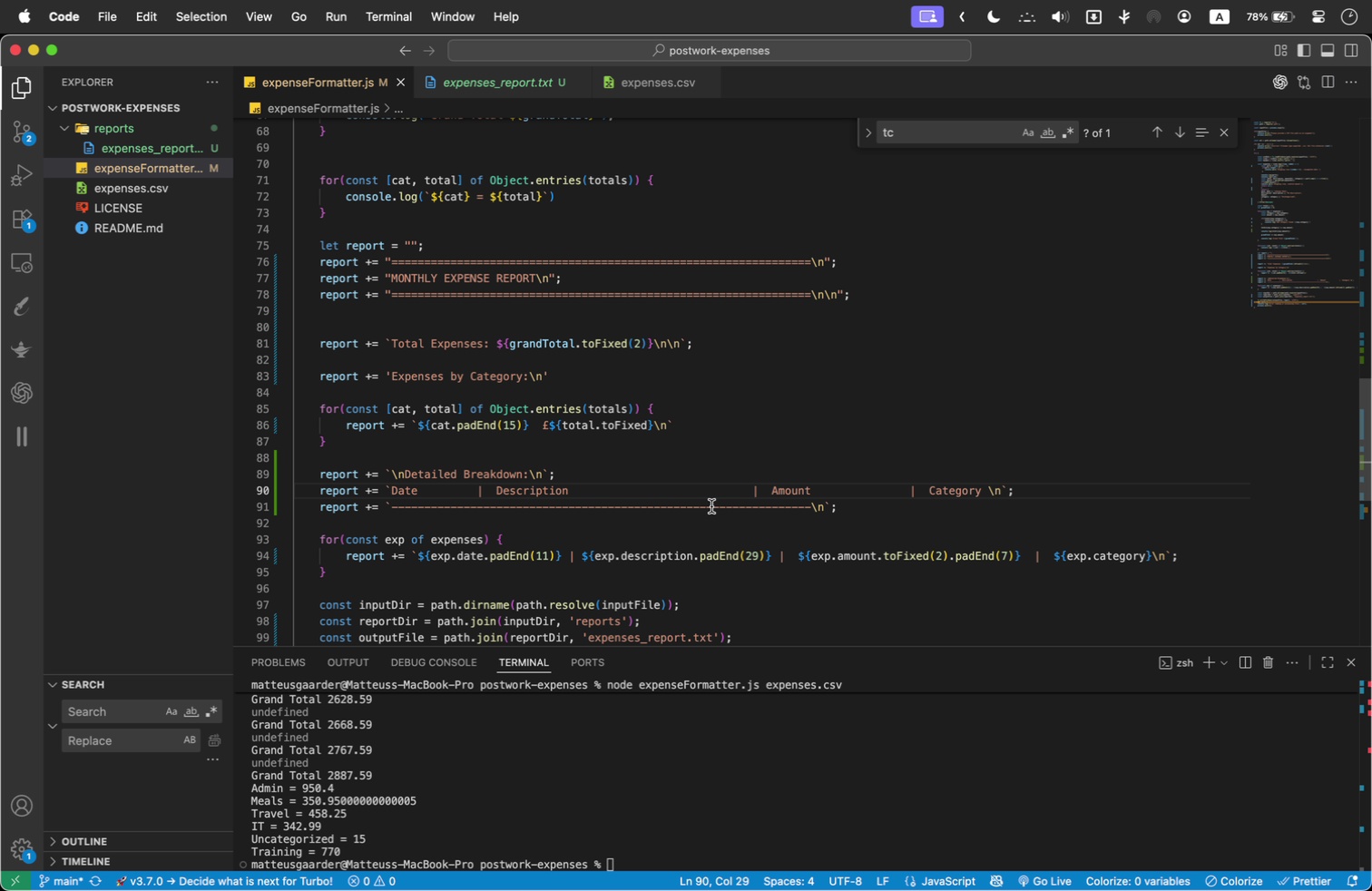 
left_click_drag(start_coordinate=[667, 493], to_coordinate=[750, 489])
 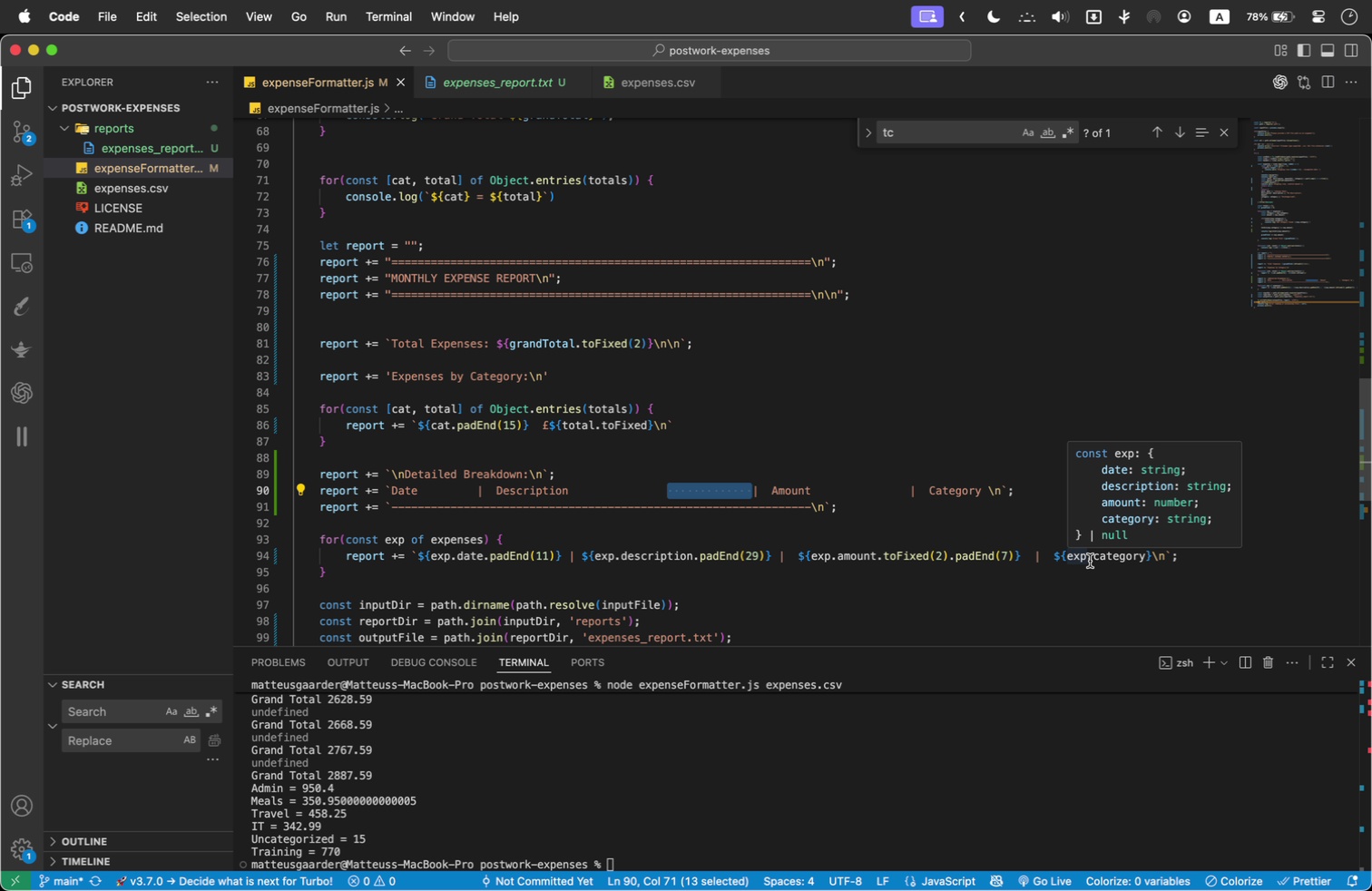 
key(Backspace)
 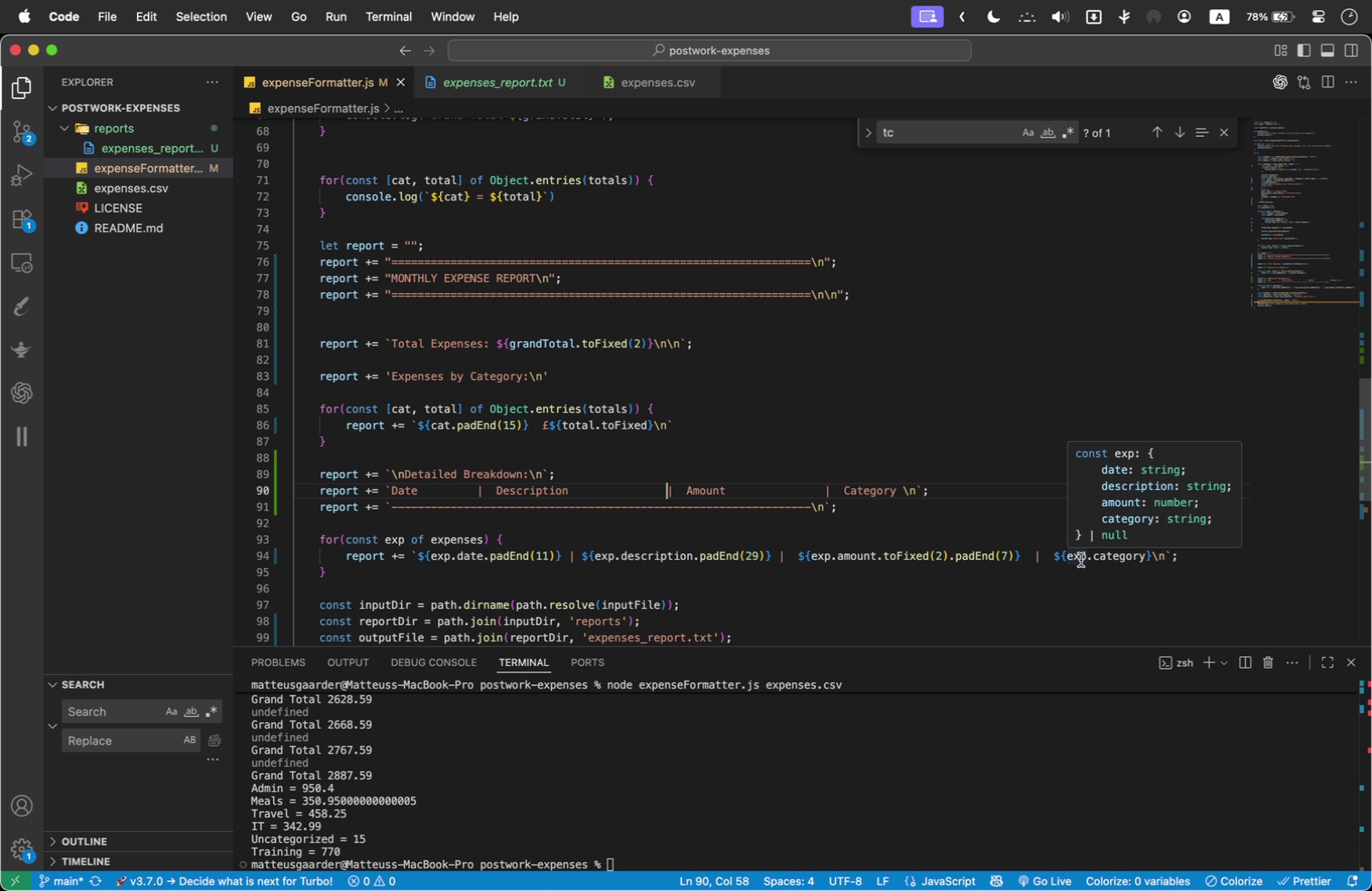 
left_click([727, 426])
 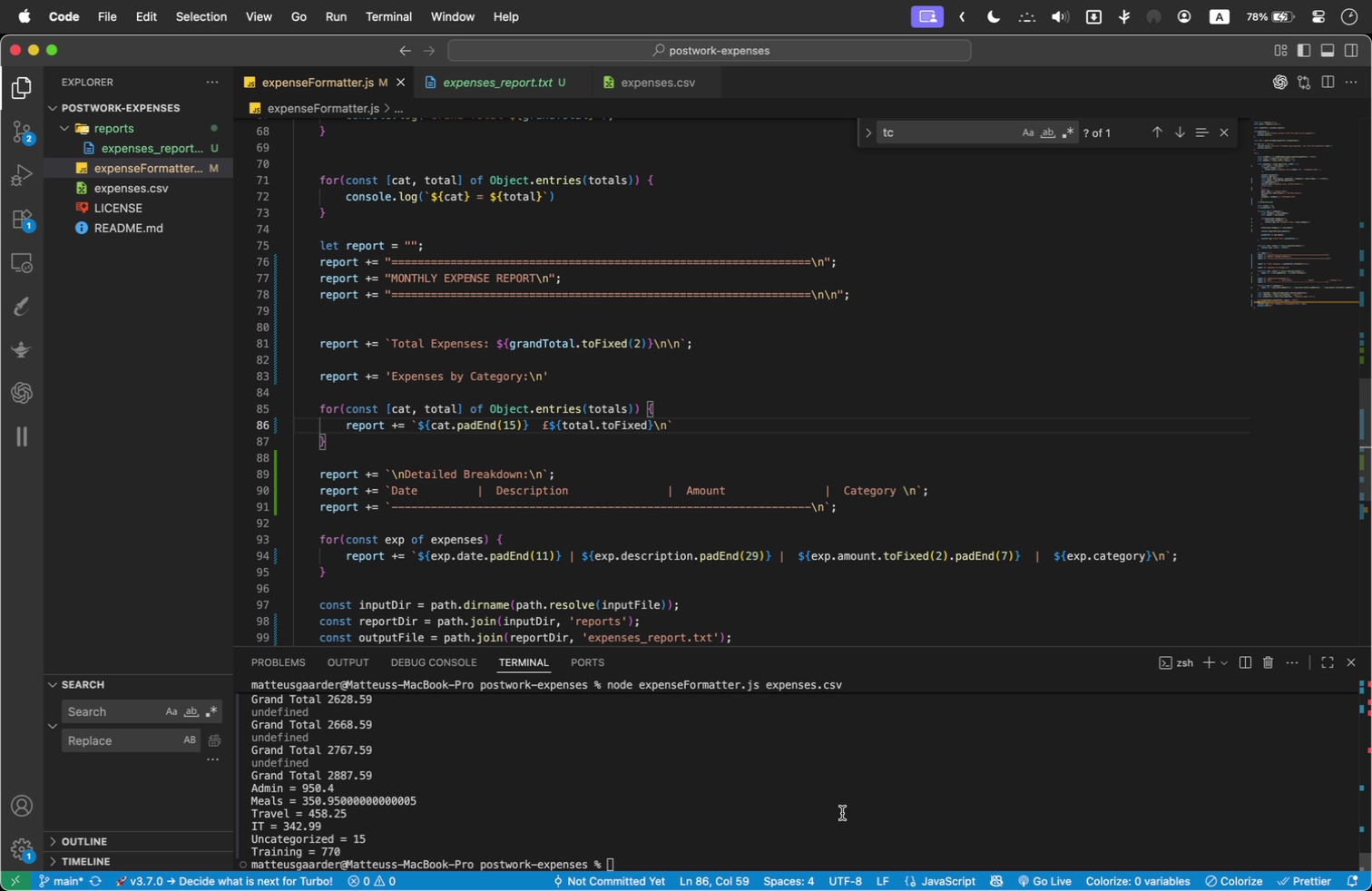 
double_click([842, 813])
 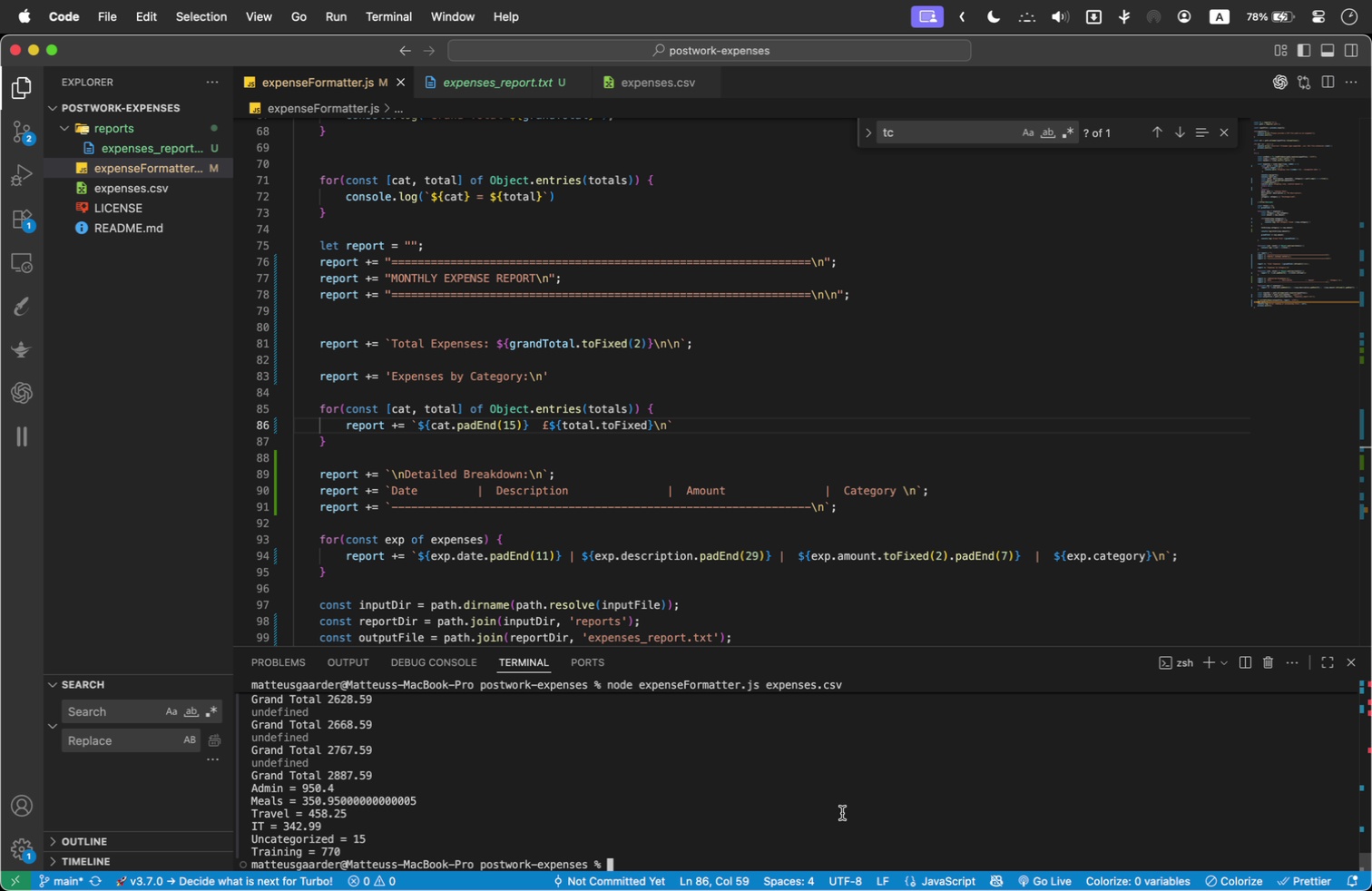 
key(ArrowUp)
 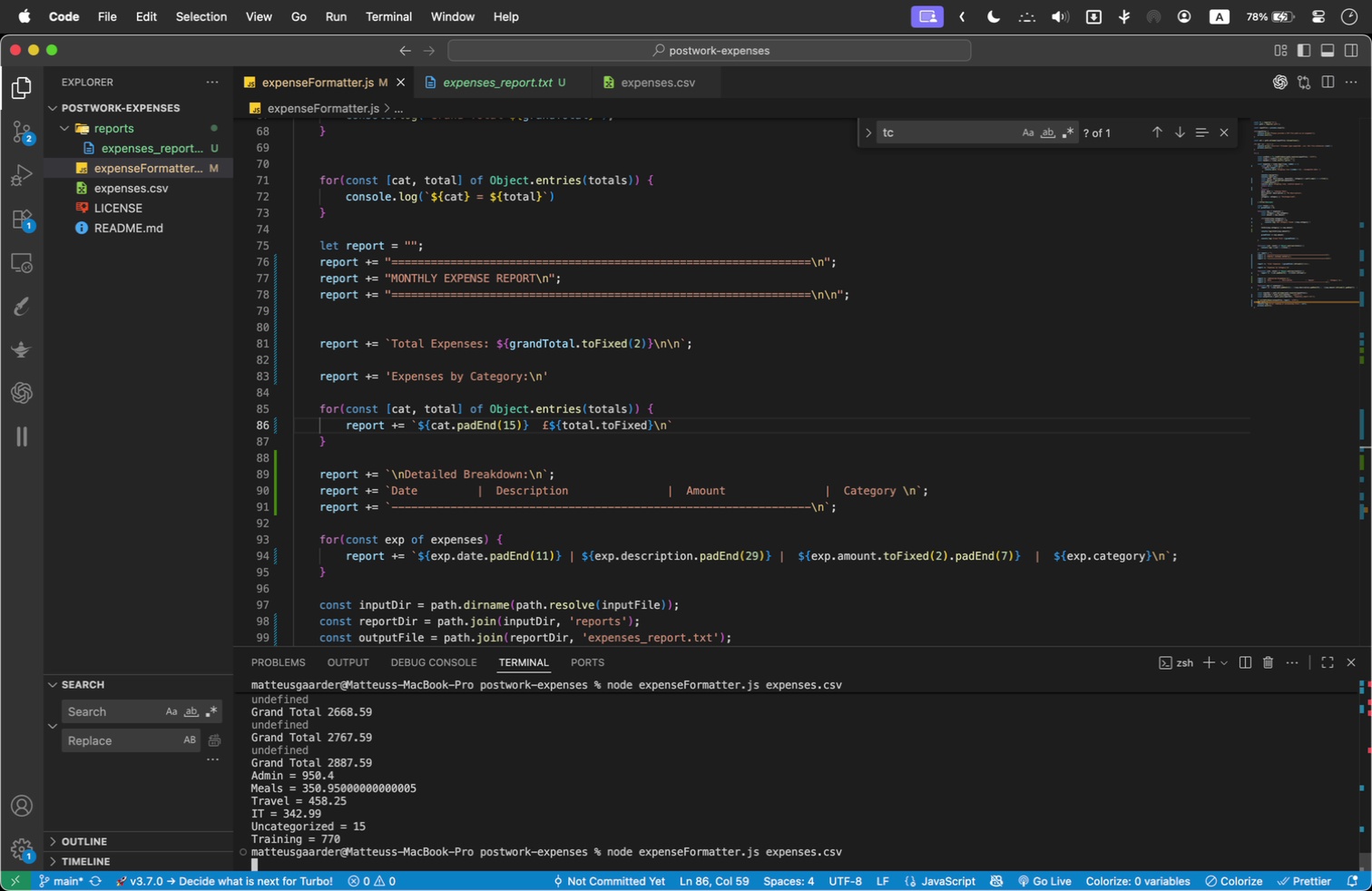 
key(Enter)
 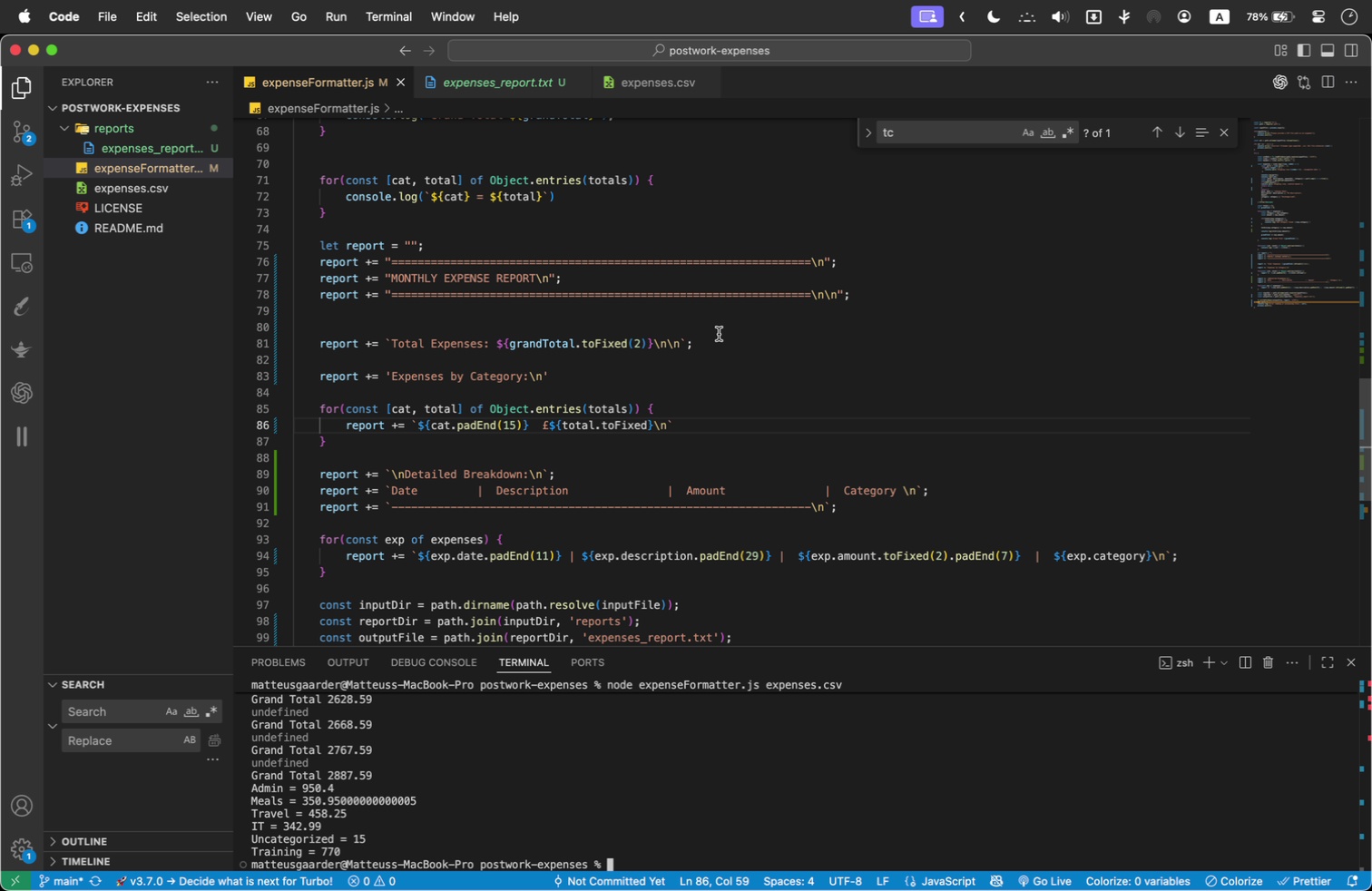 
wait(8.16)
 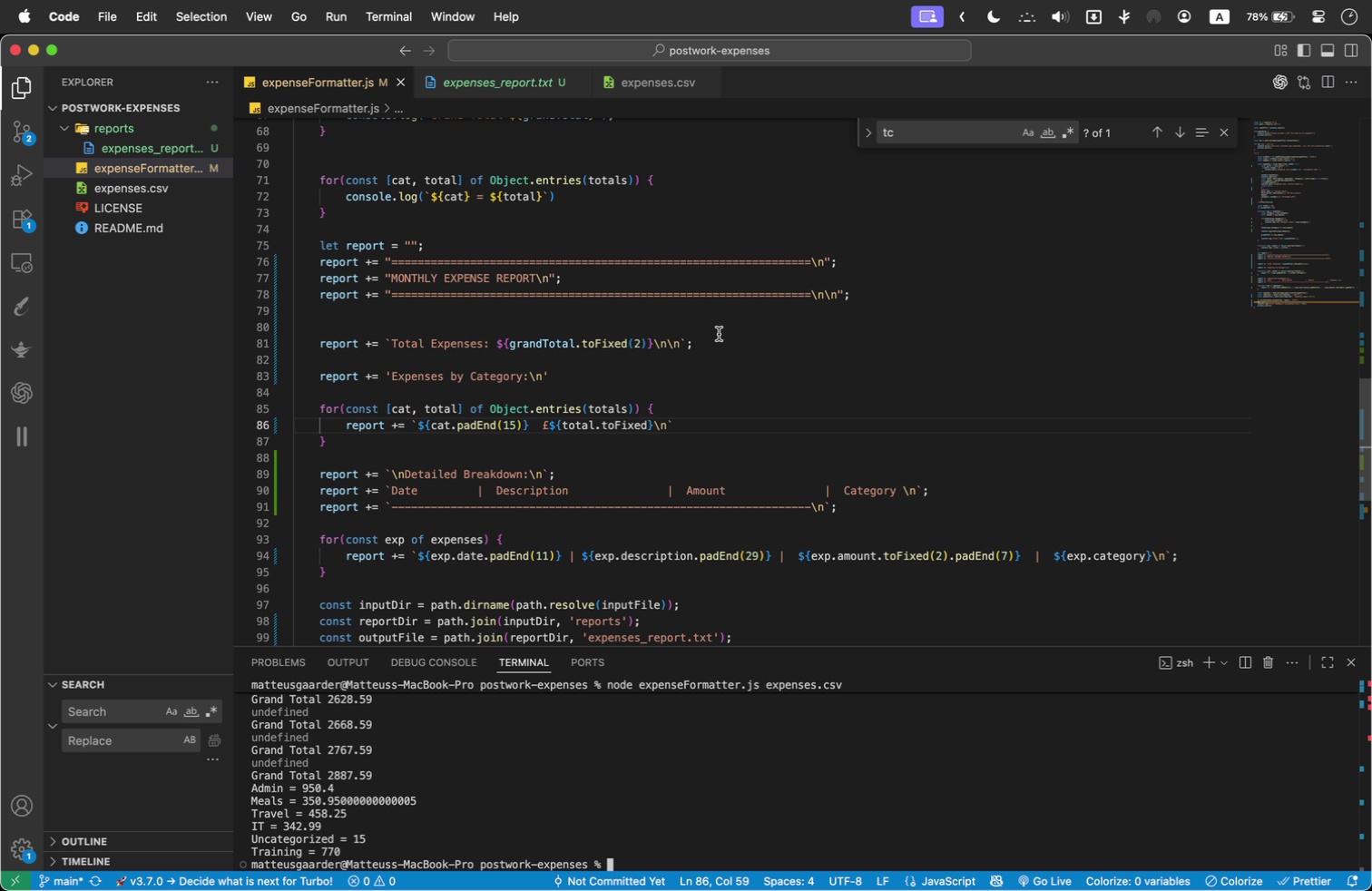 
left_click([799, 557])
 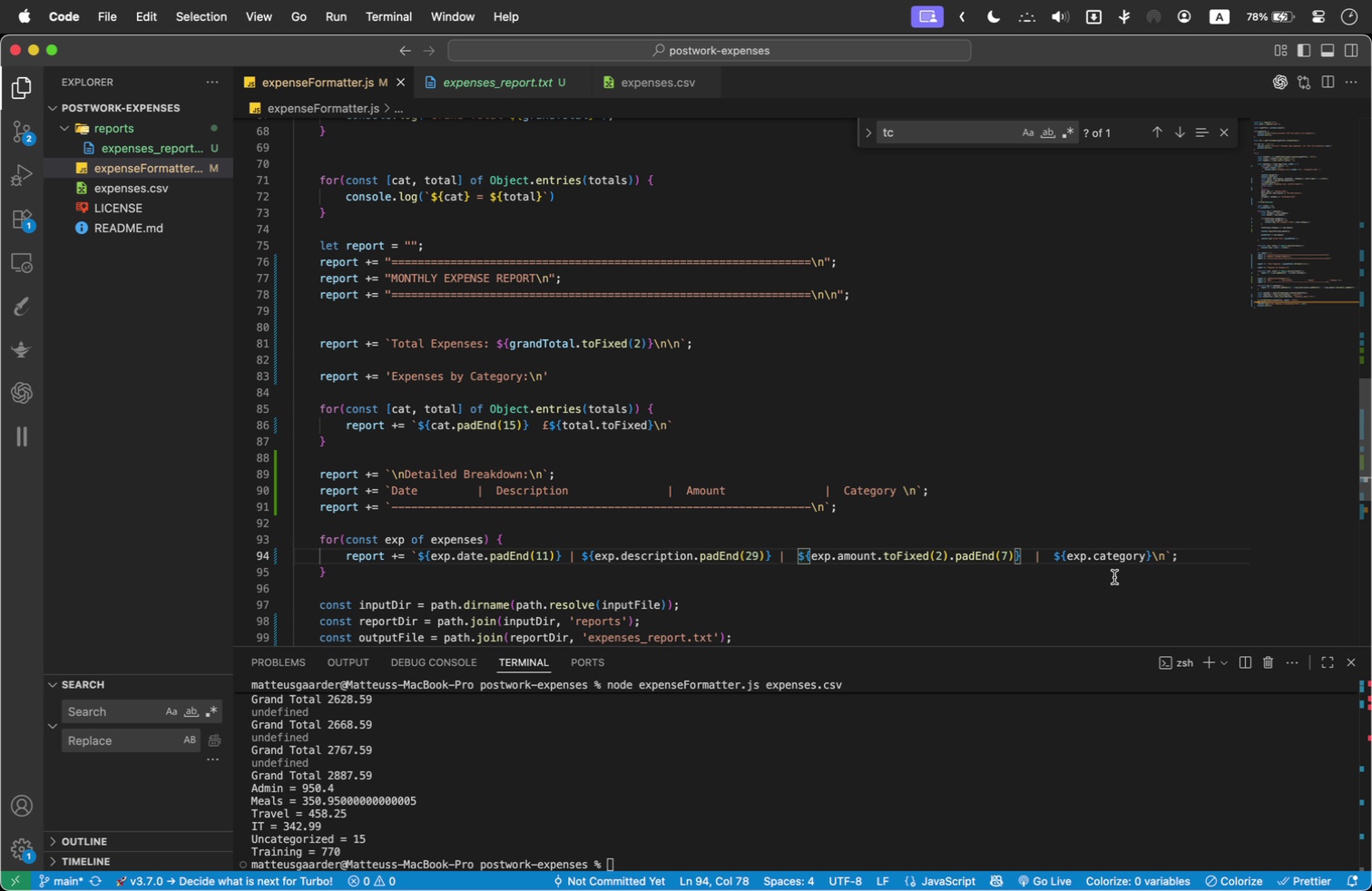 
key(Shift+3)
 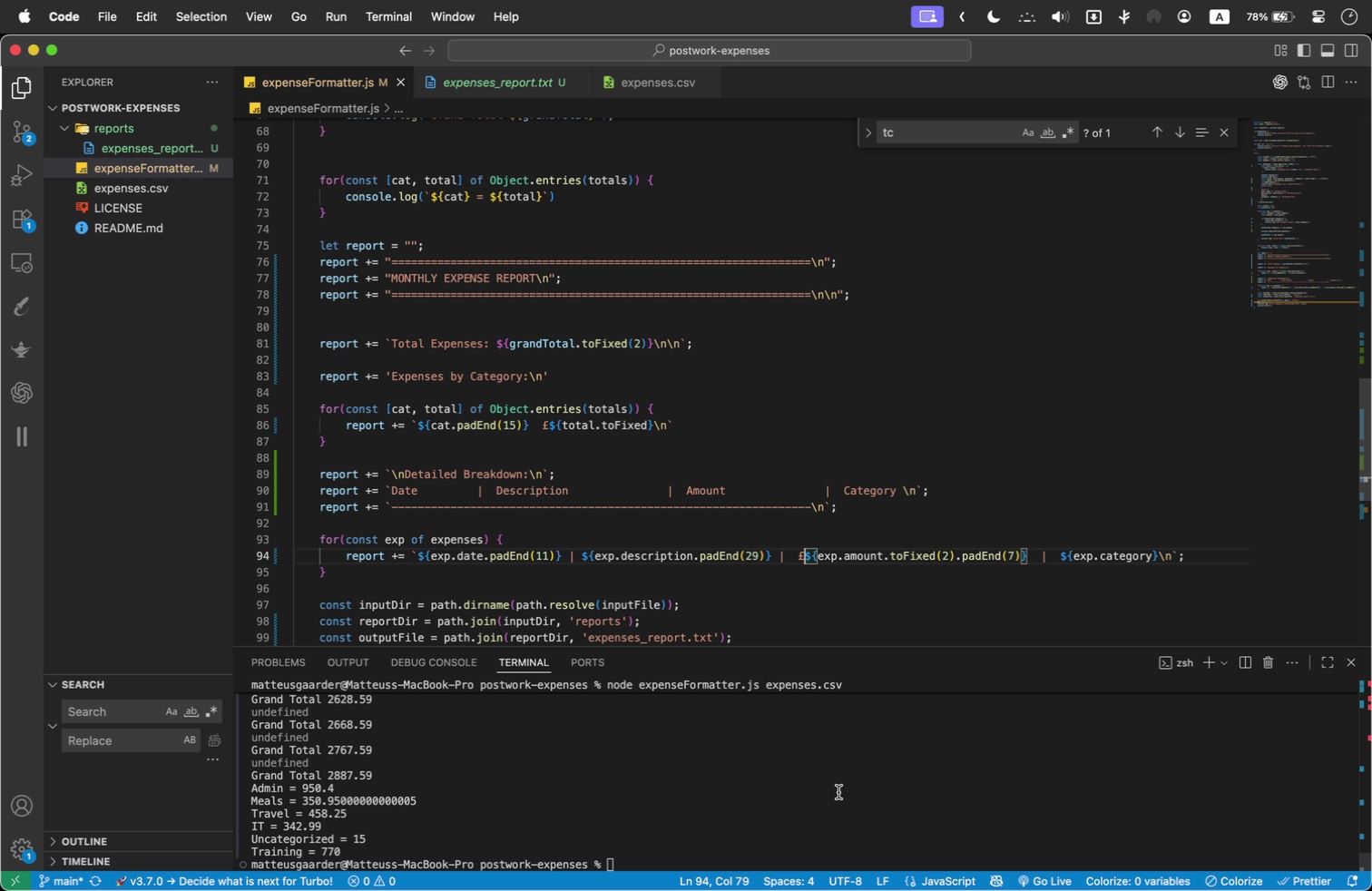 
left_click([836, 778])
 